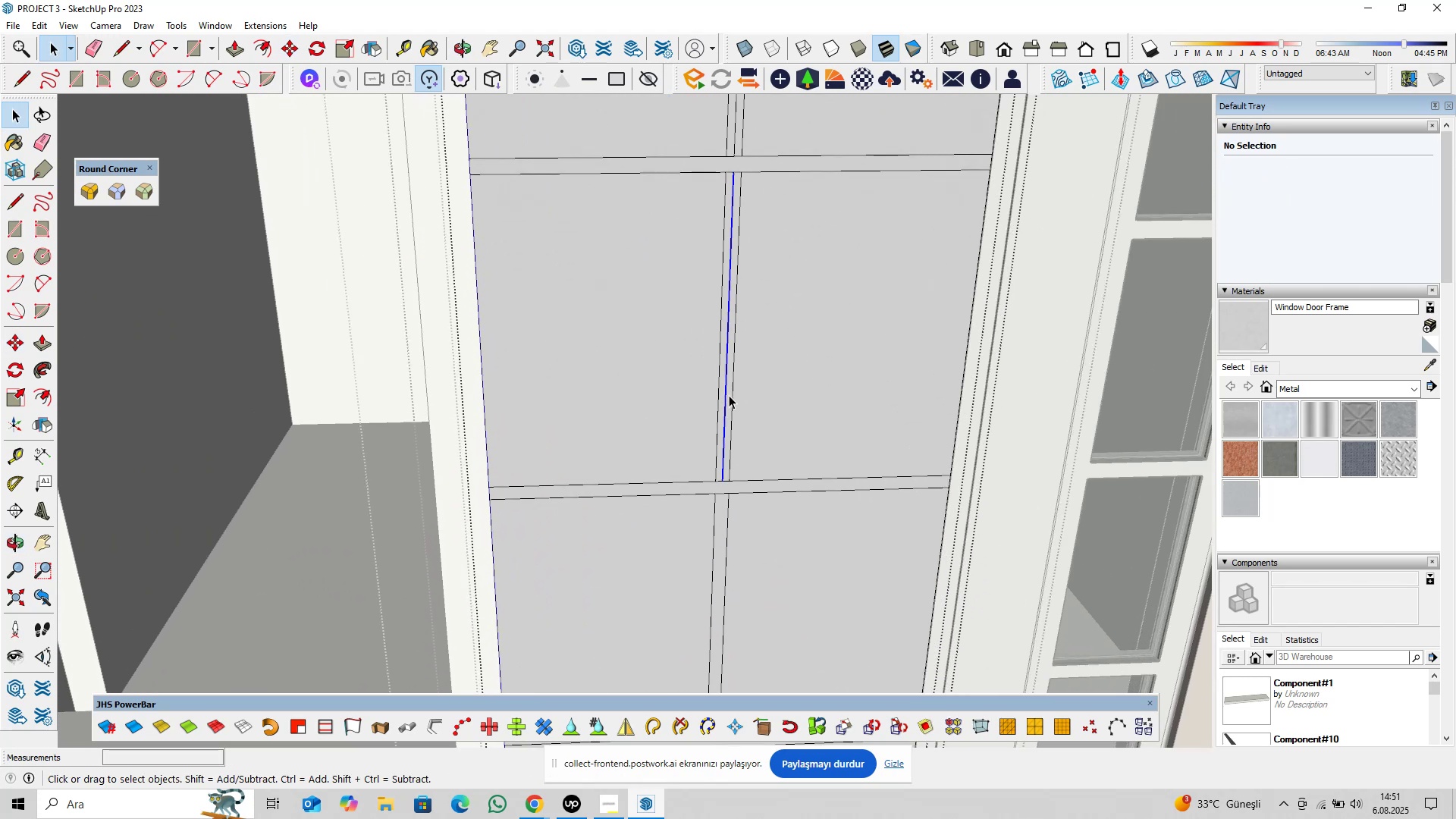 
scroll: coordinate [736, 392], scroll_direction: down, amount: 4.0
 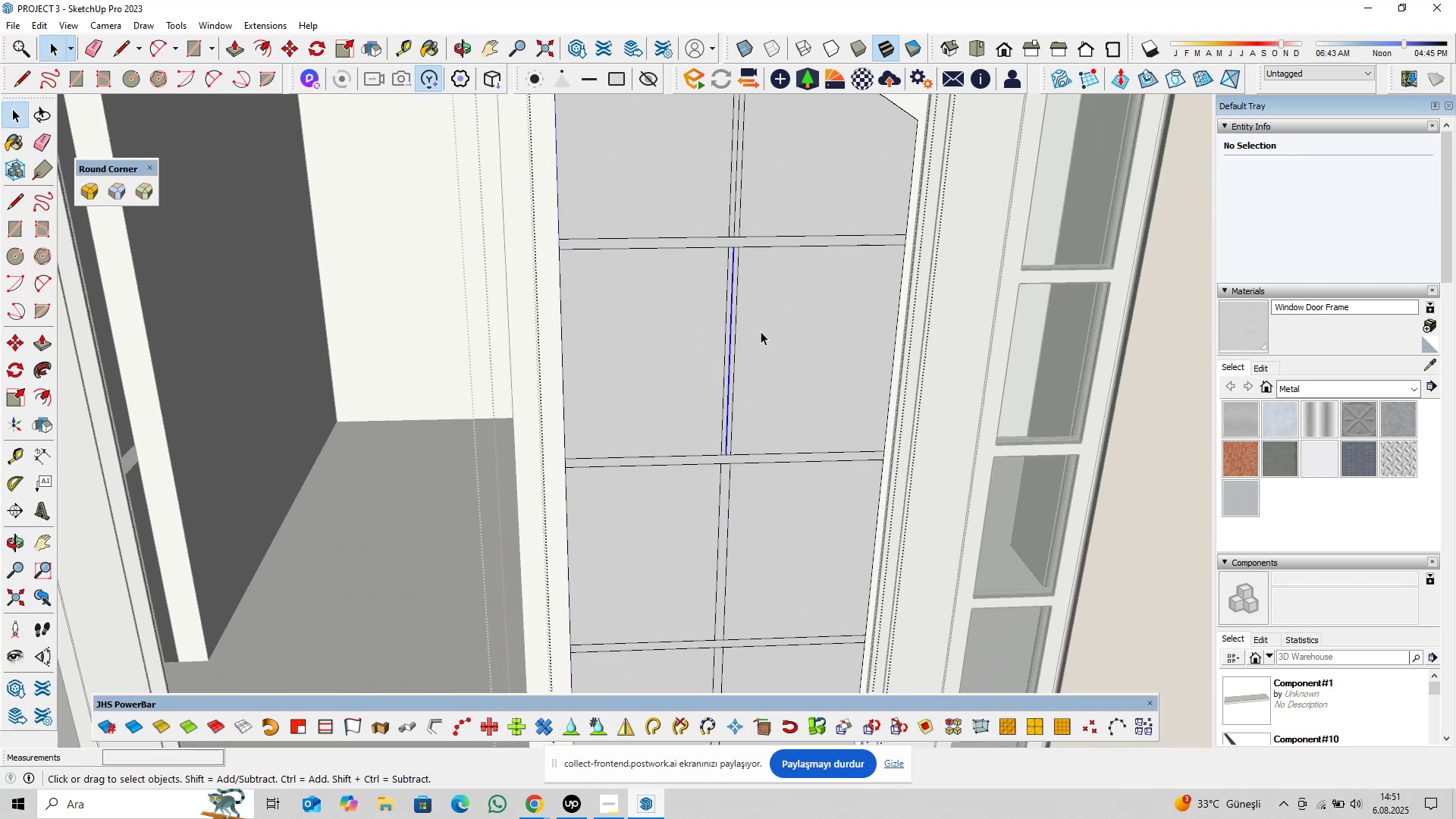 
hold_key(key=ShiftLeft, duration=0.36)
 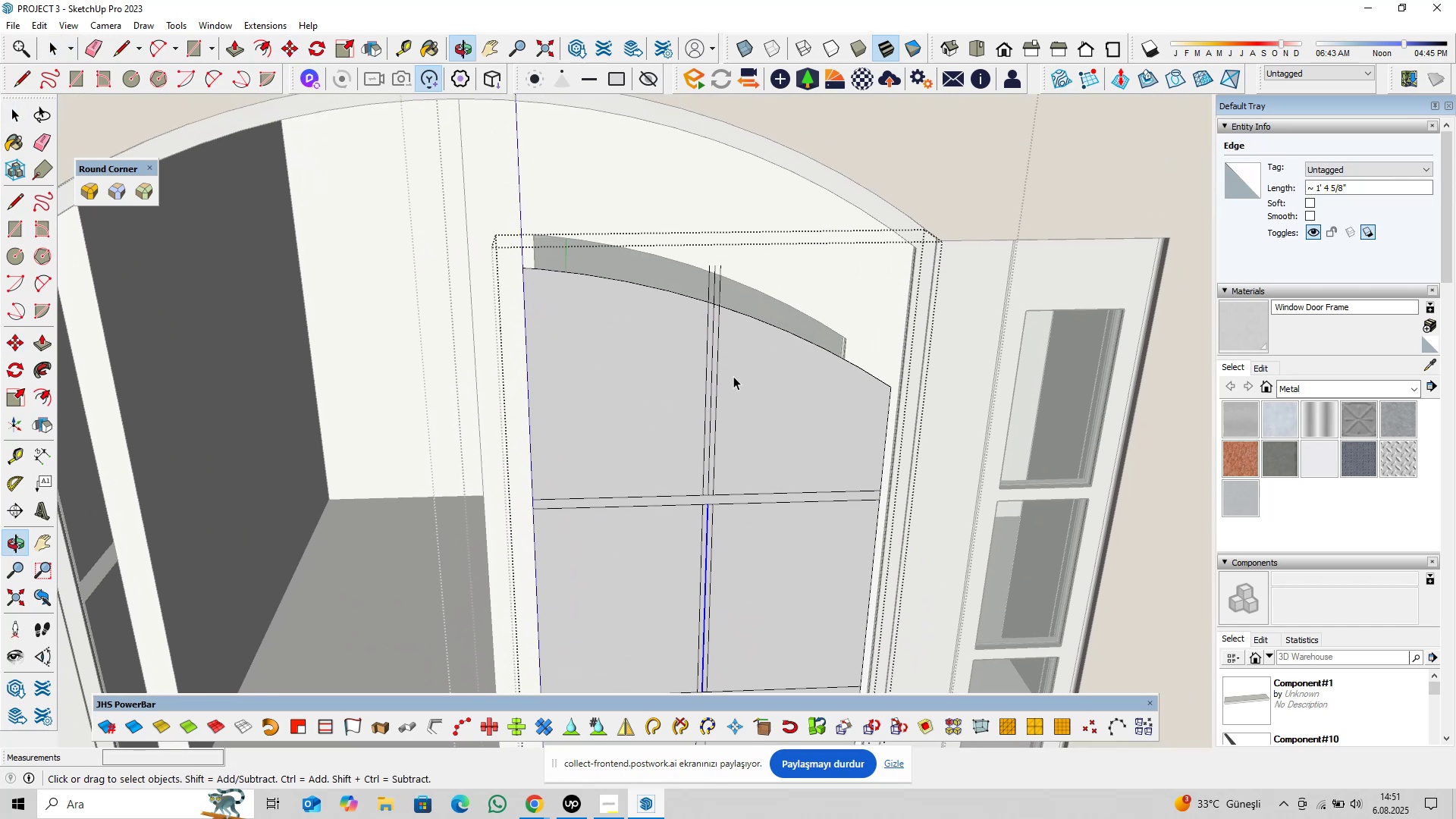 
scroll: coordinate [733, 354], scroll_direction: up, amount: 4.0
 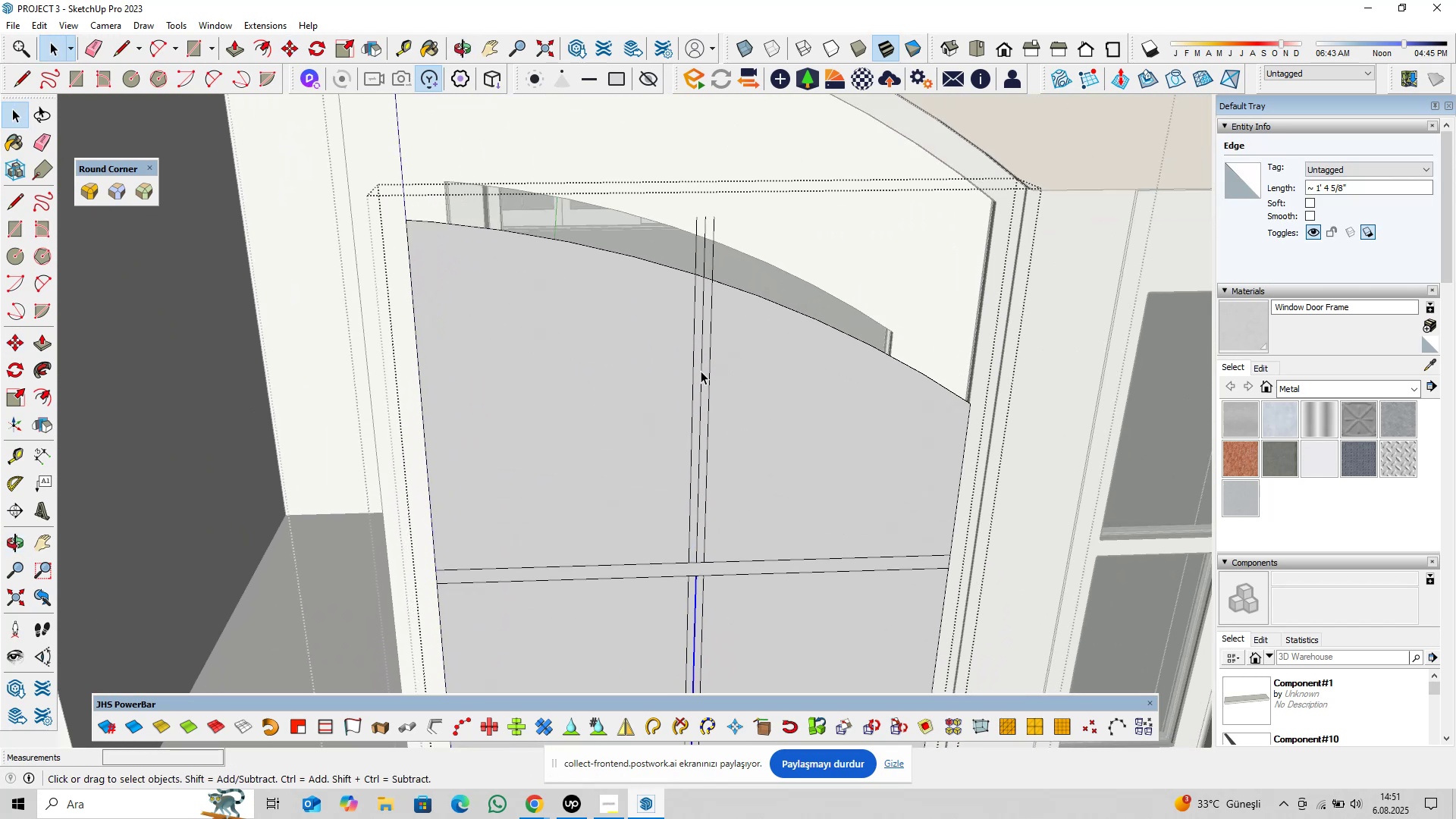 
key(Delete)
 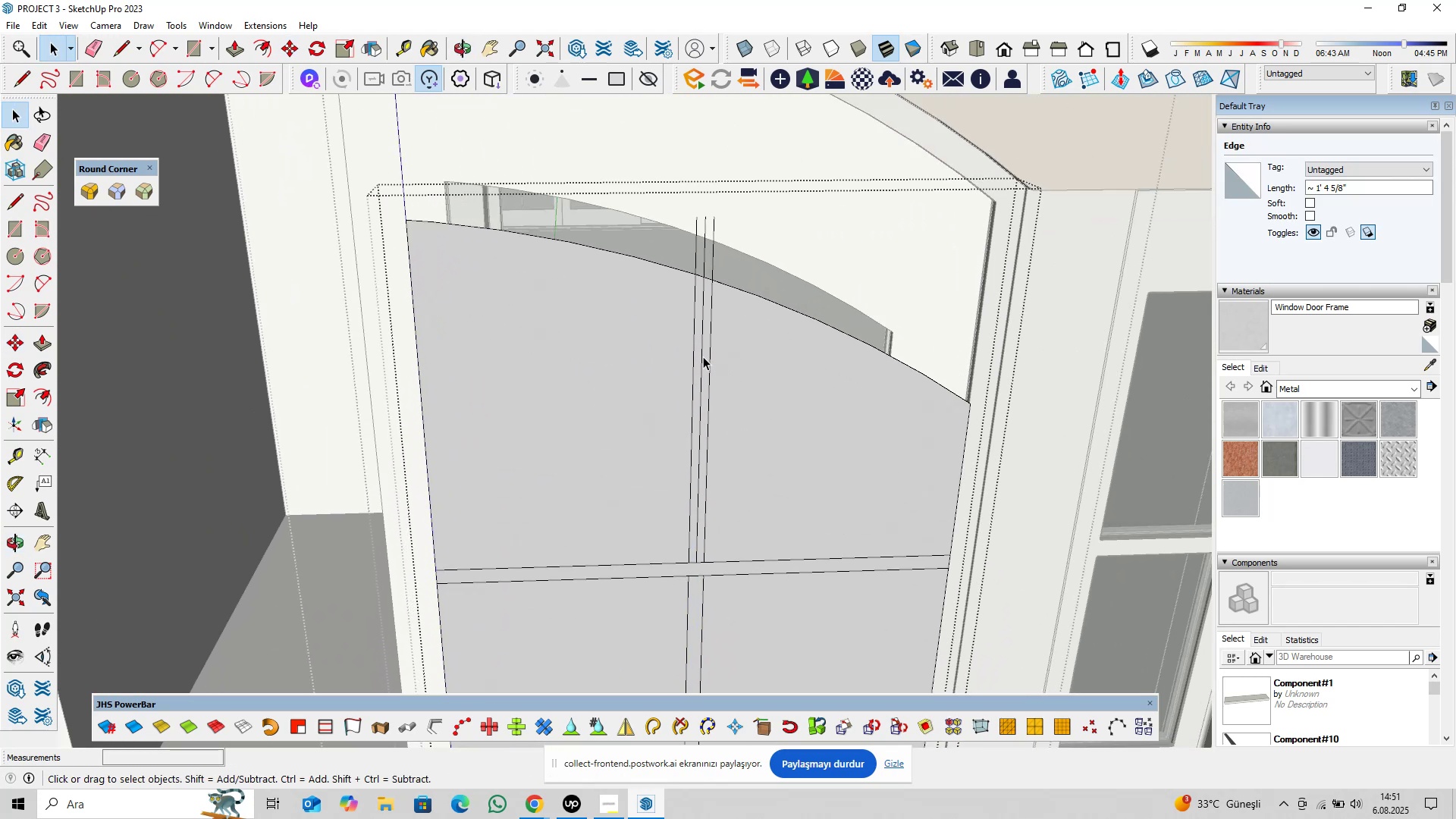 
left_click([703, 356])
 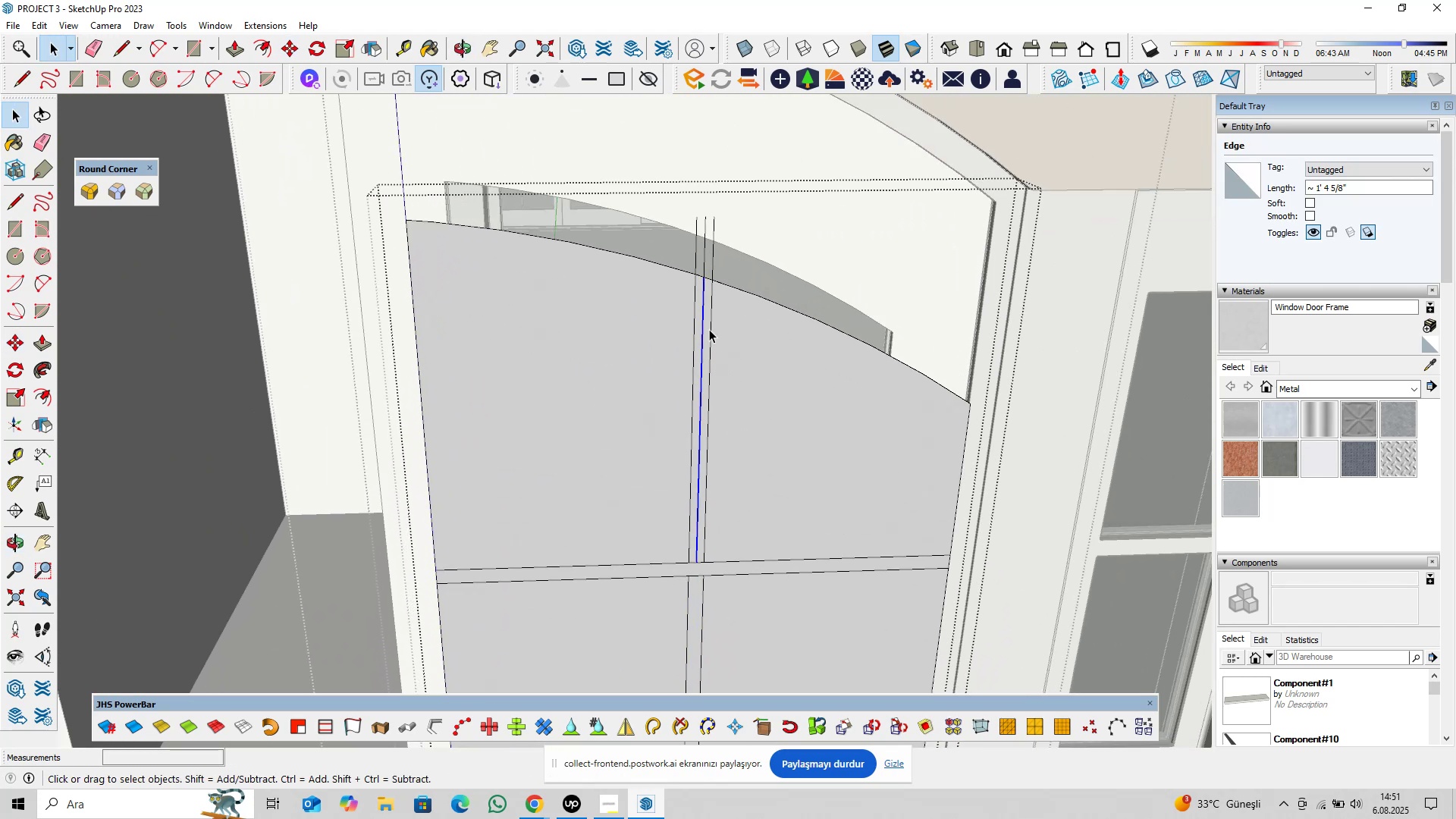 
key(Delete)
 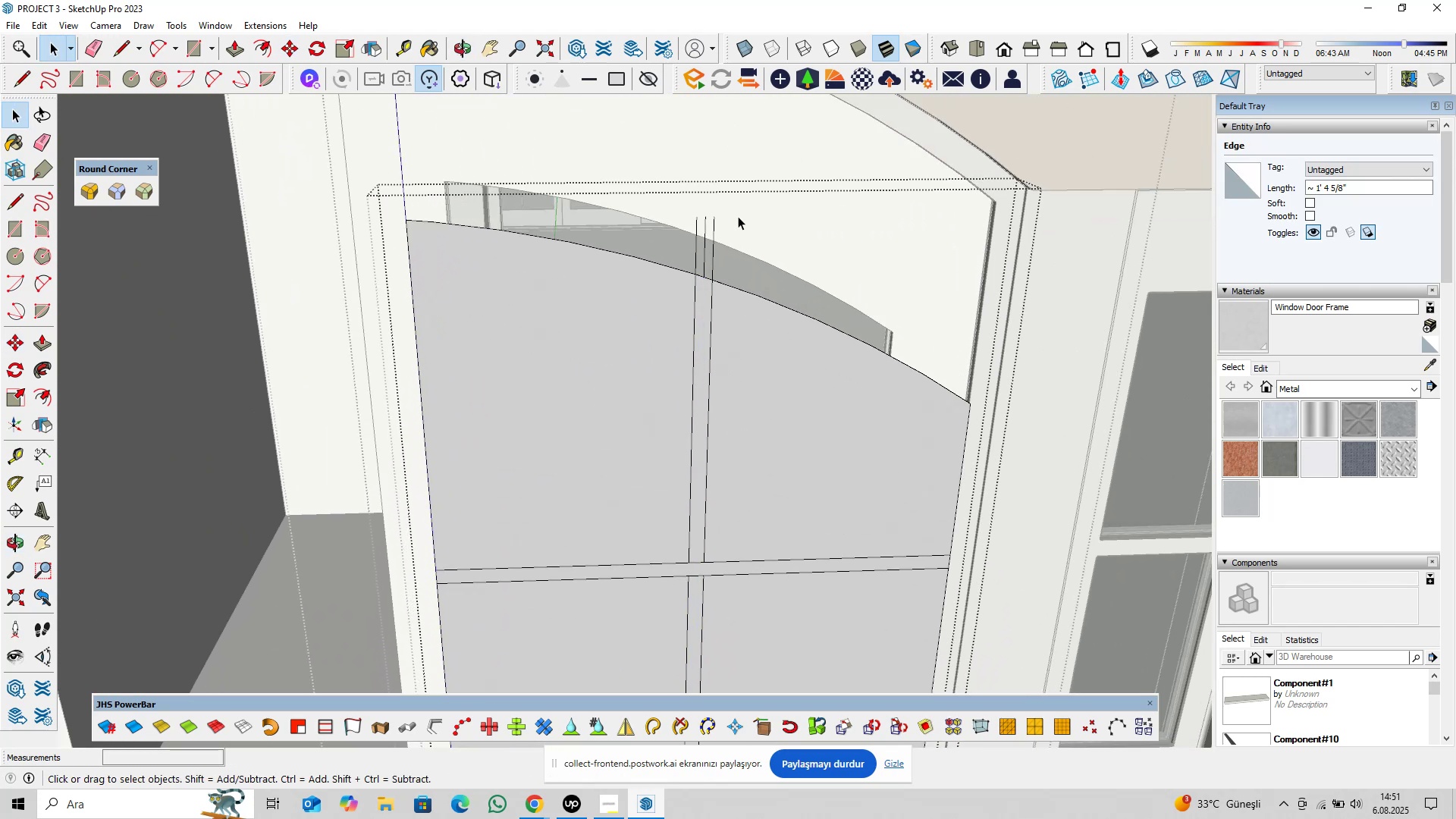 
left_click_drag(start_coordinate=[739, 214], to_coordinate=[682, 237])
 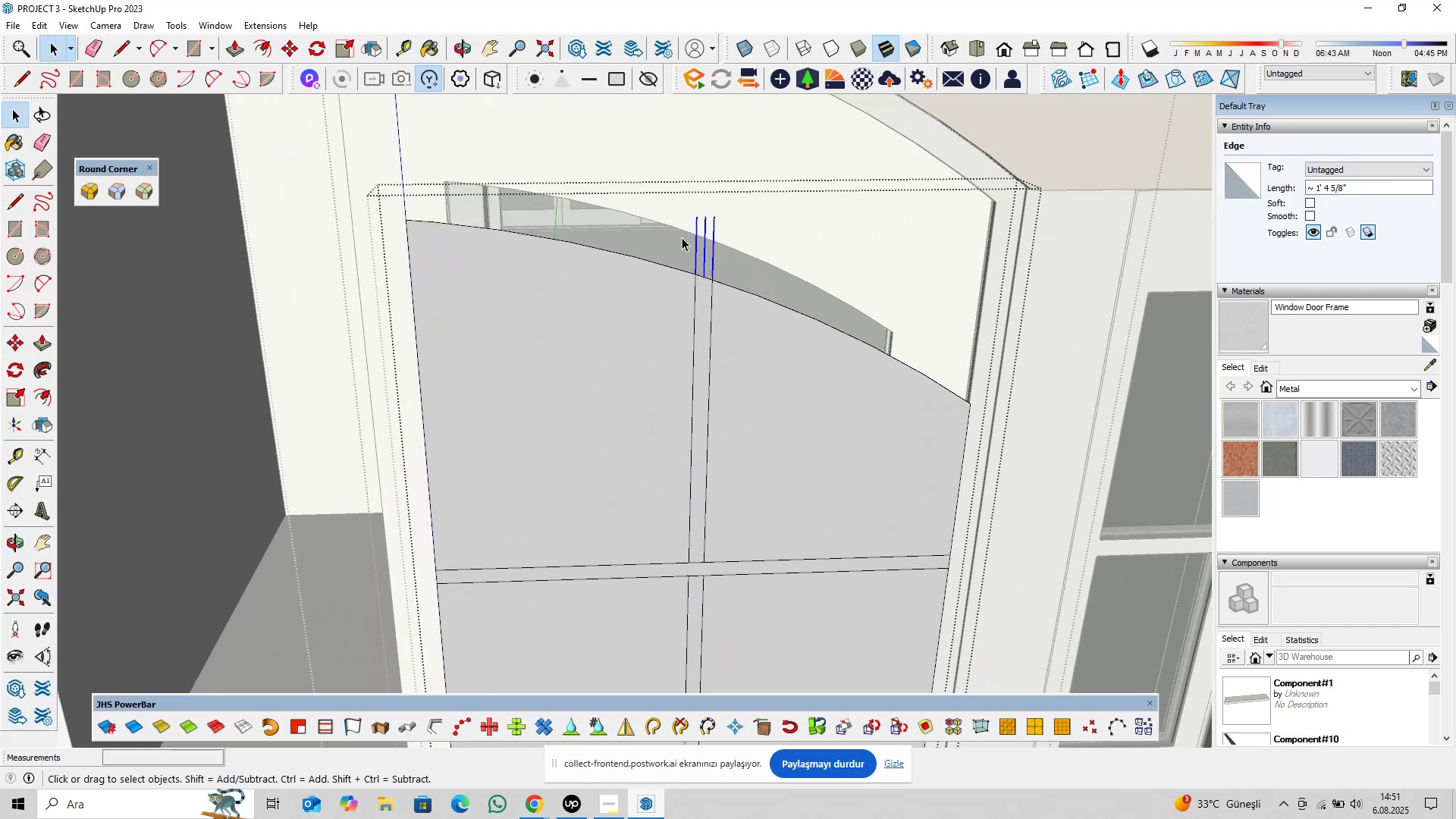 
key(Delete)
 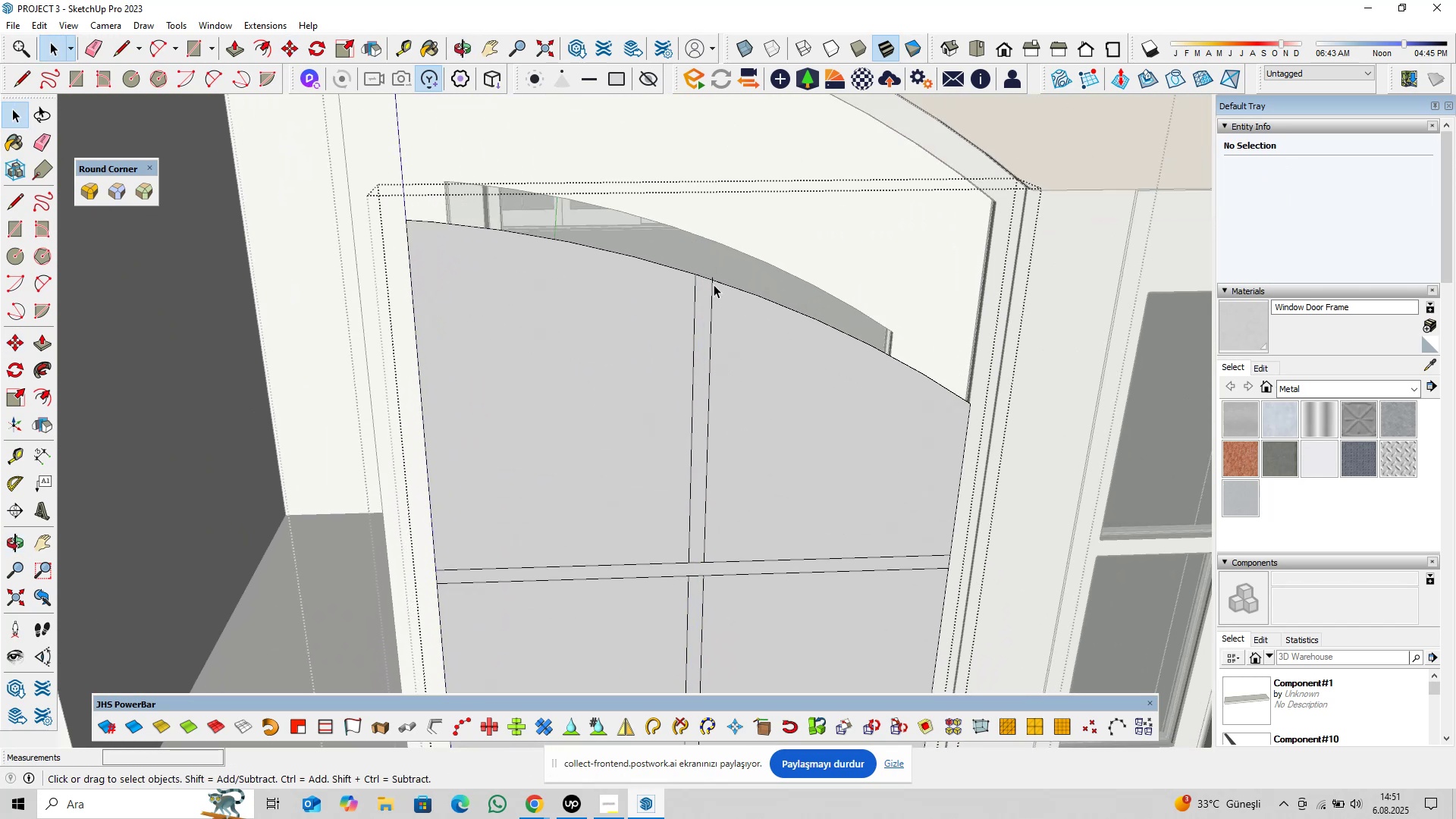 
scroll: coordinate [714, 281], scroll_direction: up, amount: 8.0
 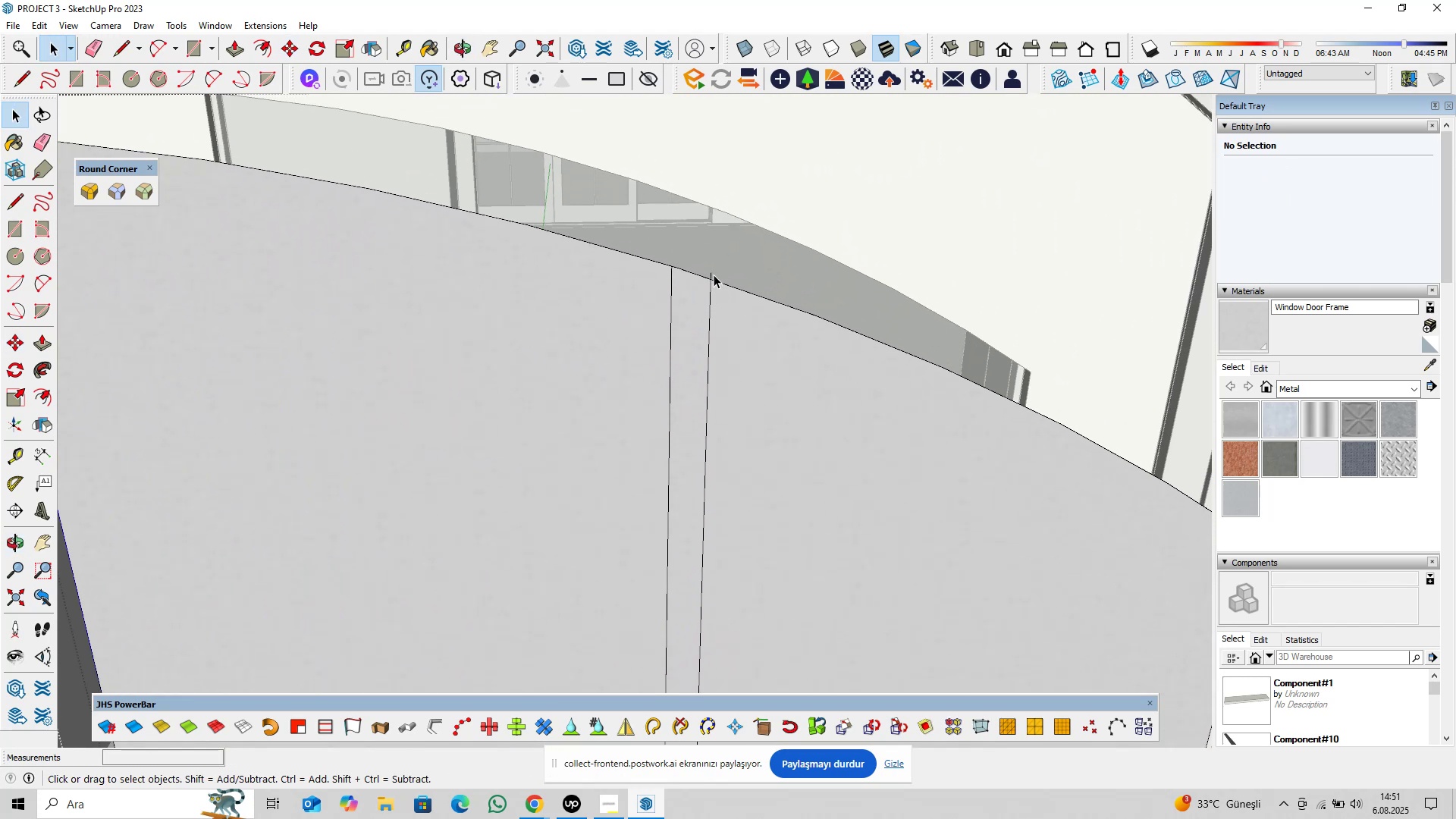 
left_click([711, 275])
 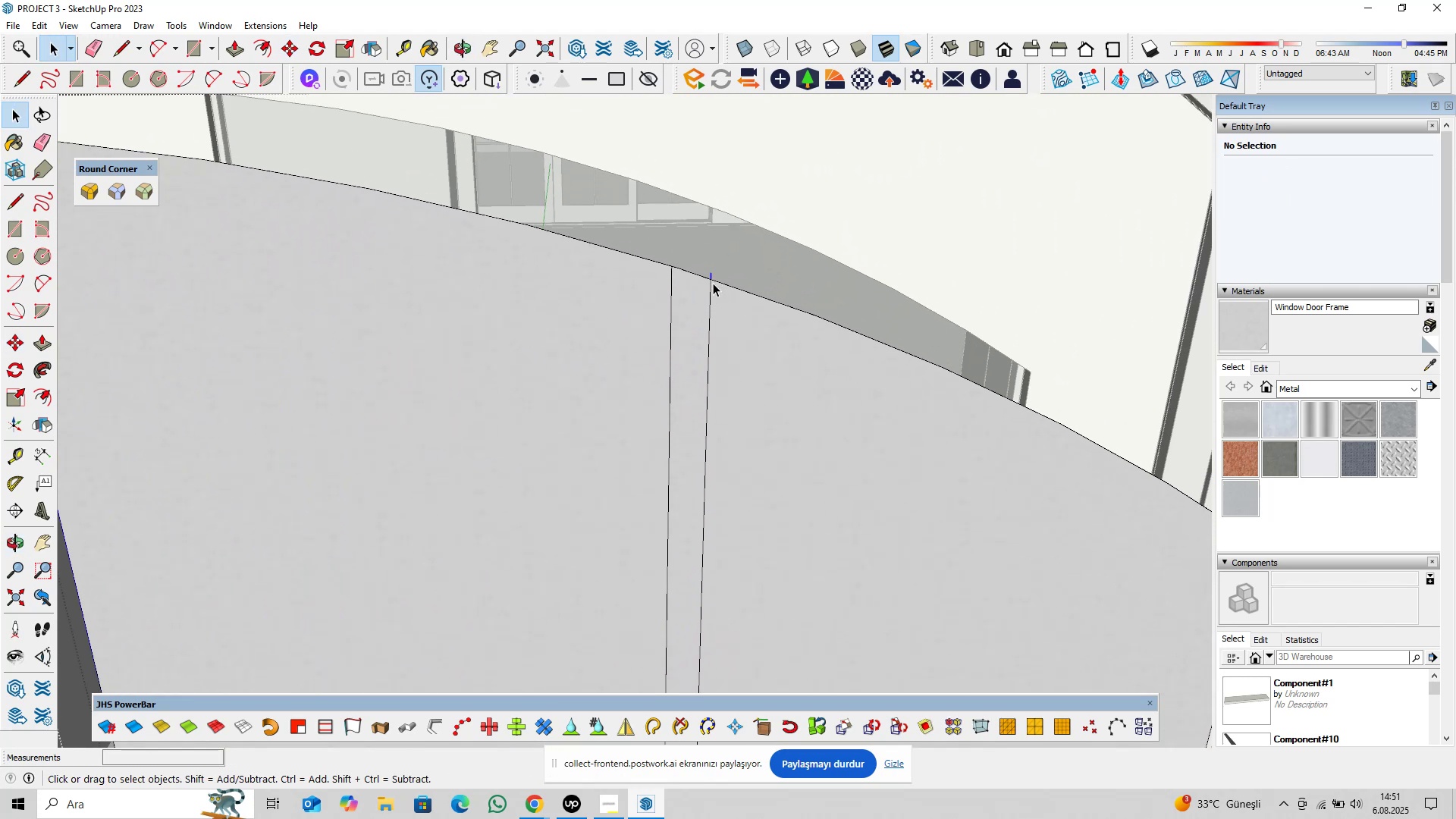 
key(Delete)
 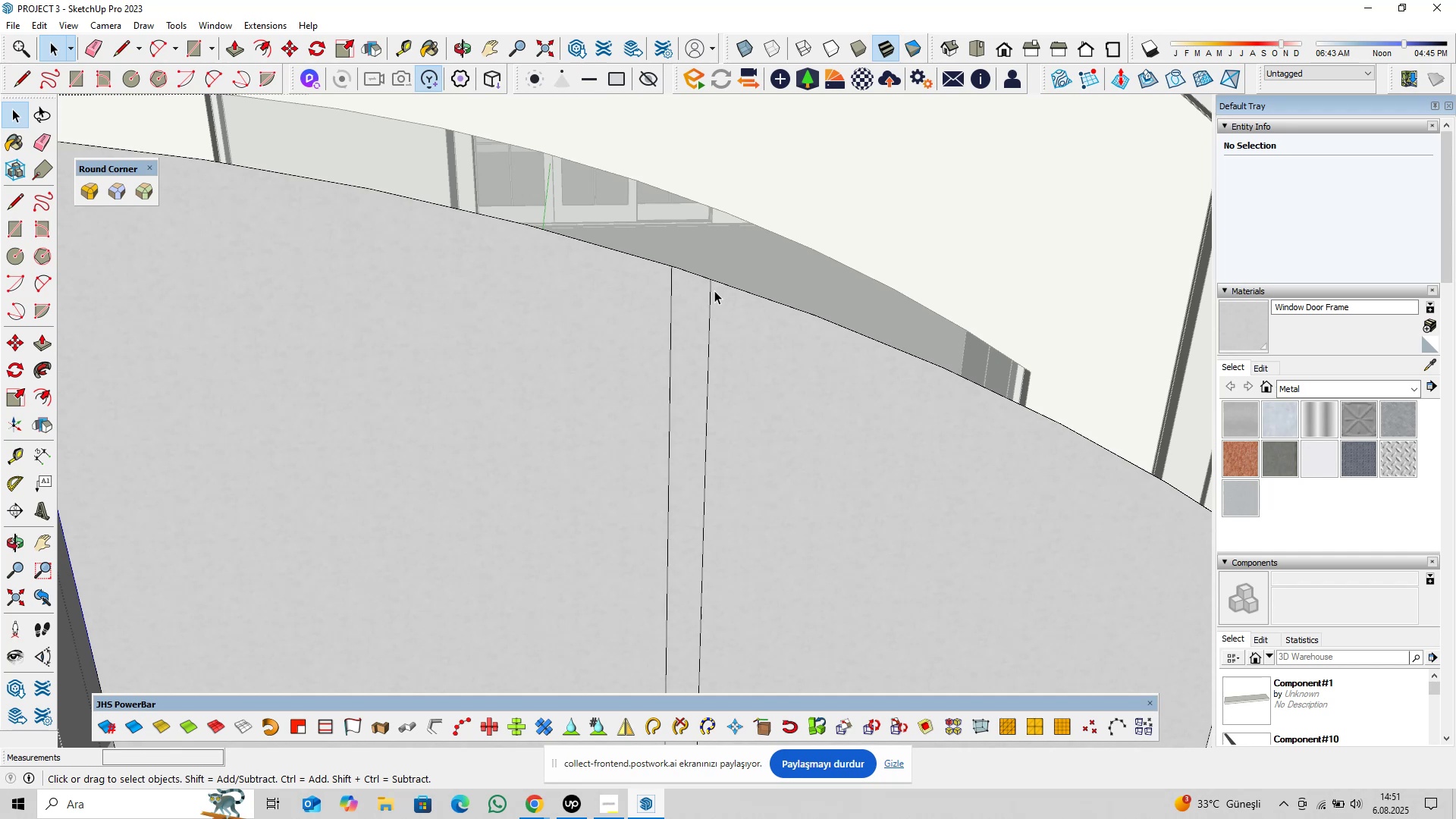 
scroll: coordinate [700, 378], scroll_direction: down, amount: 11.0
 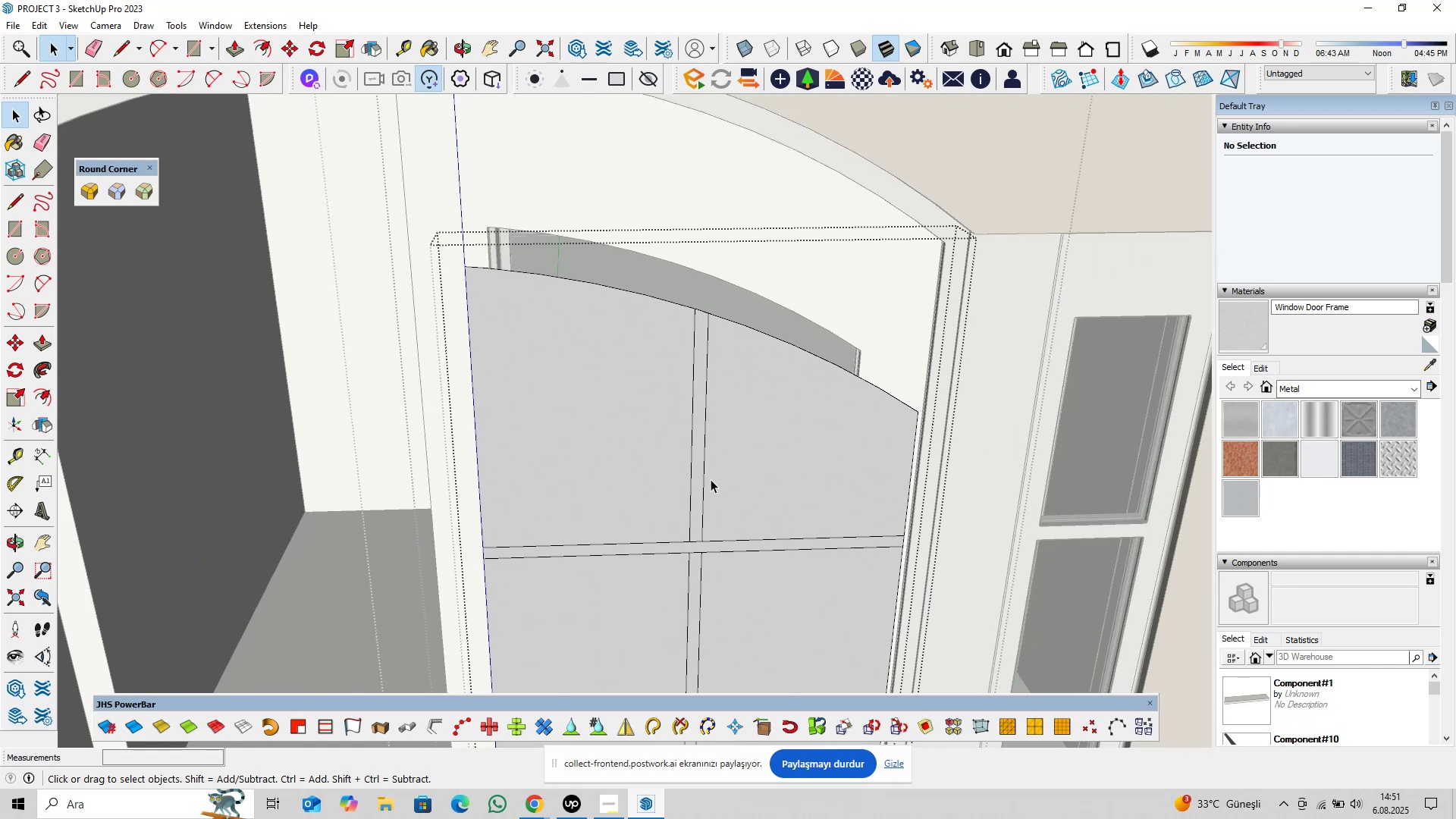 
hold_key(key=ShiftLeft, duration=0.32)
 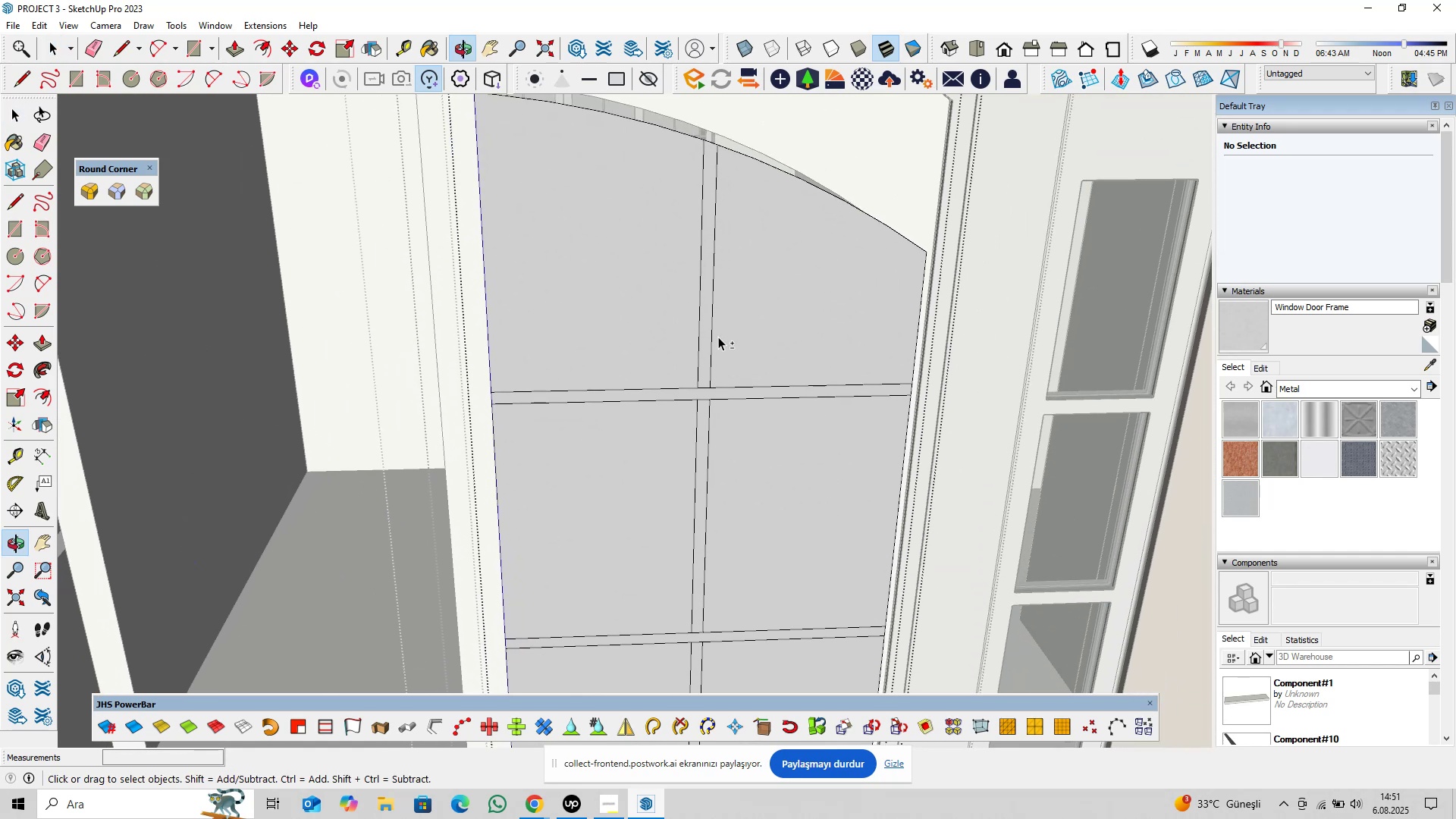 
scroll: coordinate [711, 384], scroll_direction: up, amount: 5.0
 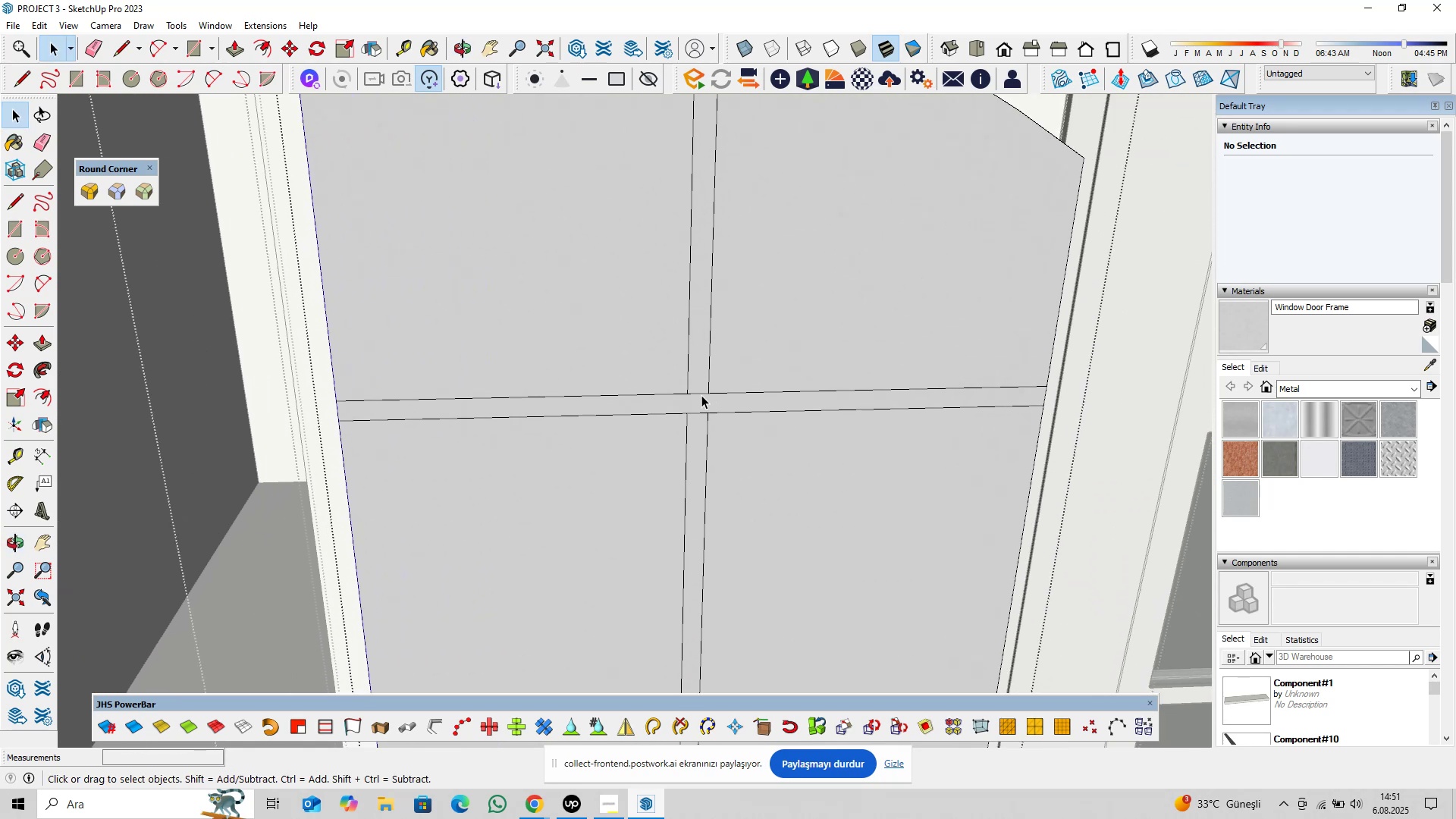 
left_click([701, 395])
 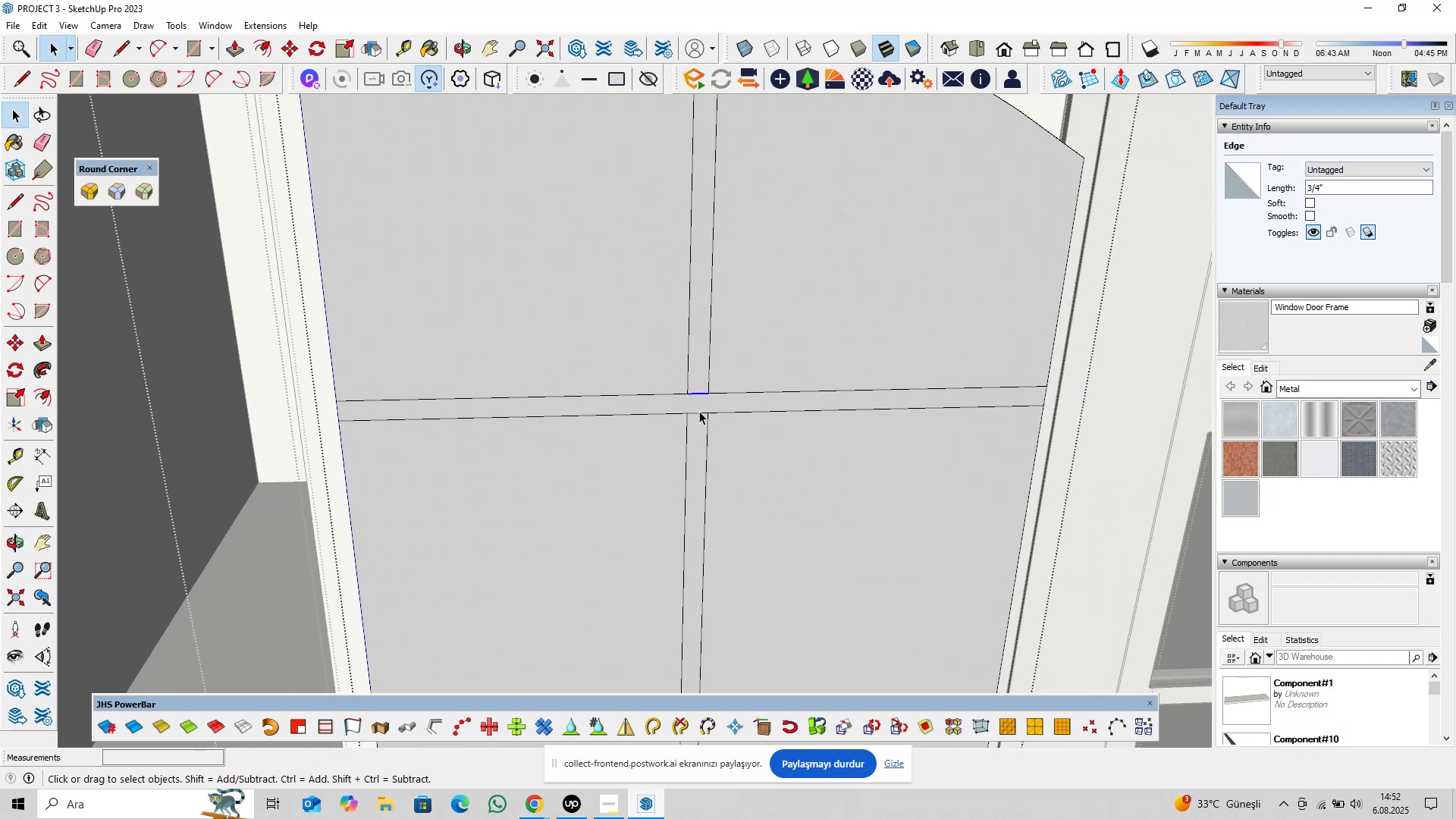 
key(Delete)
 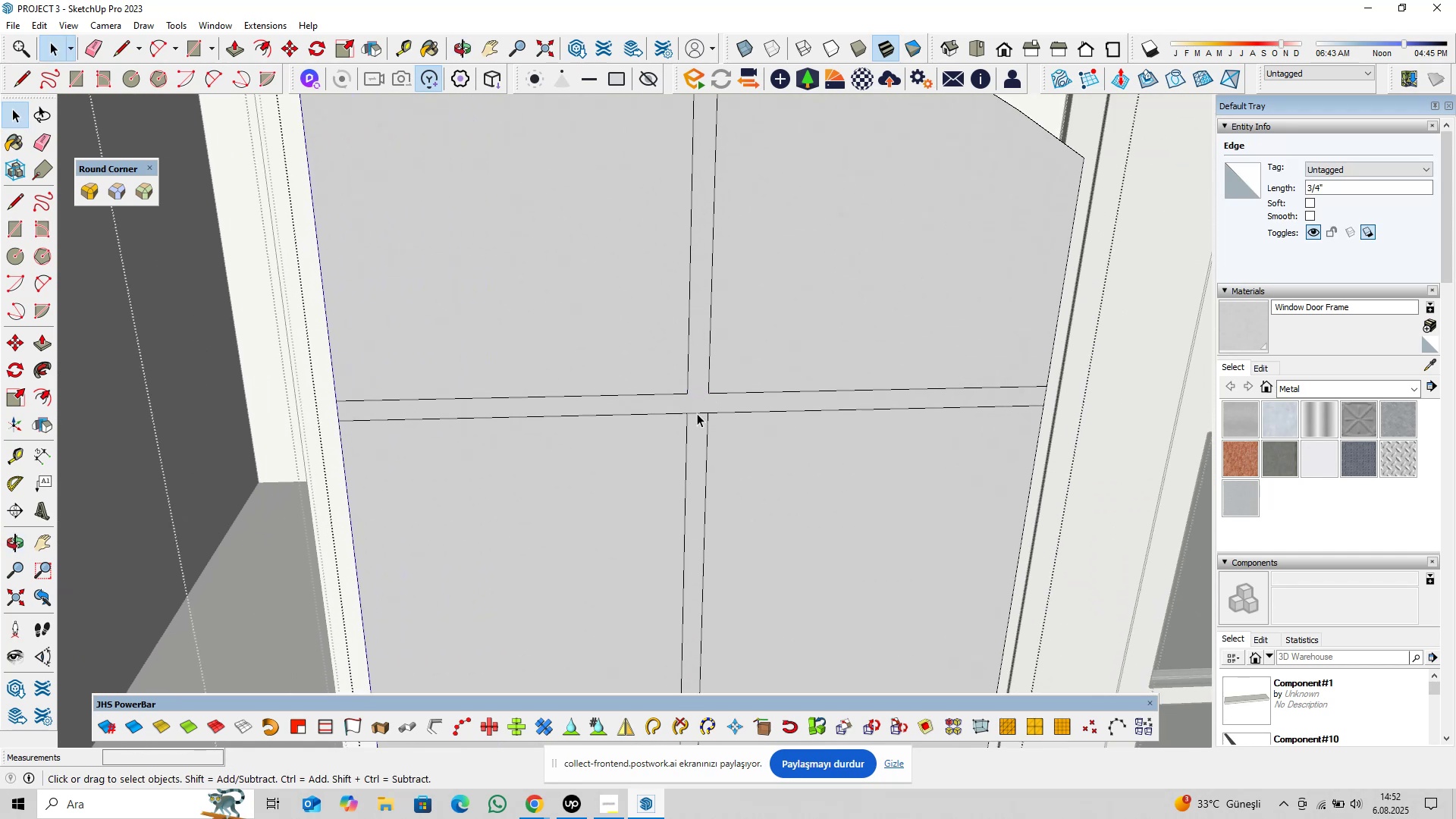 
left_click([697, 413])
 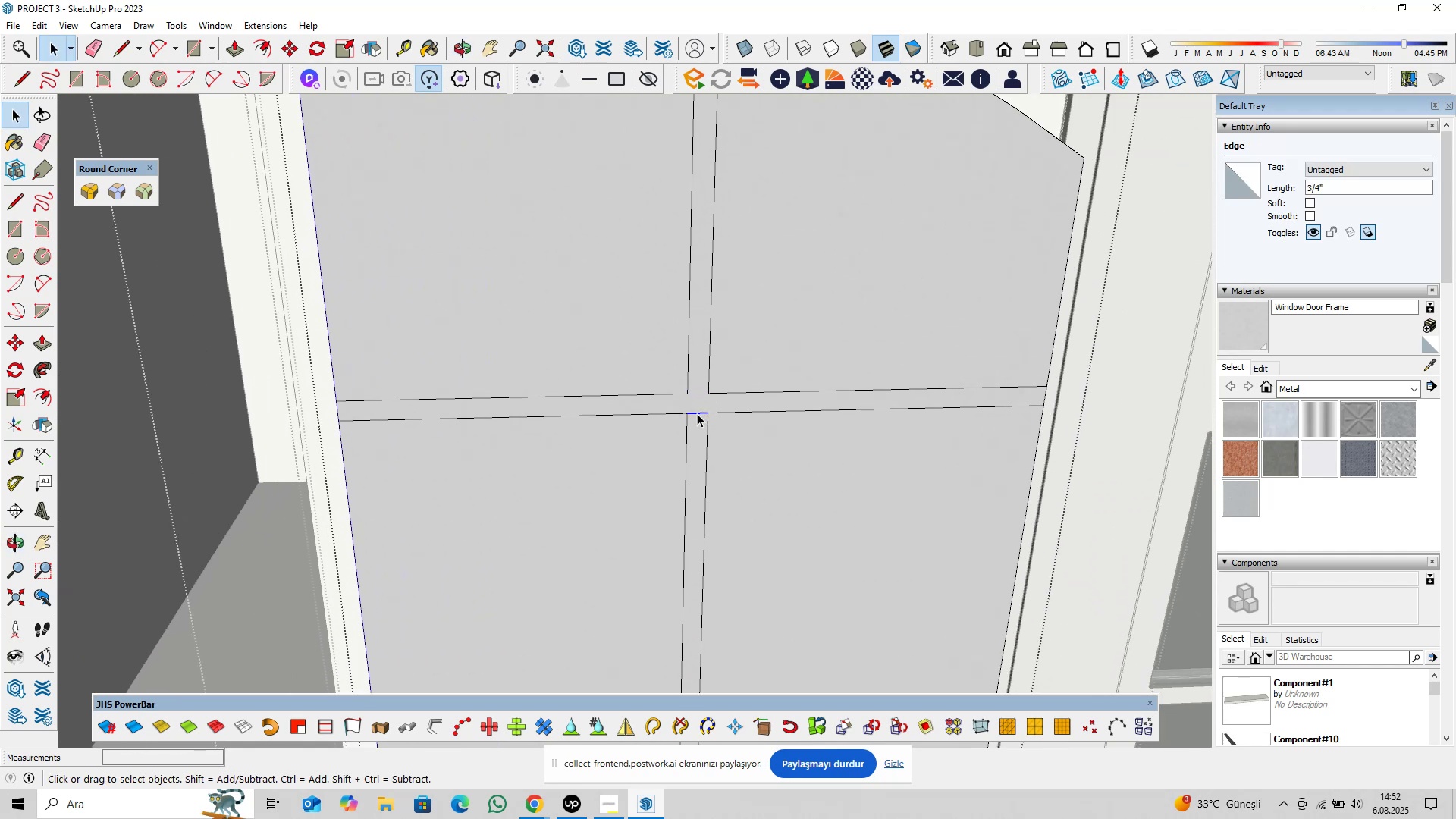 
key(Delete)
 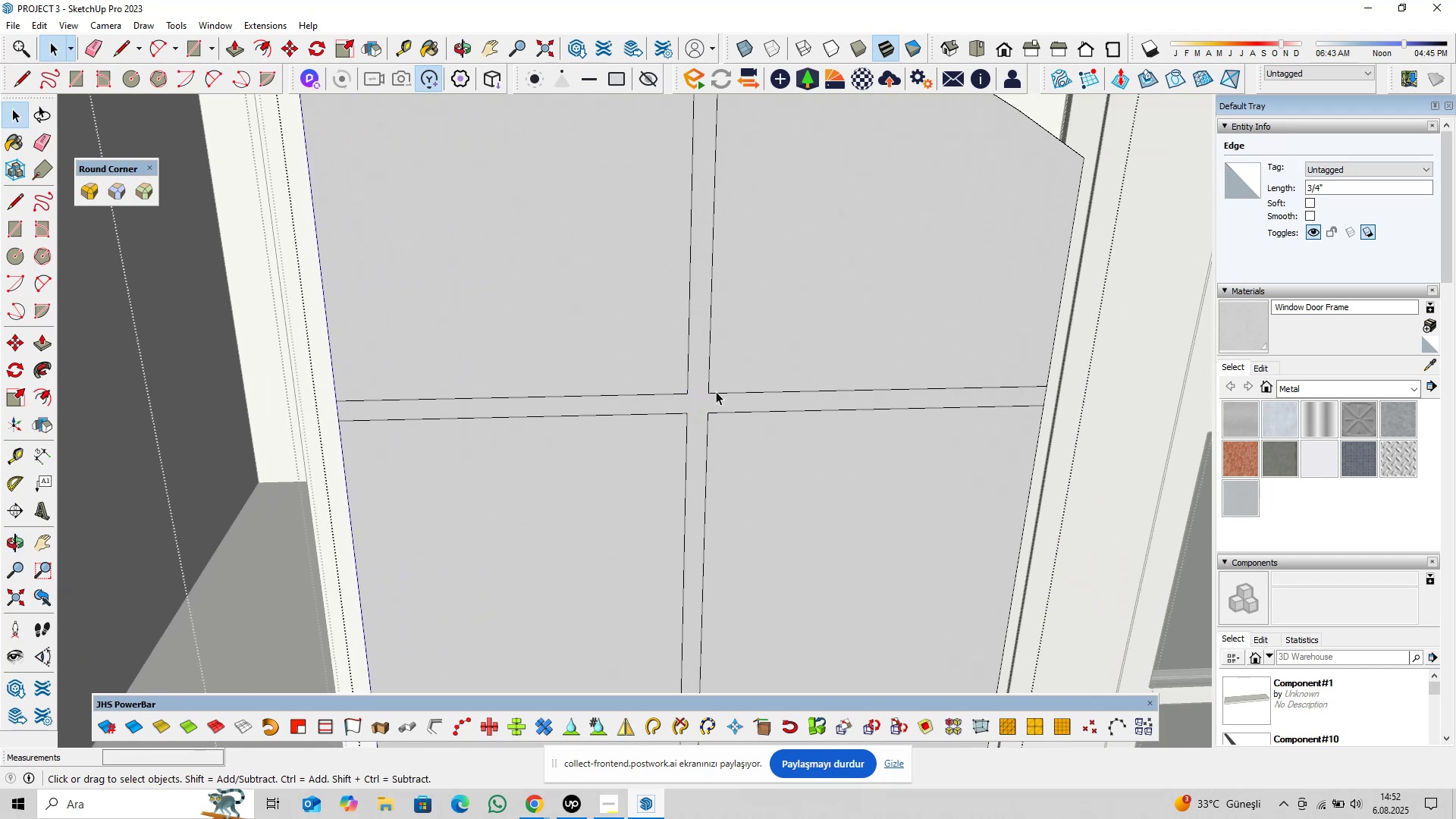 
scroll: coordinate [708, 505], scroll_direction: down, amount: 4.0
 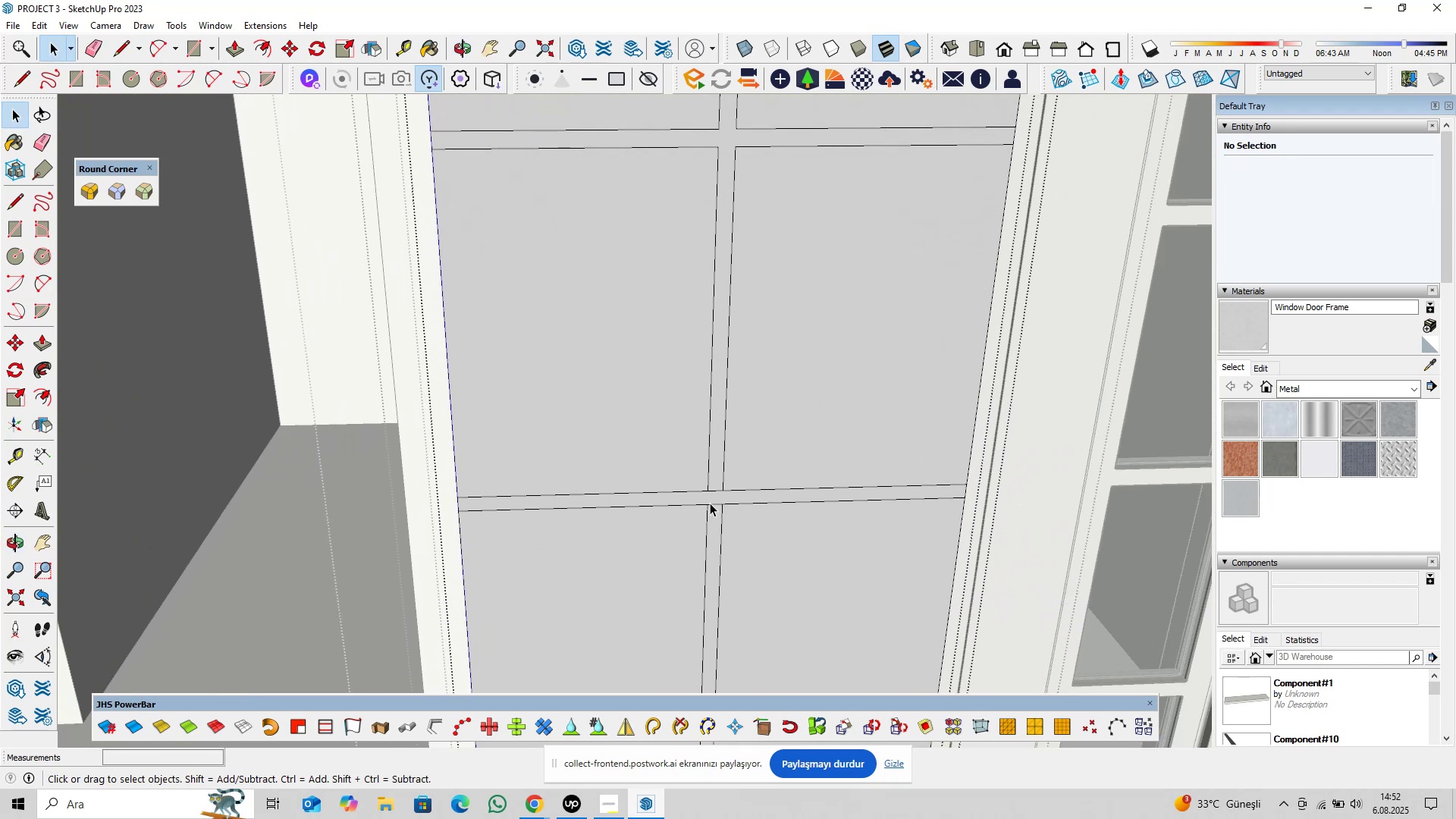 
left_click([711, 504])
 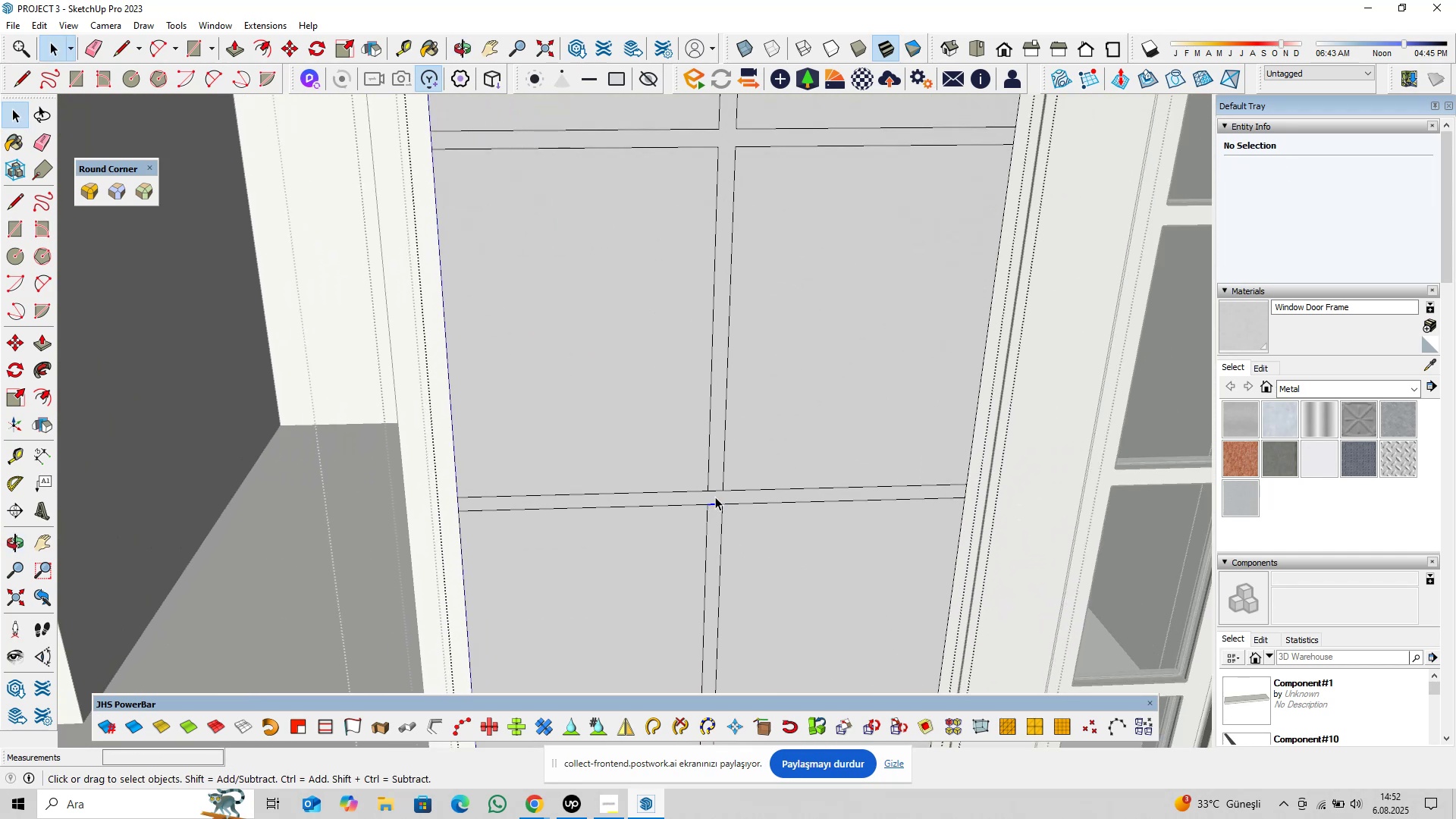 
key(Delete)
 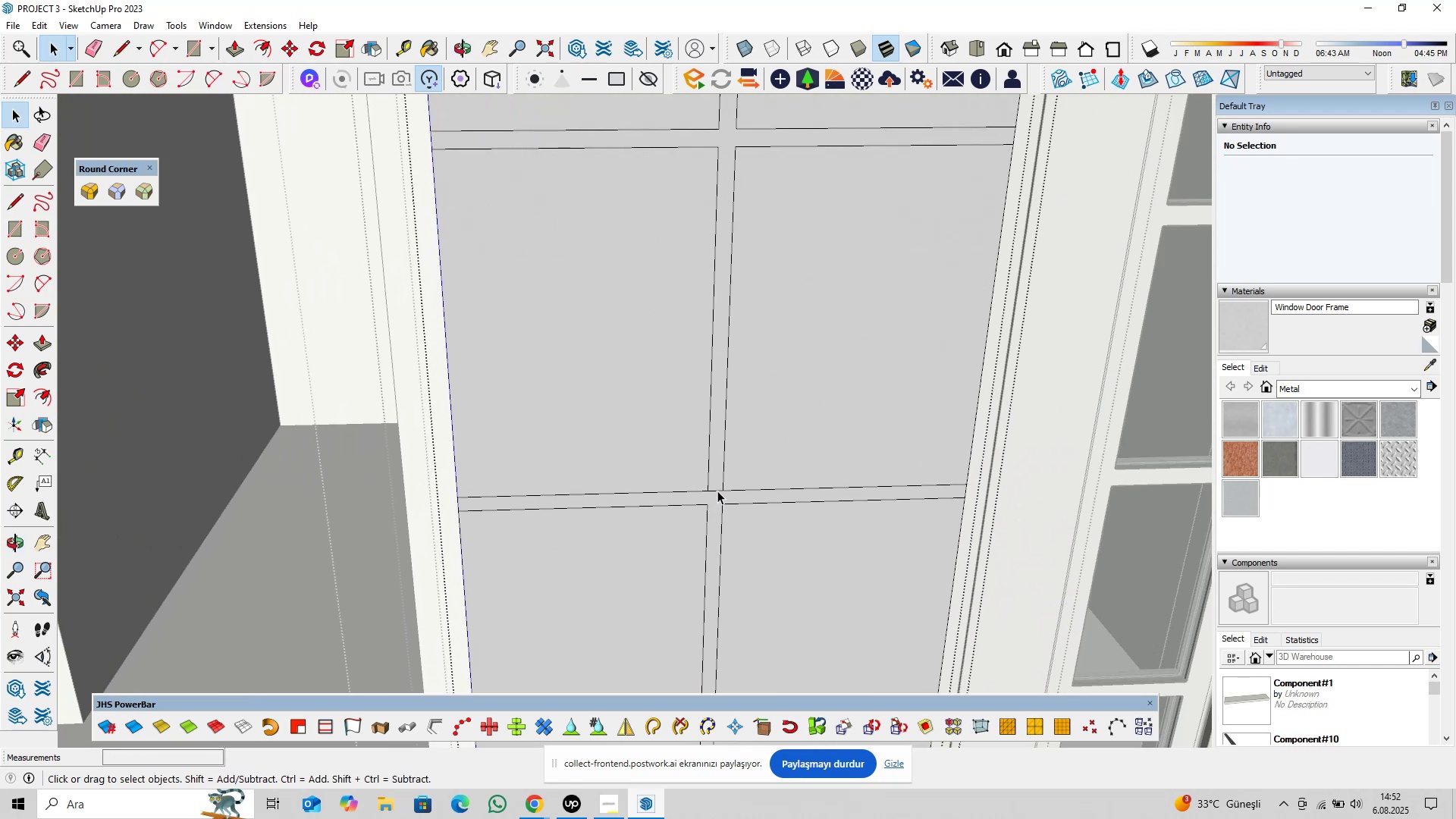 
left_click([717, 491])
 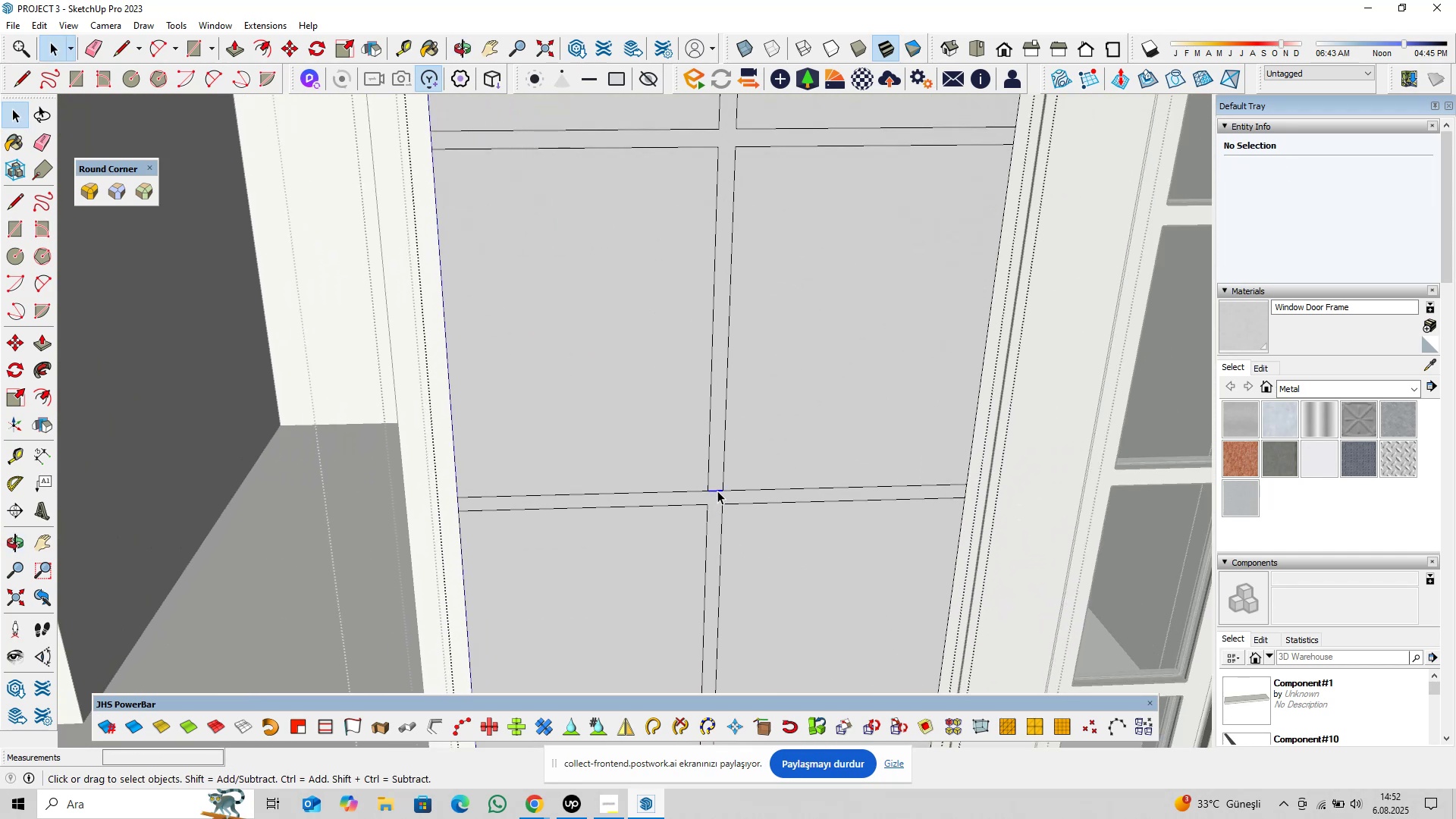 
key(Delete)
 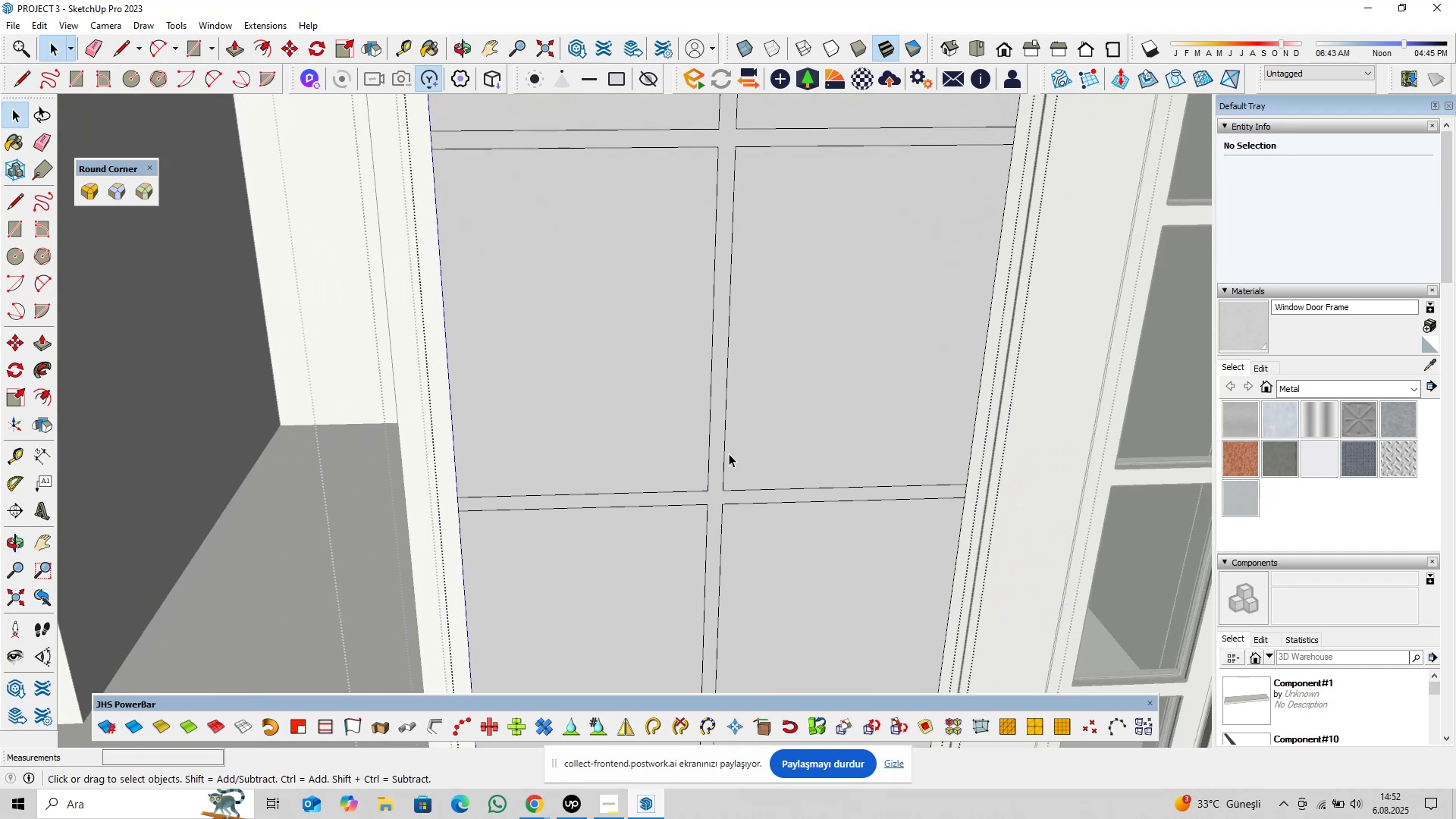 
scroll: coordinate [702, 580], scroll_direction: down, amount: 3.0
 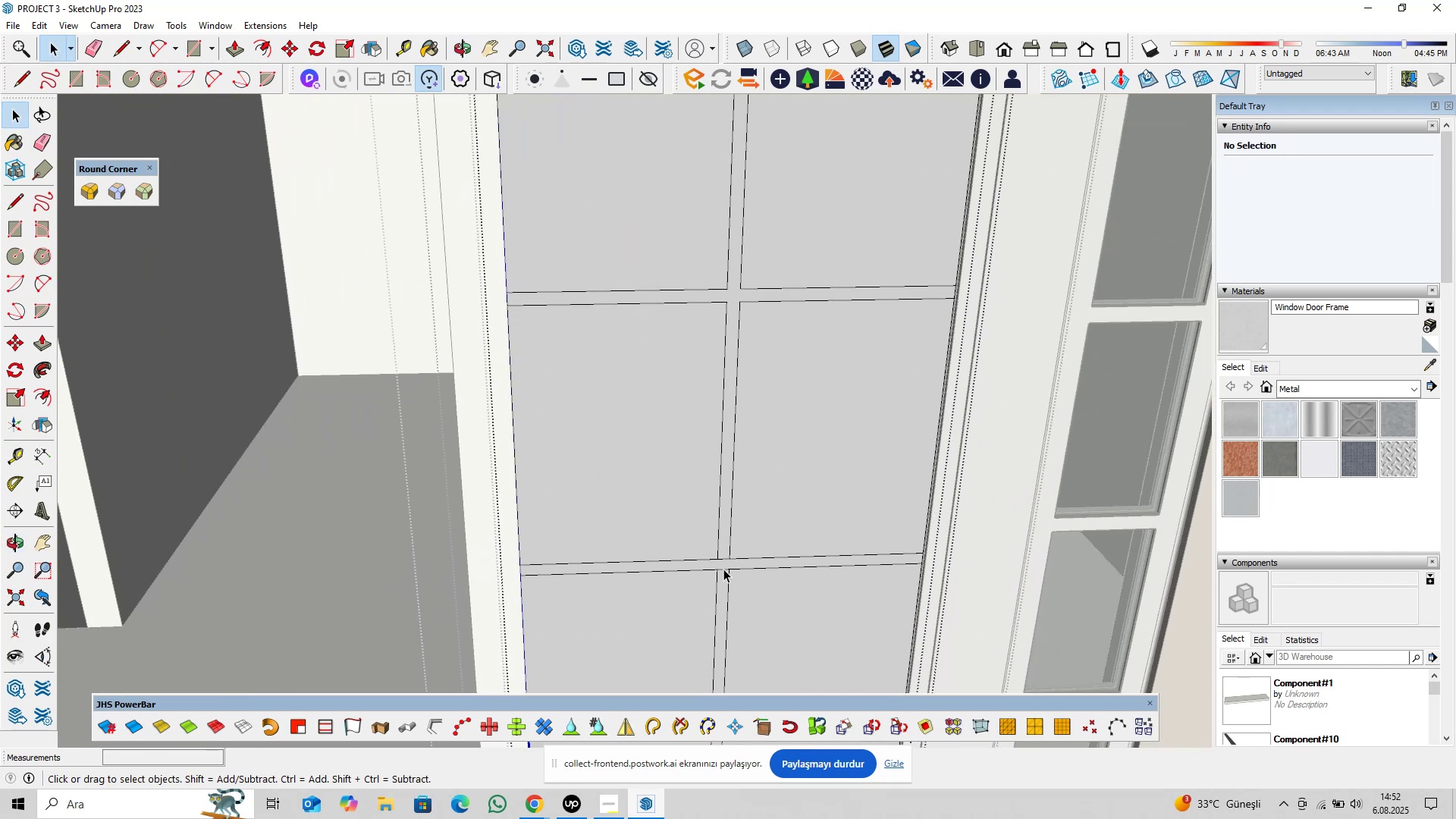 
key(Delete)
 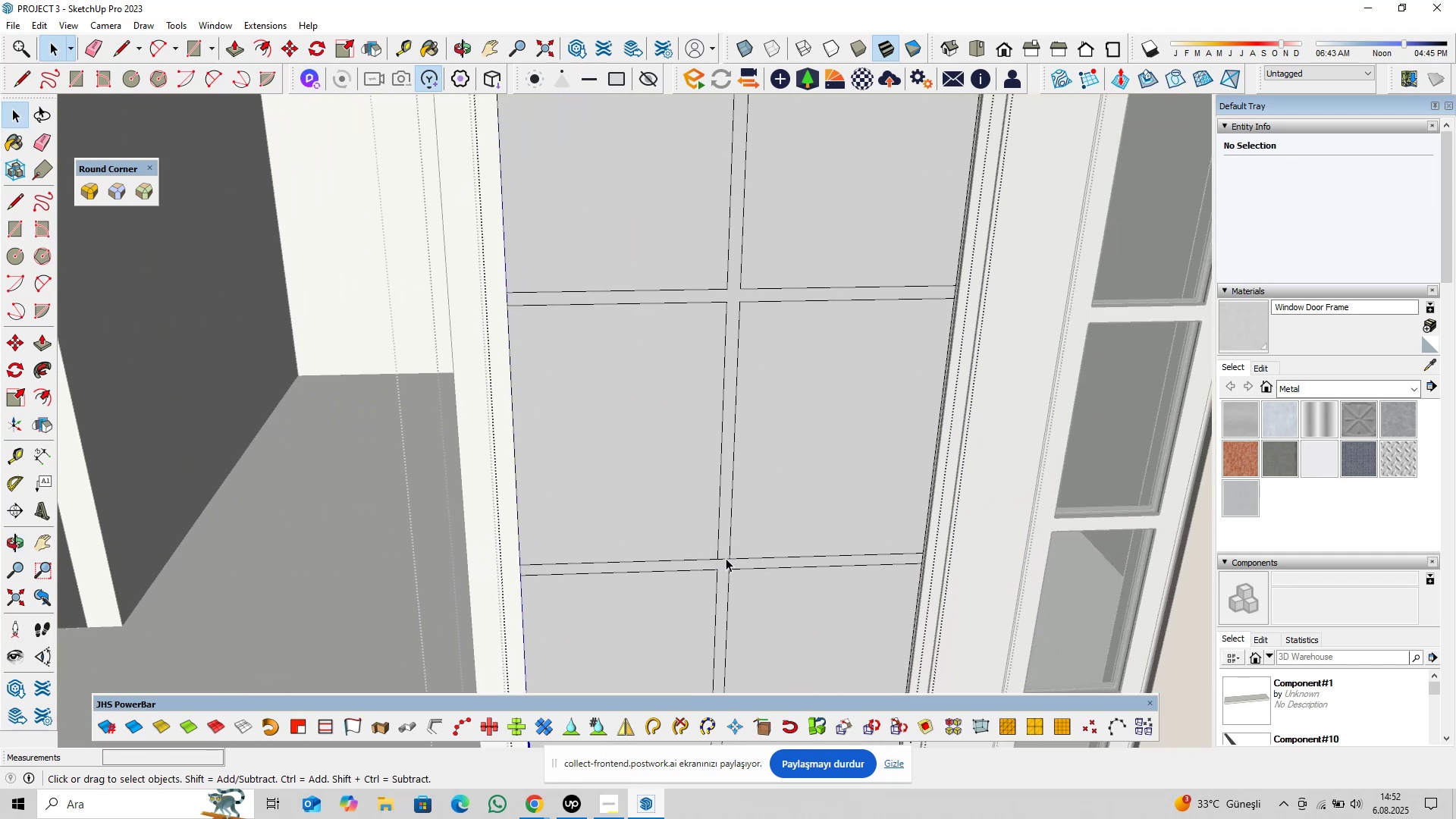 
left_click([726, 557])
 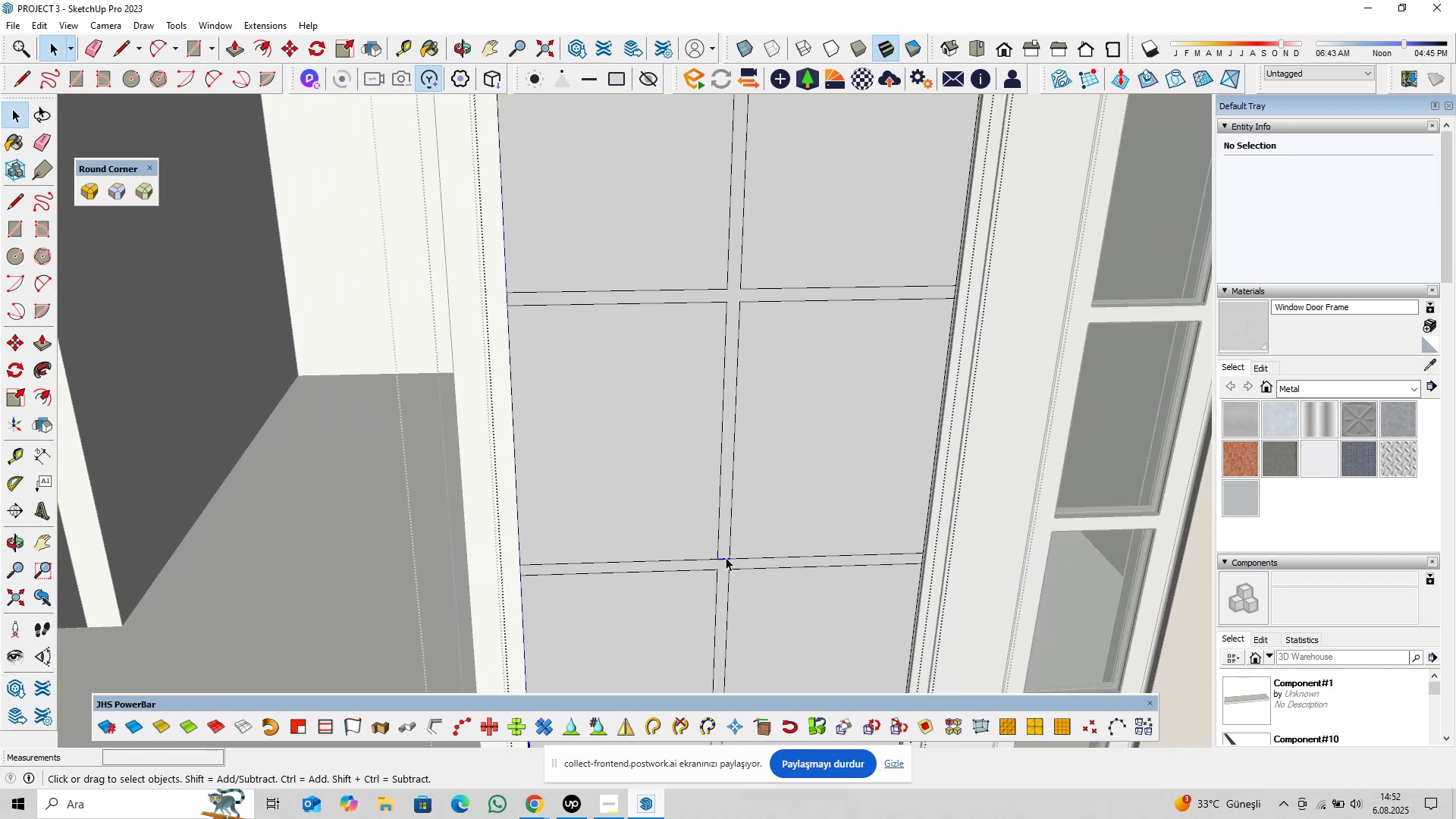 
key(Delete)
 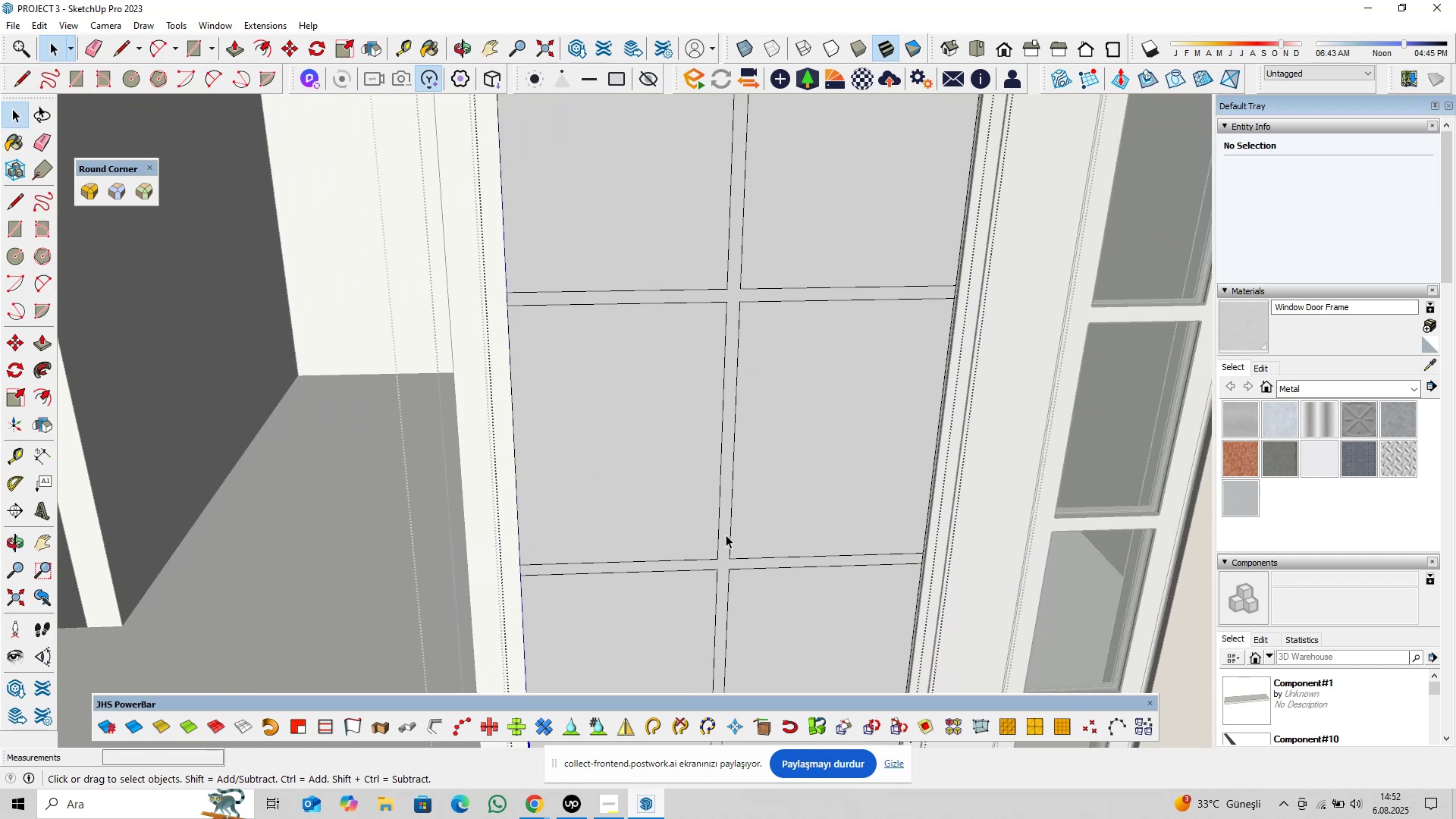 
scroll: coordinate [750, 467], scroll_direction: down, amount: 11.0
 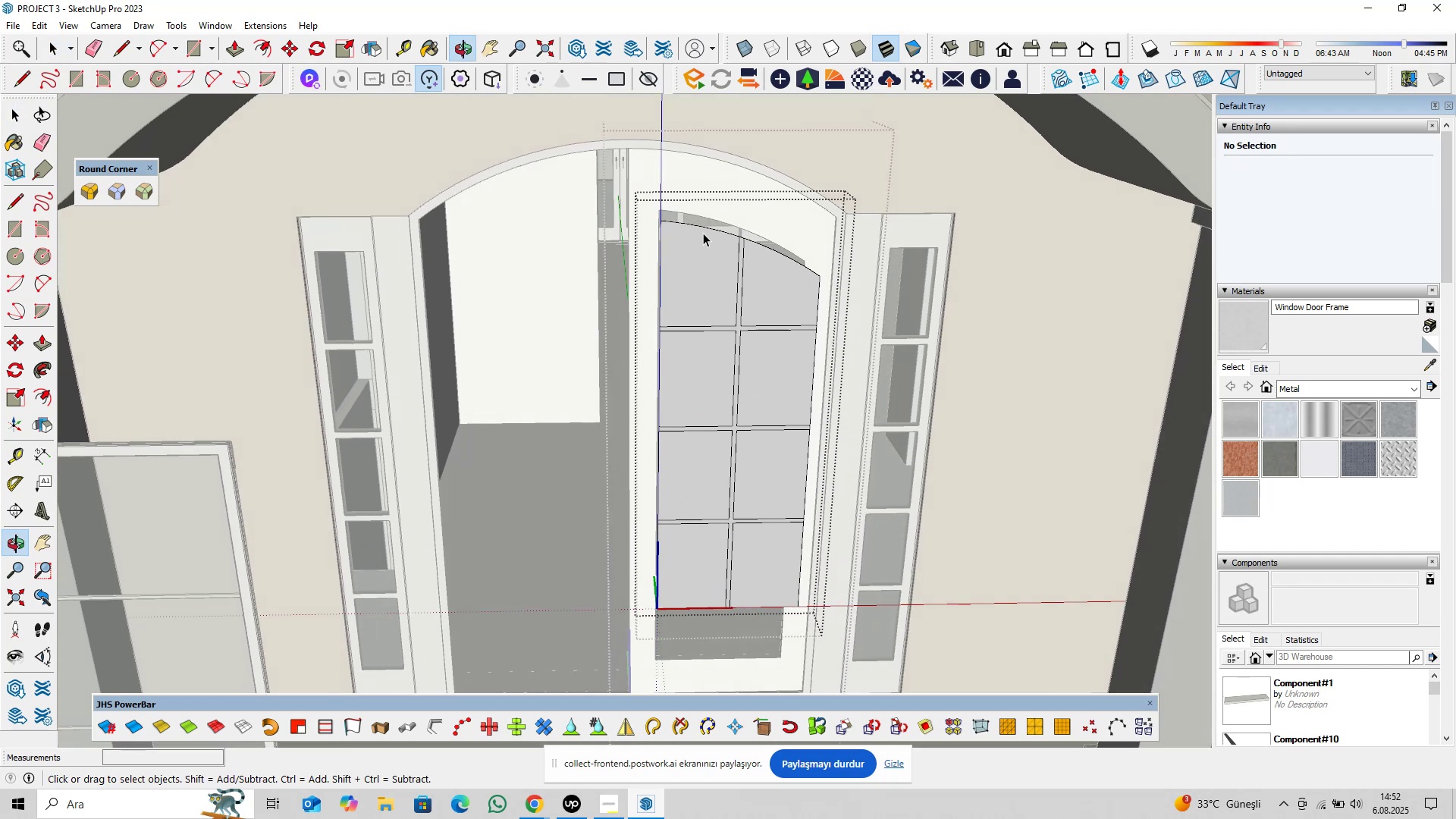 
left_click_drag(start_coordinate=[692, 204], to_coordinate=[637, 270])
 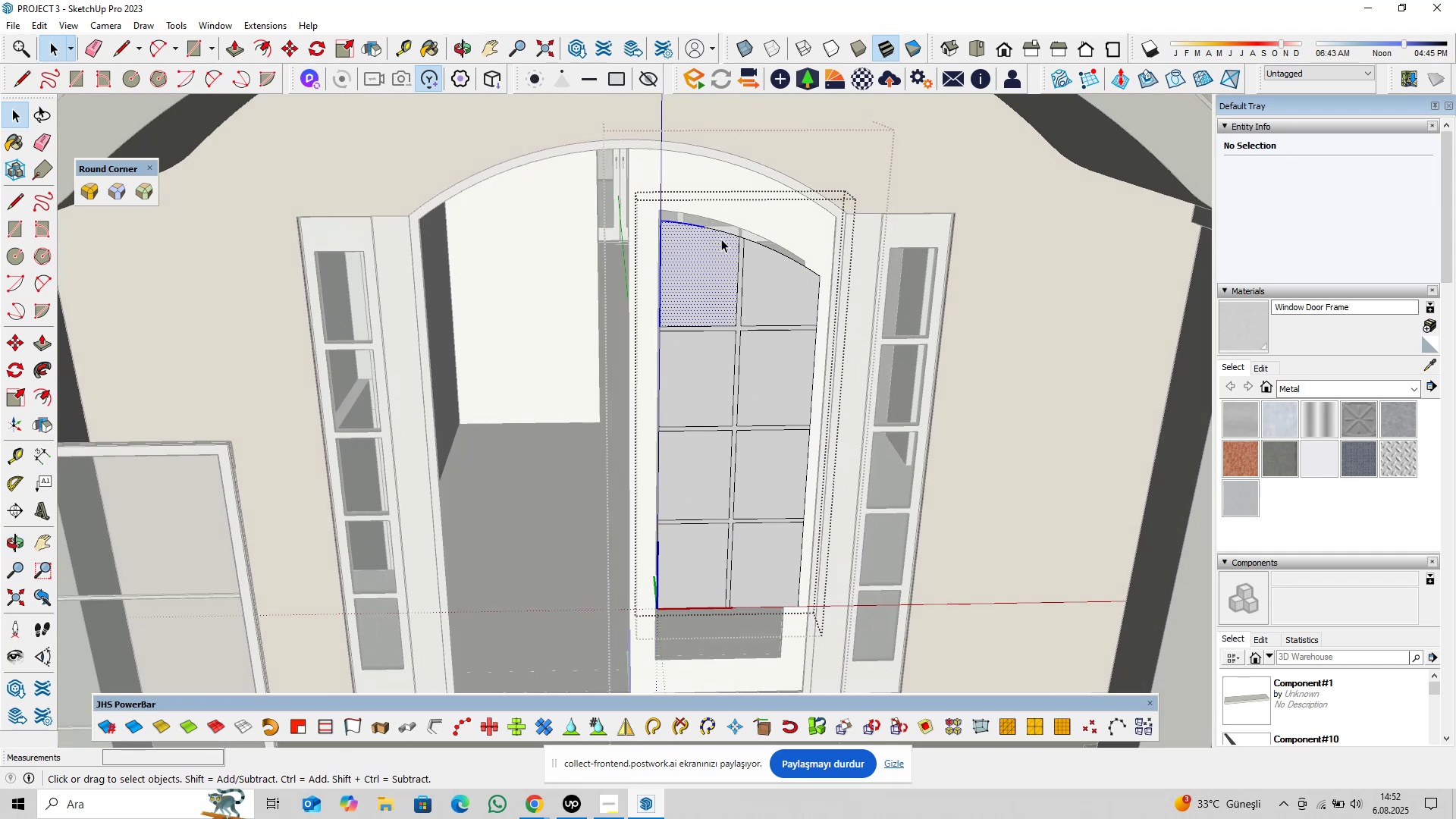 
scroll: coordinate [730, 231], scroll_direction: up, amount: 4.0
 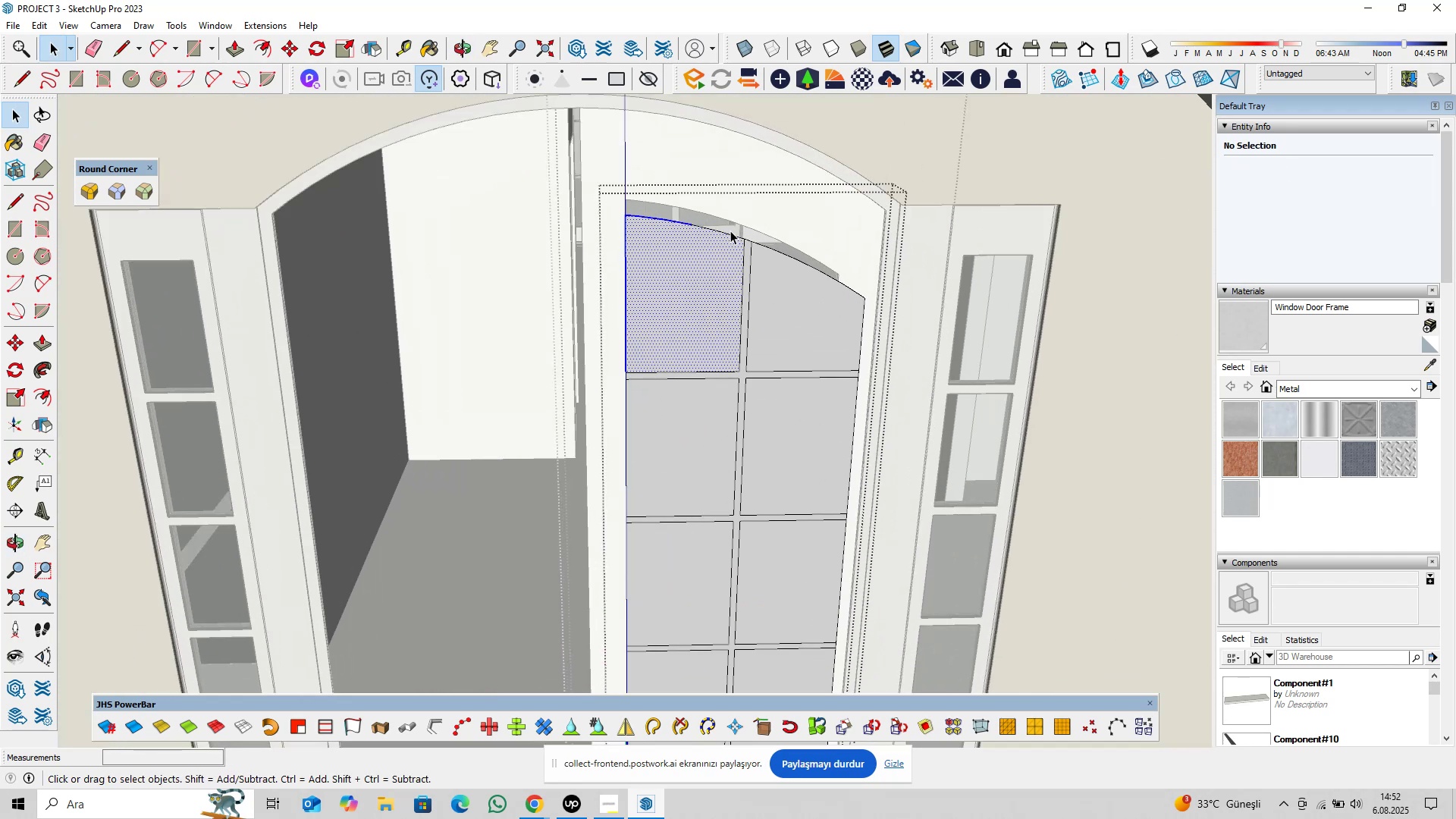 
key(Delete)
 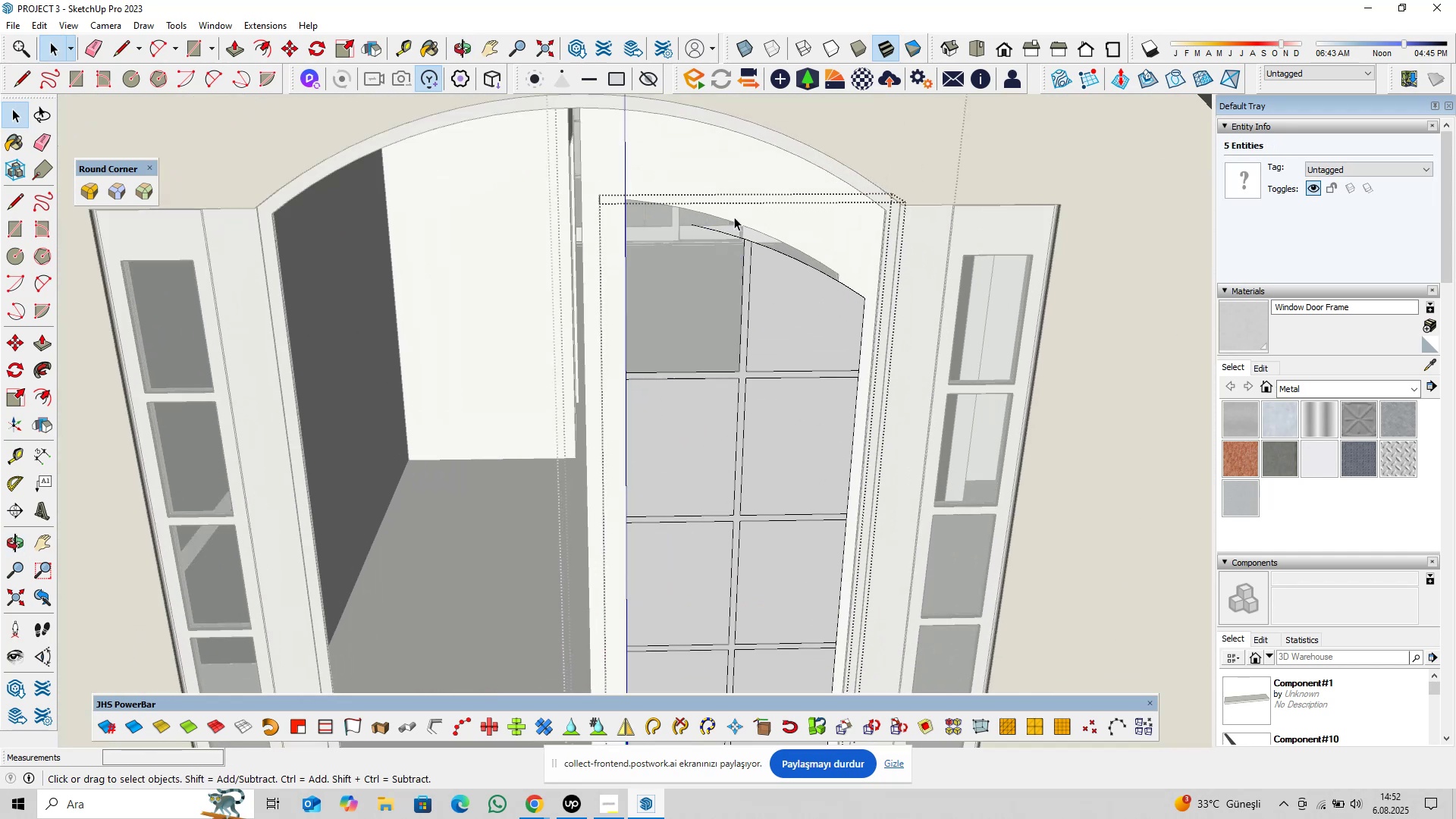 
left_click_drag(start_coordinate=[734, 217], to_coordinate=[691, 249])
 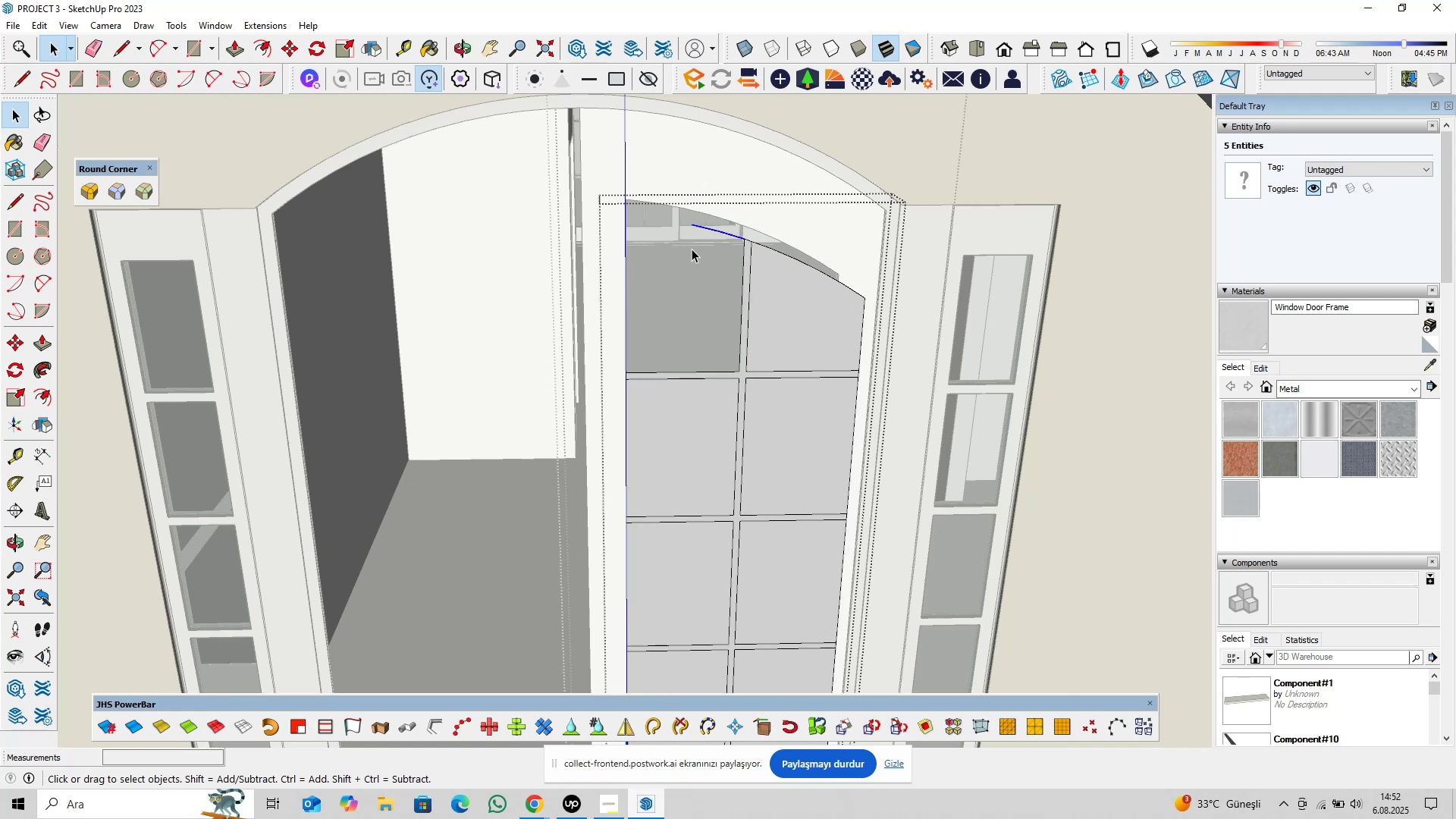 
key(Delete)
 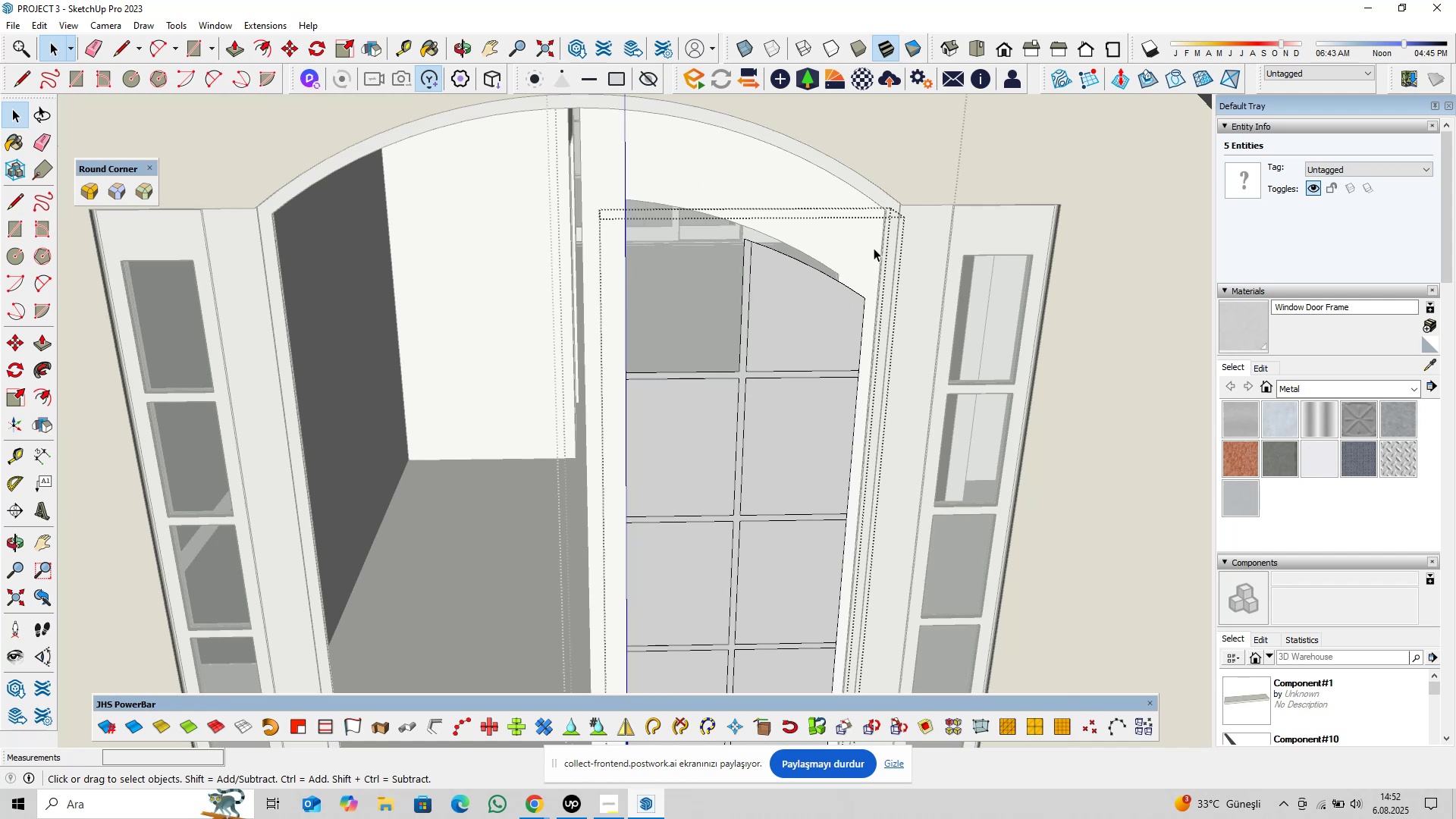 
left_click_drag(start_coordinate=[886, 247], to_coordinate=[805, 326])
 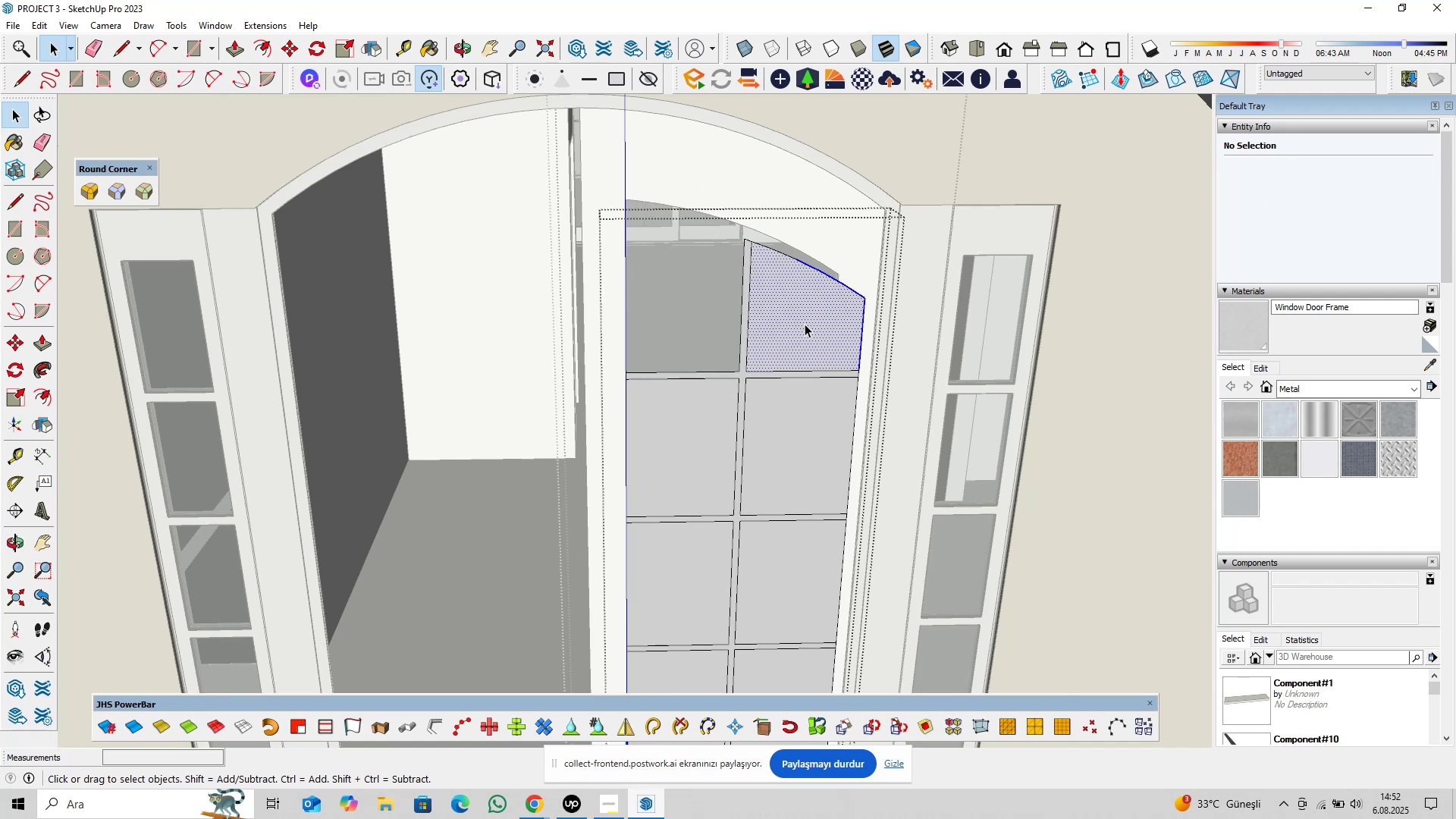 
key(Delete)
 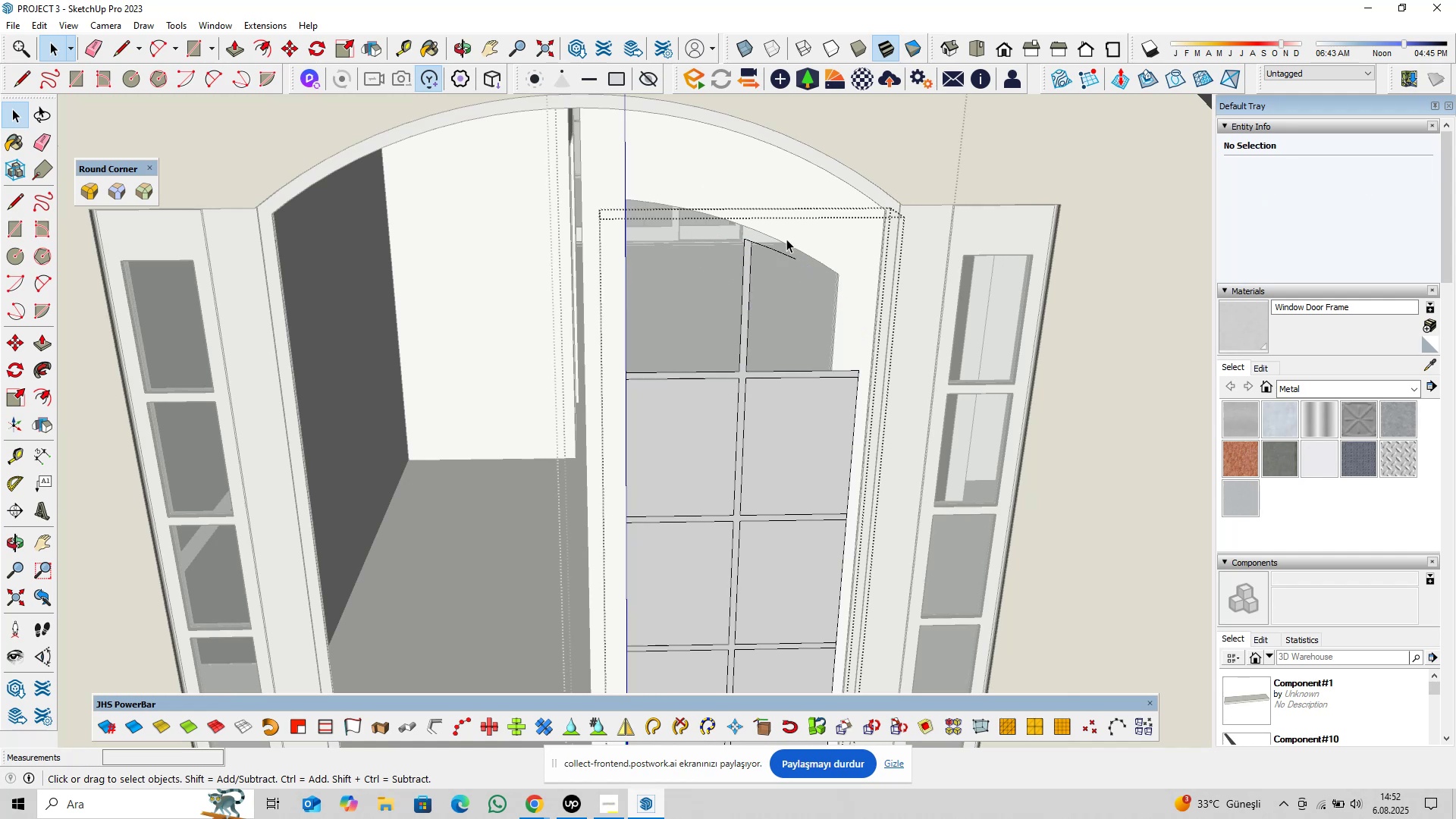 
left_click_drag(start_coordinate=[785, 230], to_coordinate=[756, 268])
 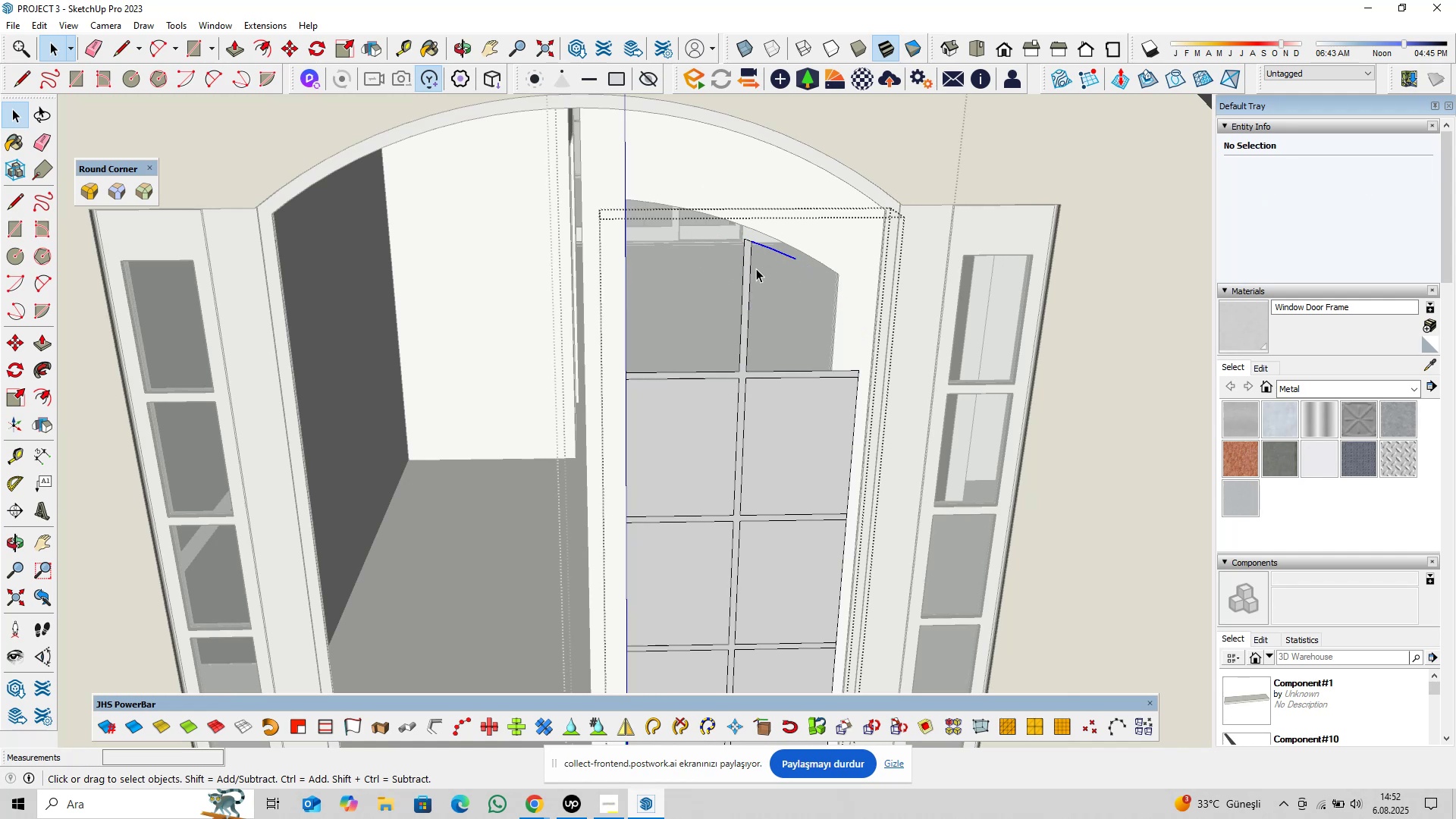 
key(Delete)
 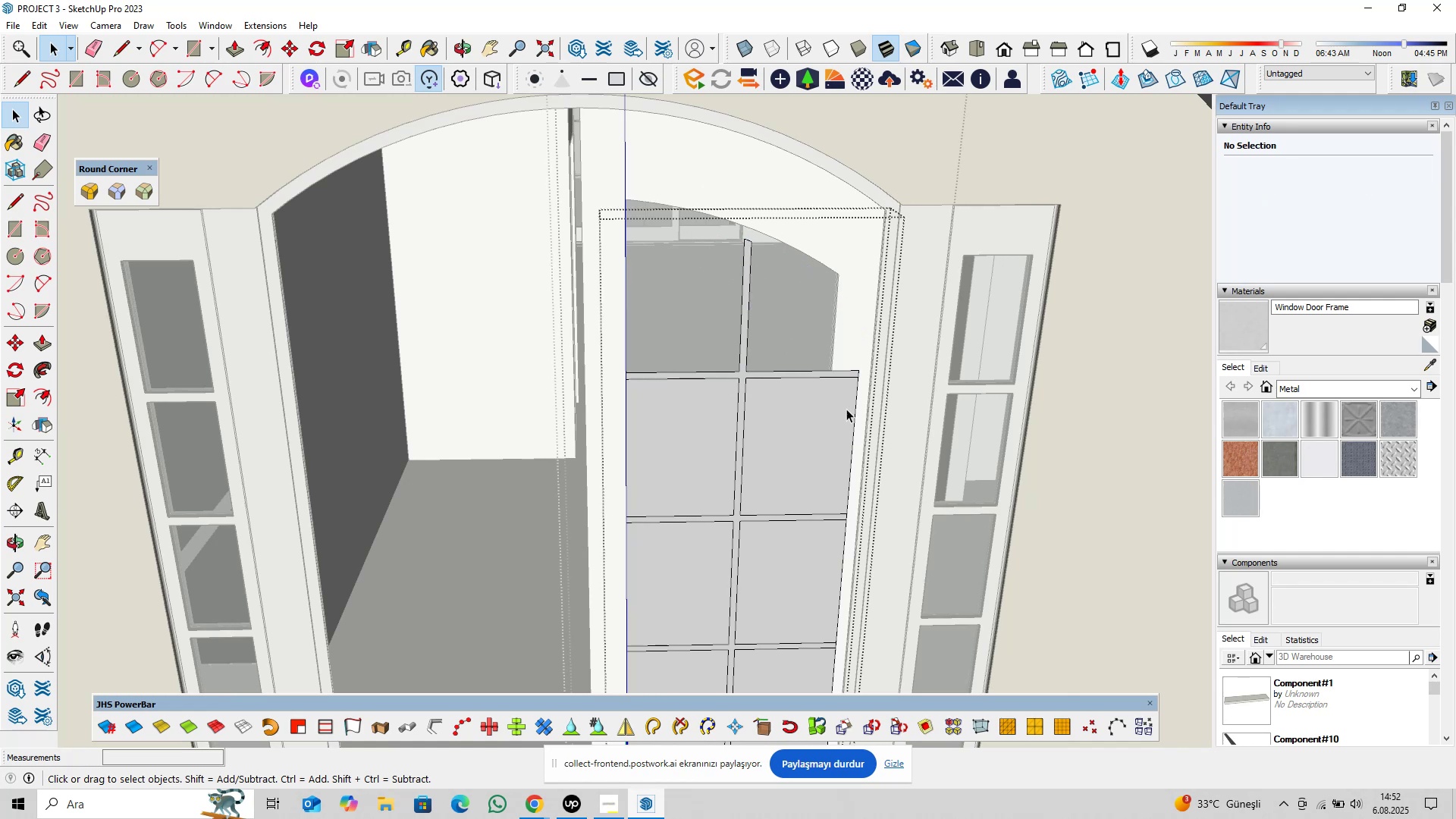 
left_click_drag(start_coordinate=[883, 418], to_coordinate=[821, 441])
 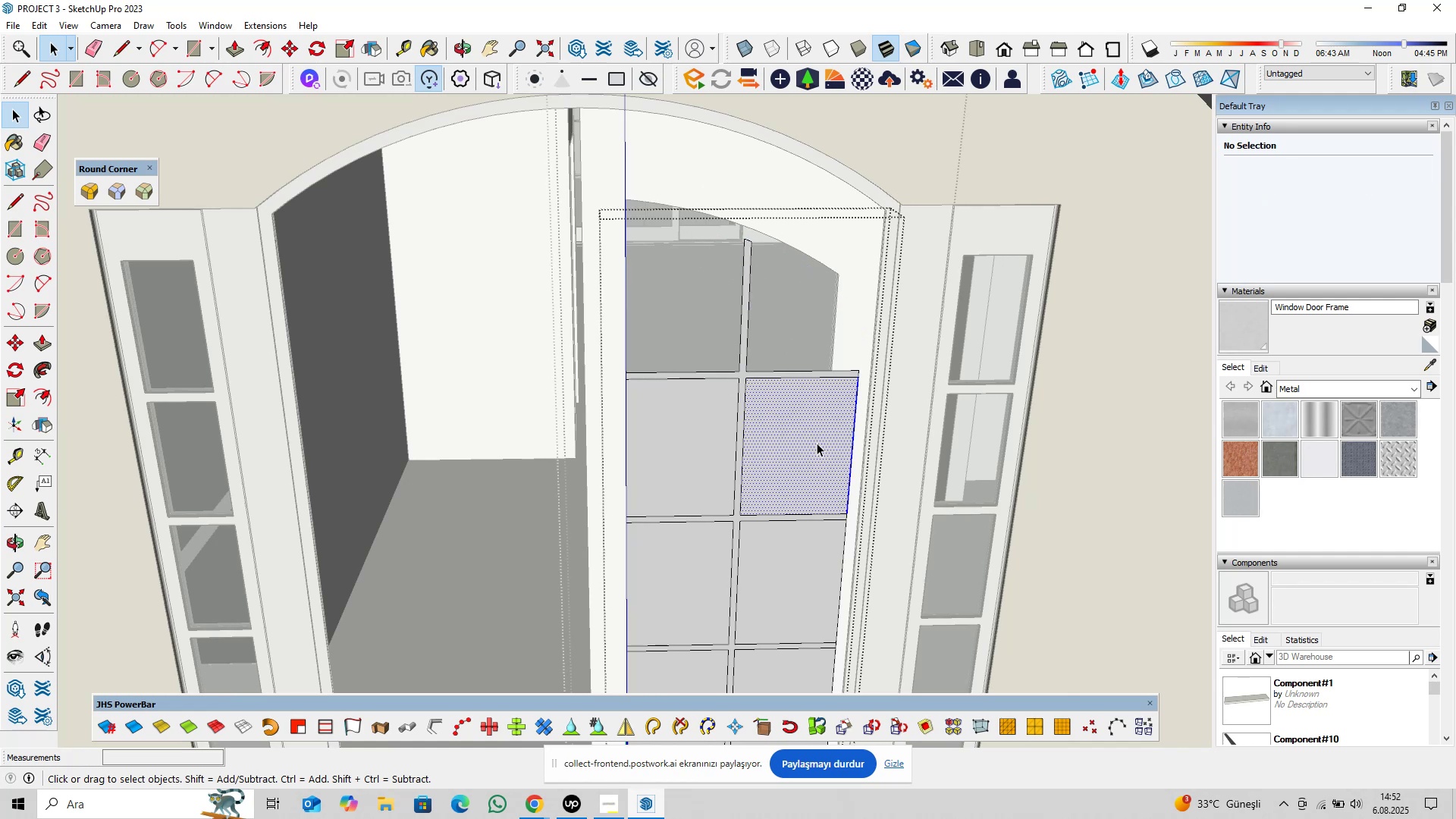 
key(Delete)
 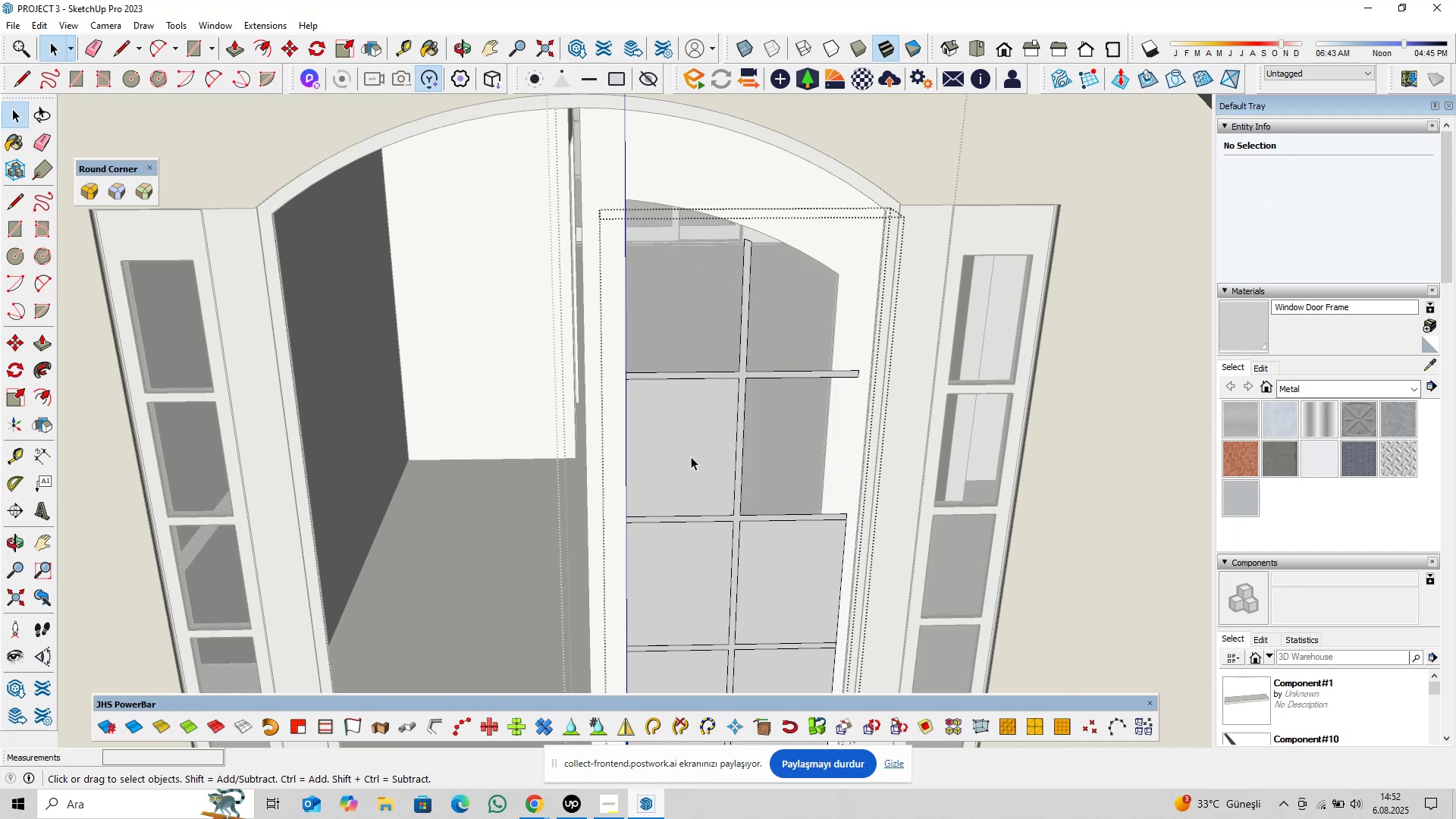 
left_click_drag(start_coordinate=[694, 453], to_coordinate=[592, 482])
 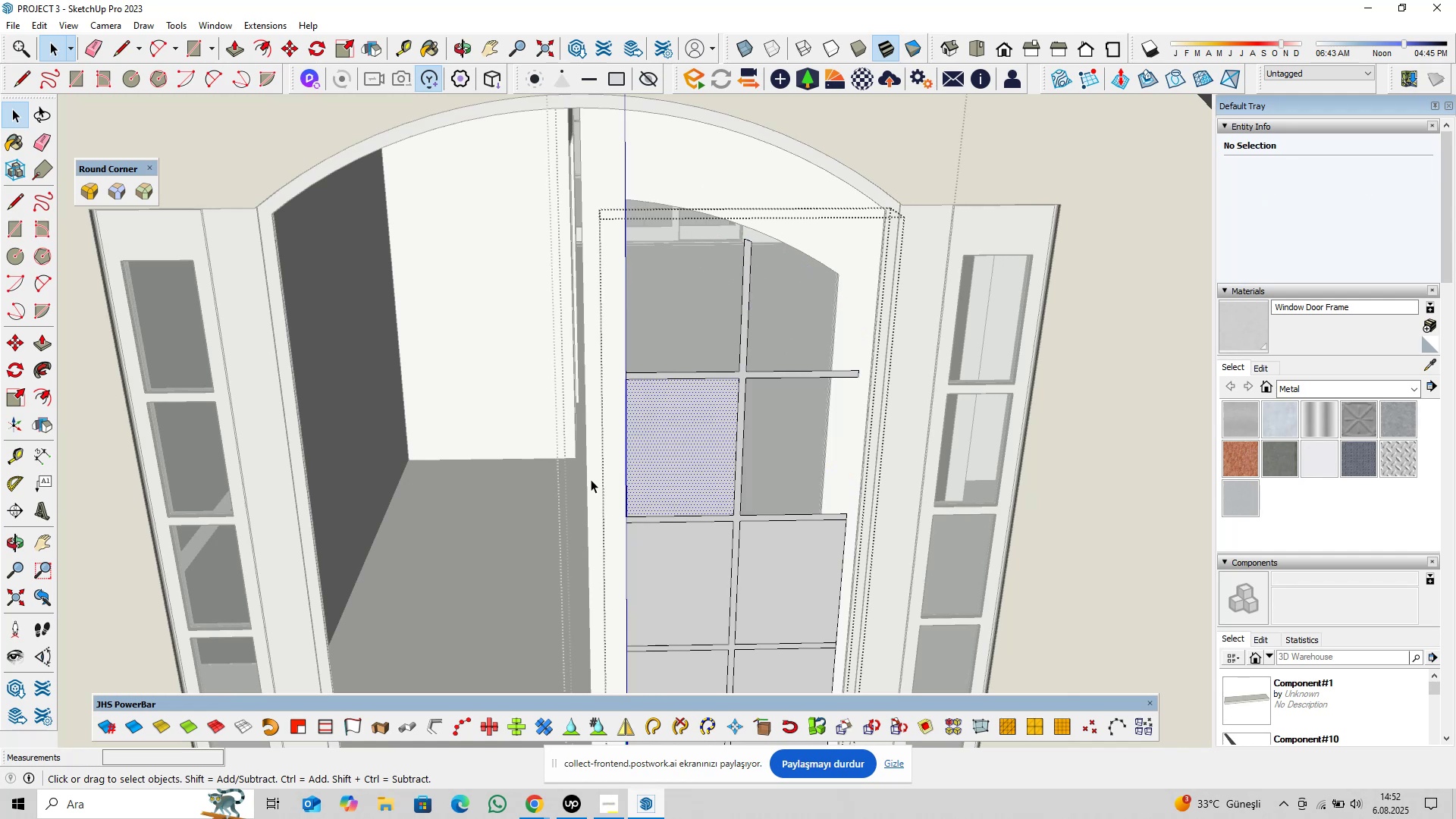 
key(Delete)
 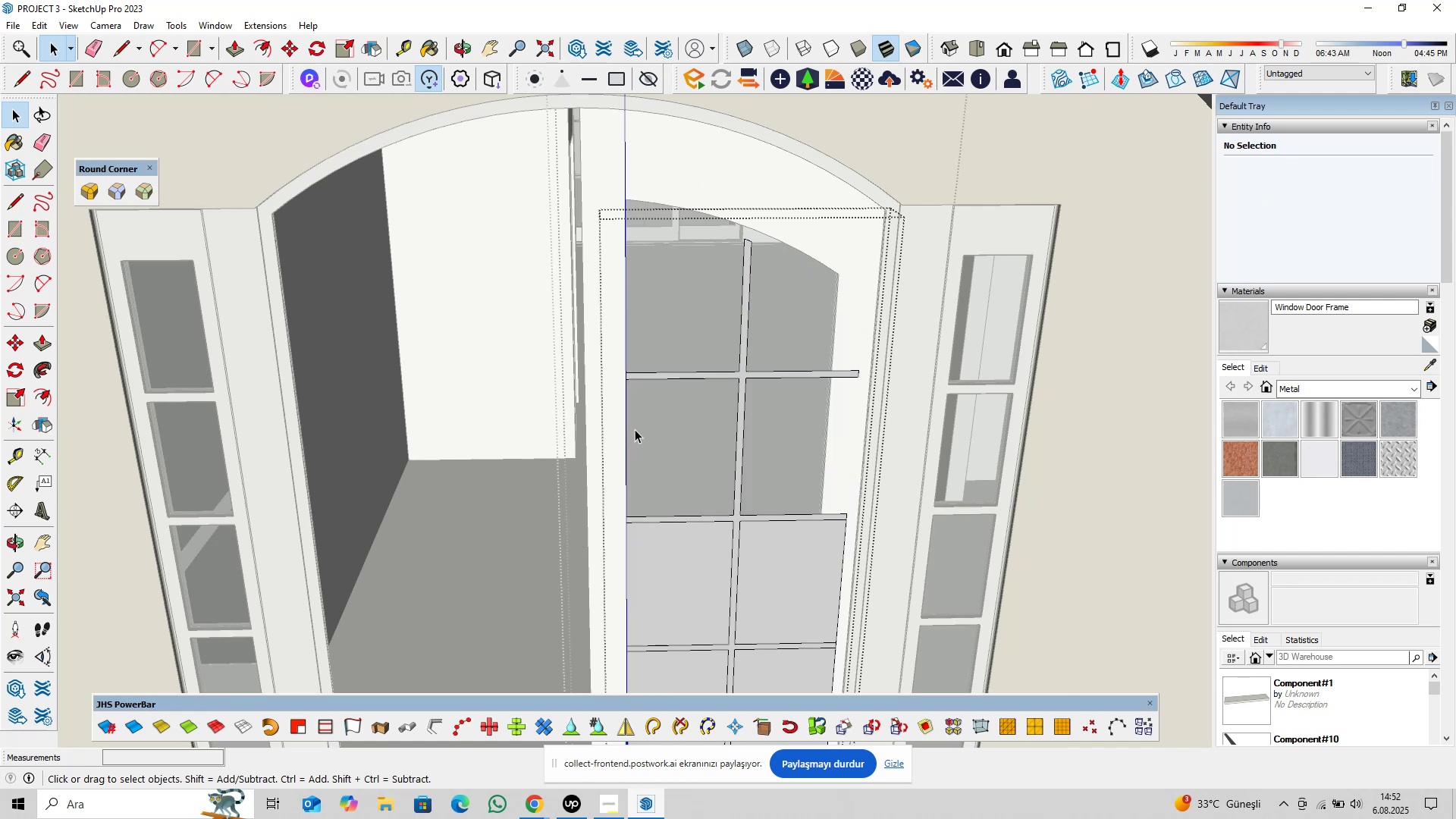 
scroll: coordinate [637, 435], scroll_direction: down, amount: 2.0
 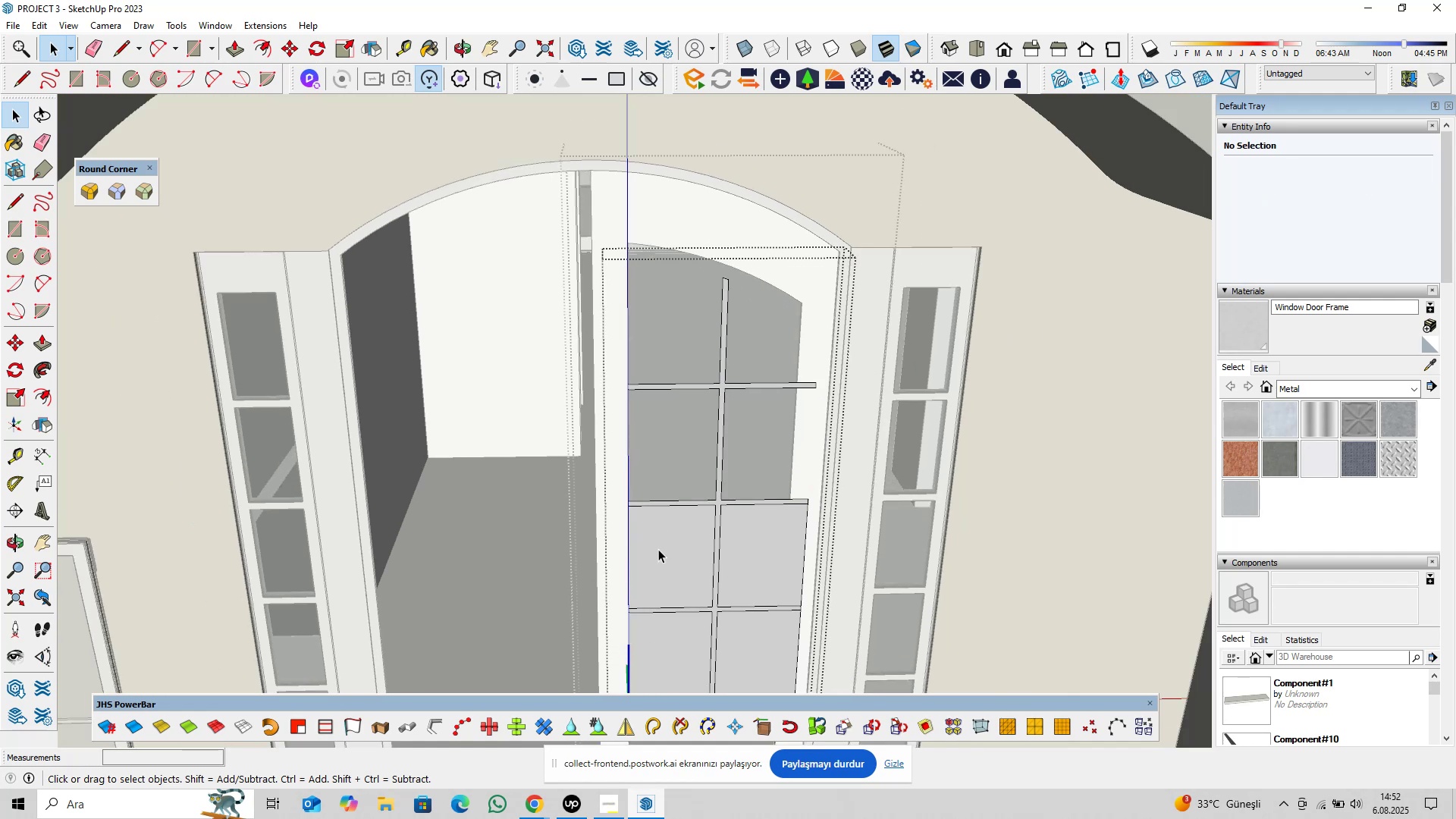 
left_click_drag(start_coordinate=[656, 550], to_coordinate=[581, 573])
 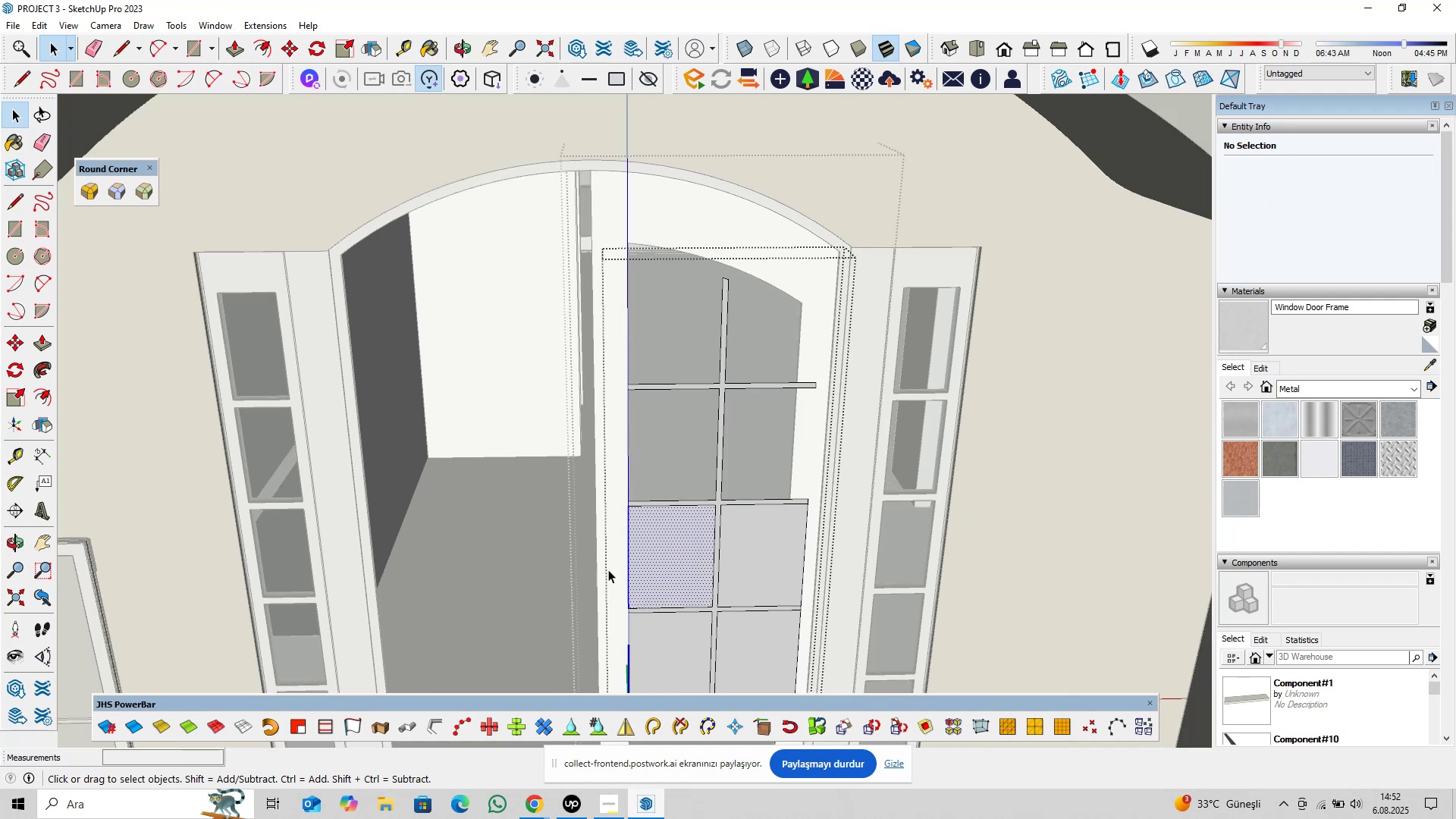 
key(Delete)
 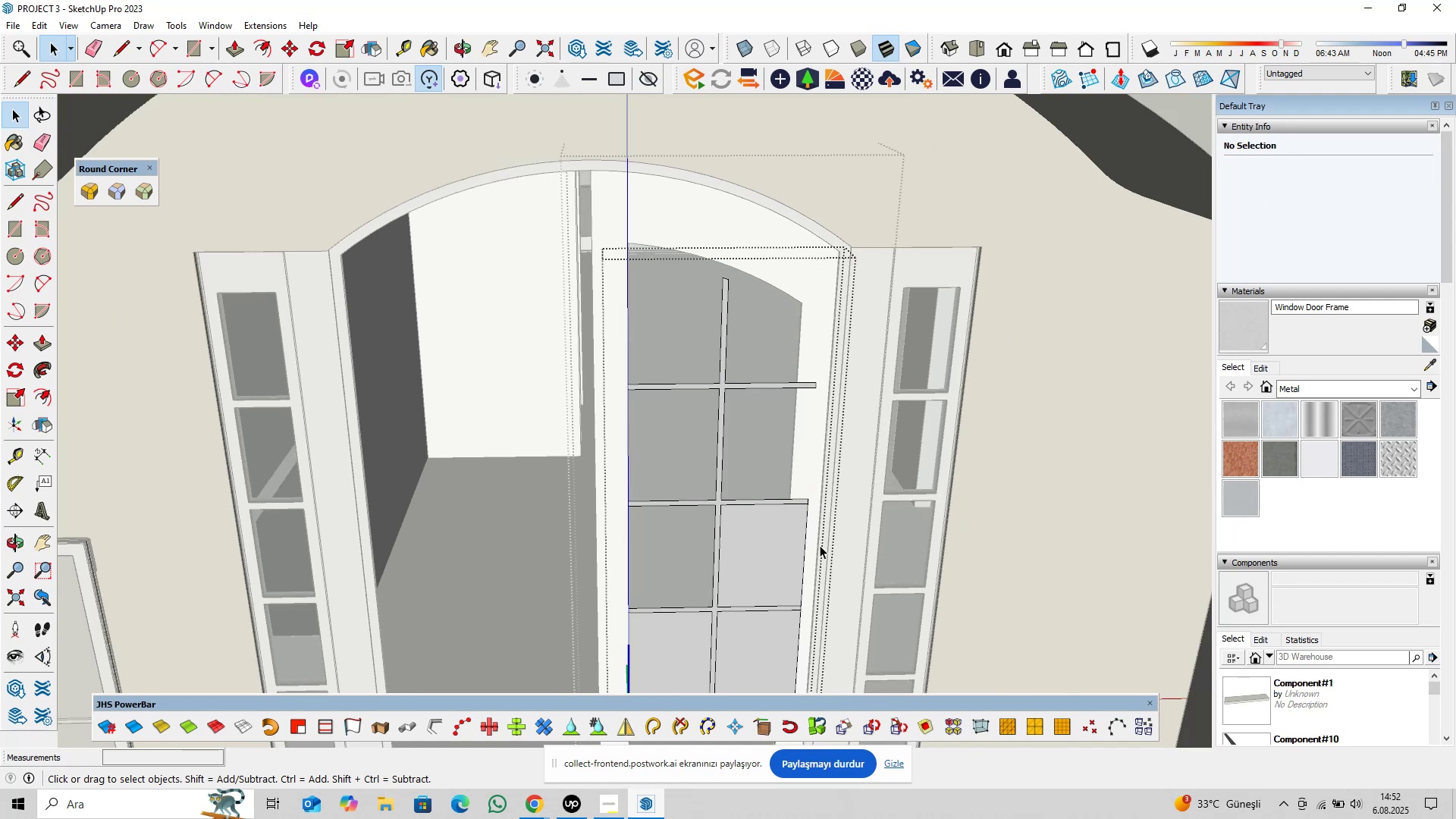 
left_click_drag(start_coordinate=[823, 544], to_coordinate=[758, 566])
 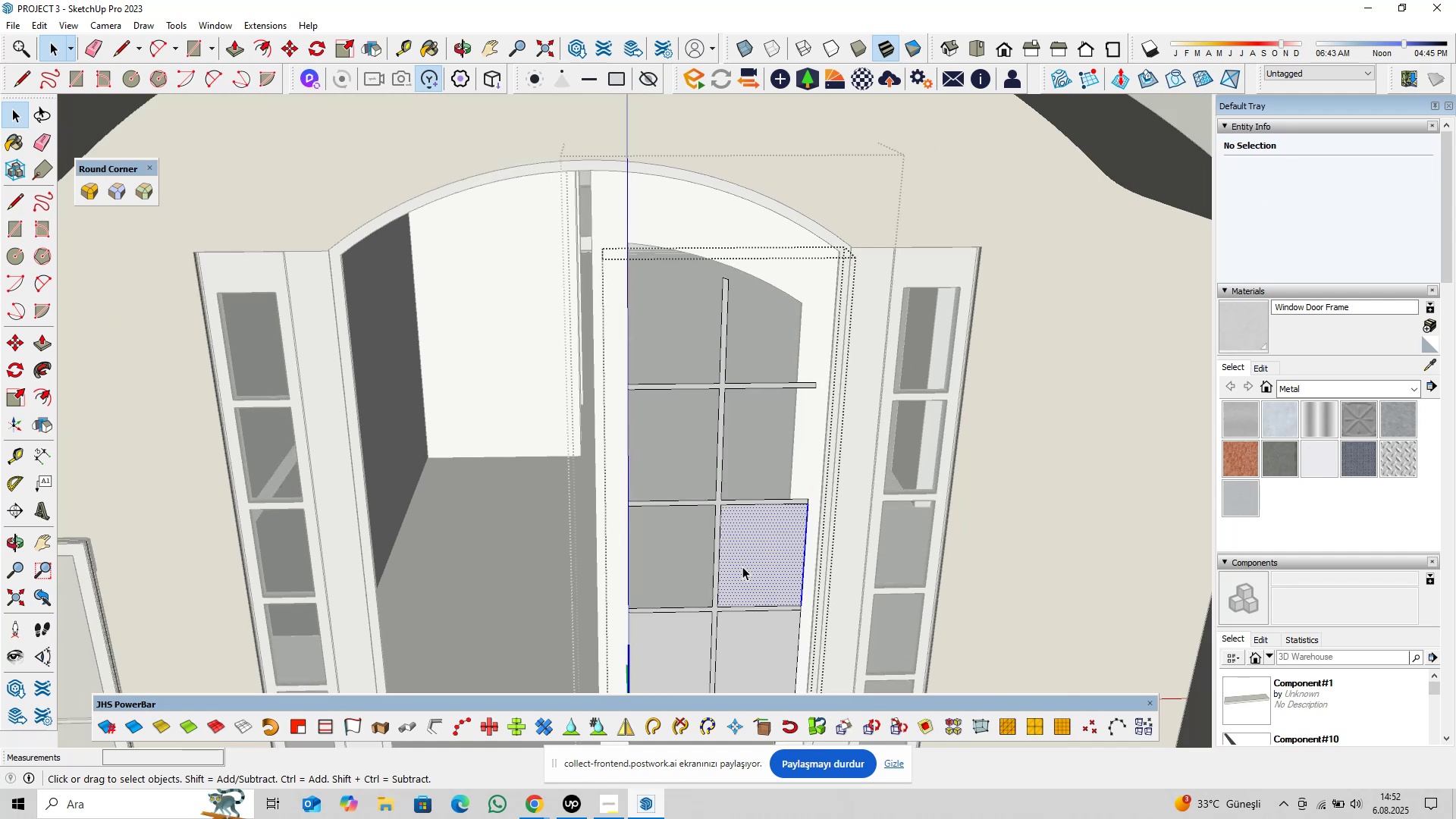 
key(Delete)
 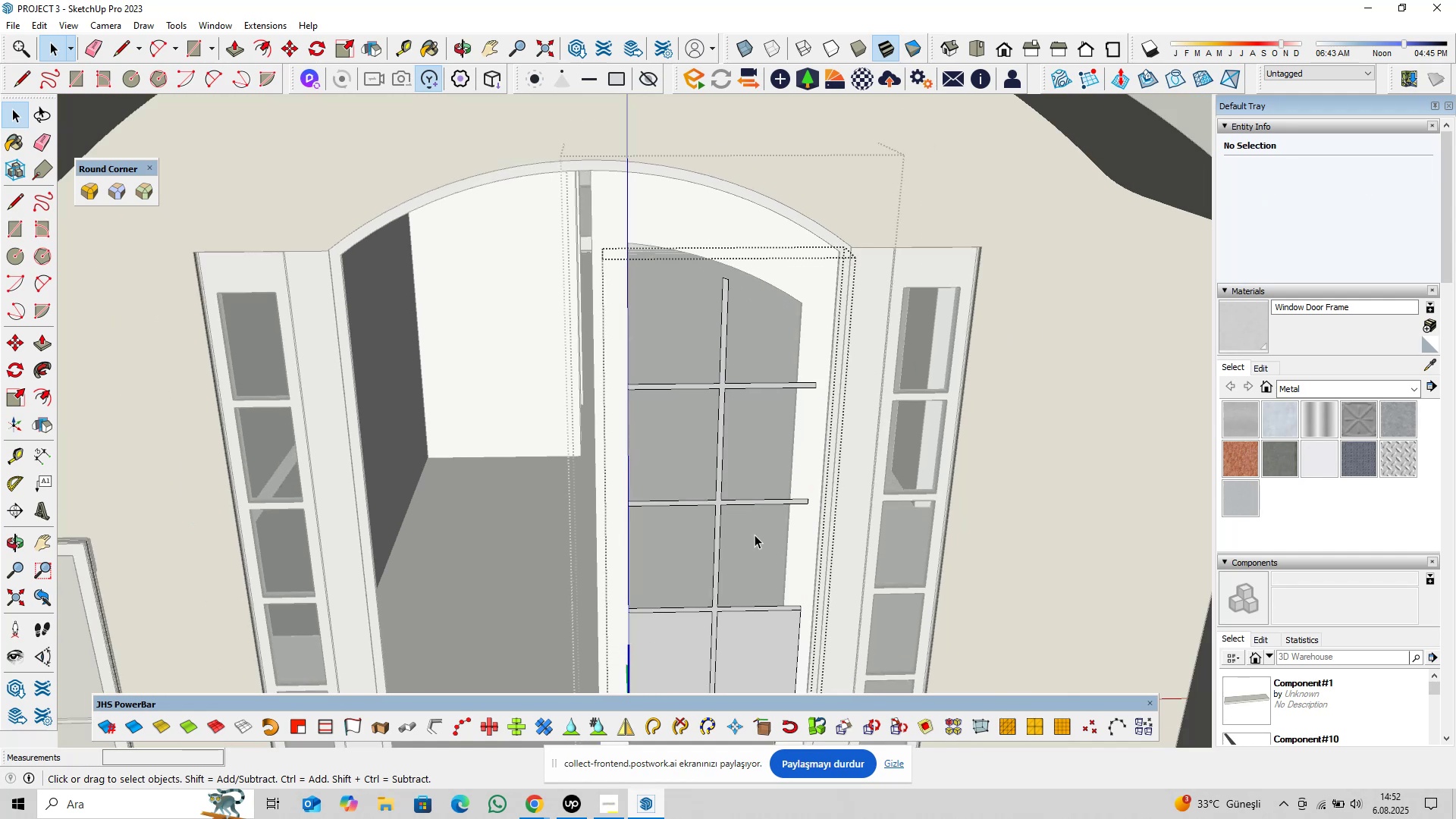 
scroll: coordinate [778, 664], scroll_direction: up, amount: 2.0
 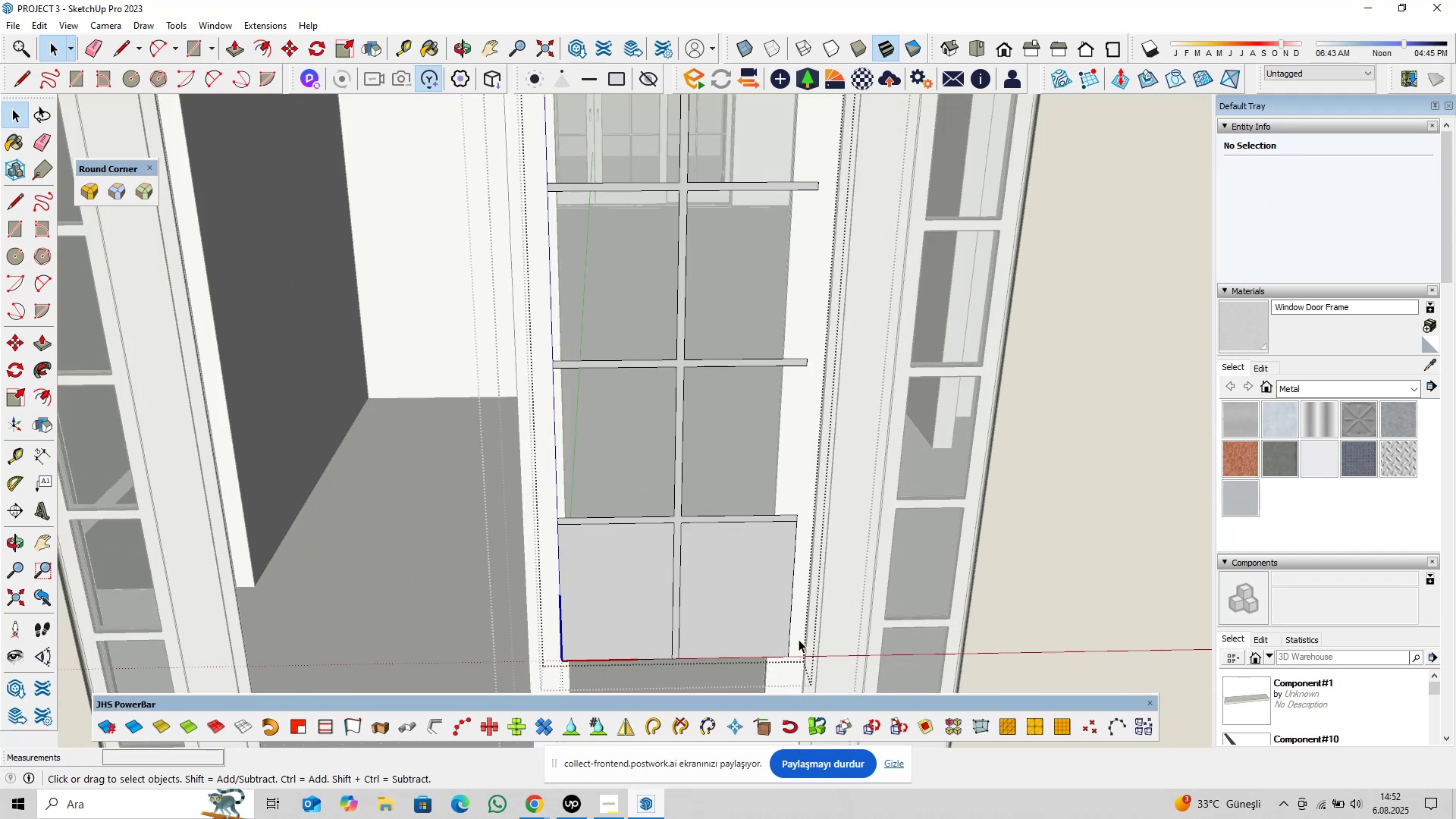 
left_click_drag(start_coordinate=[811, 625], to_coordinate=[762, 680])
 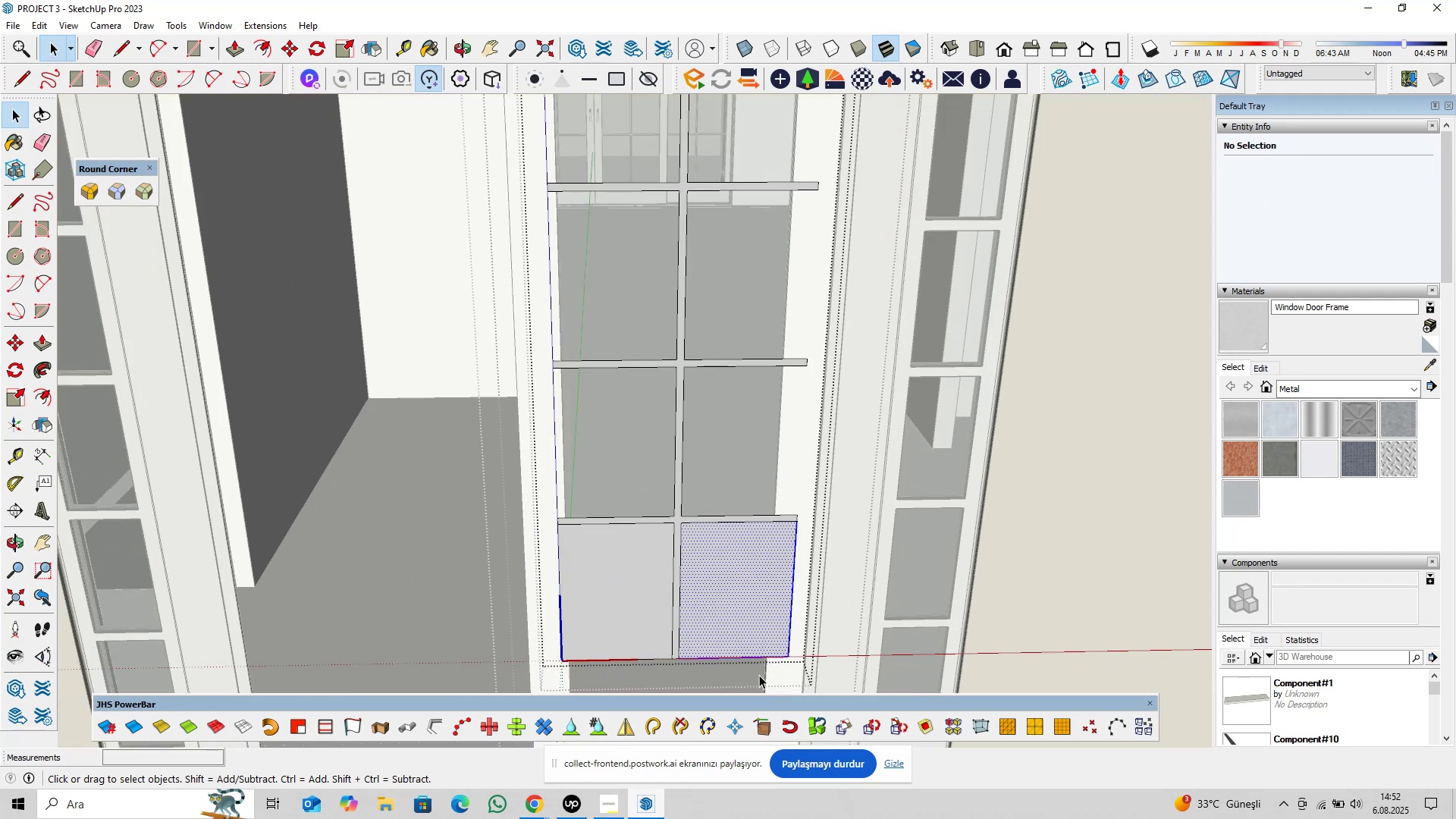 
key(Delete)
 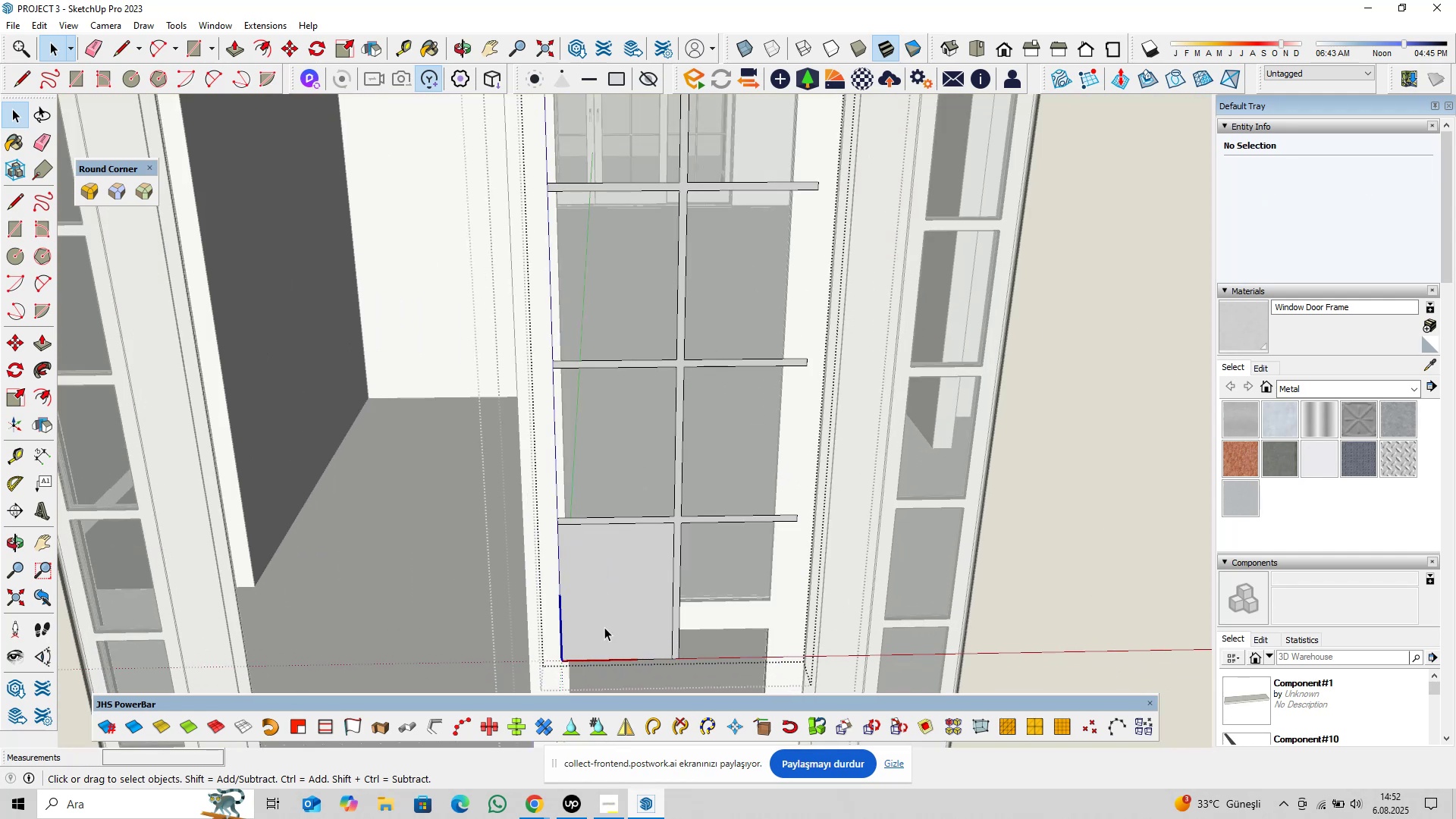 
left_click_drag(start_coordinate=[604, 623], to_coordinate=[550, 675])
 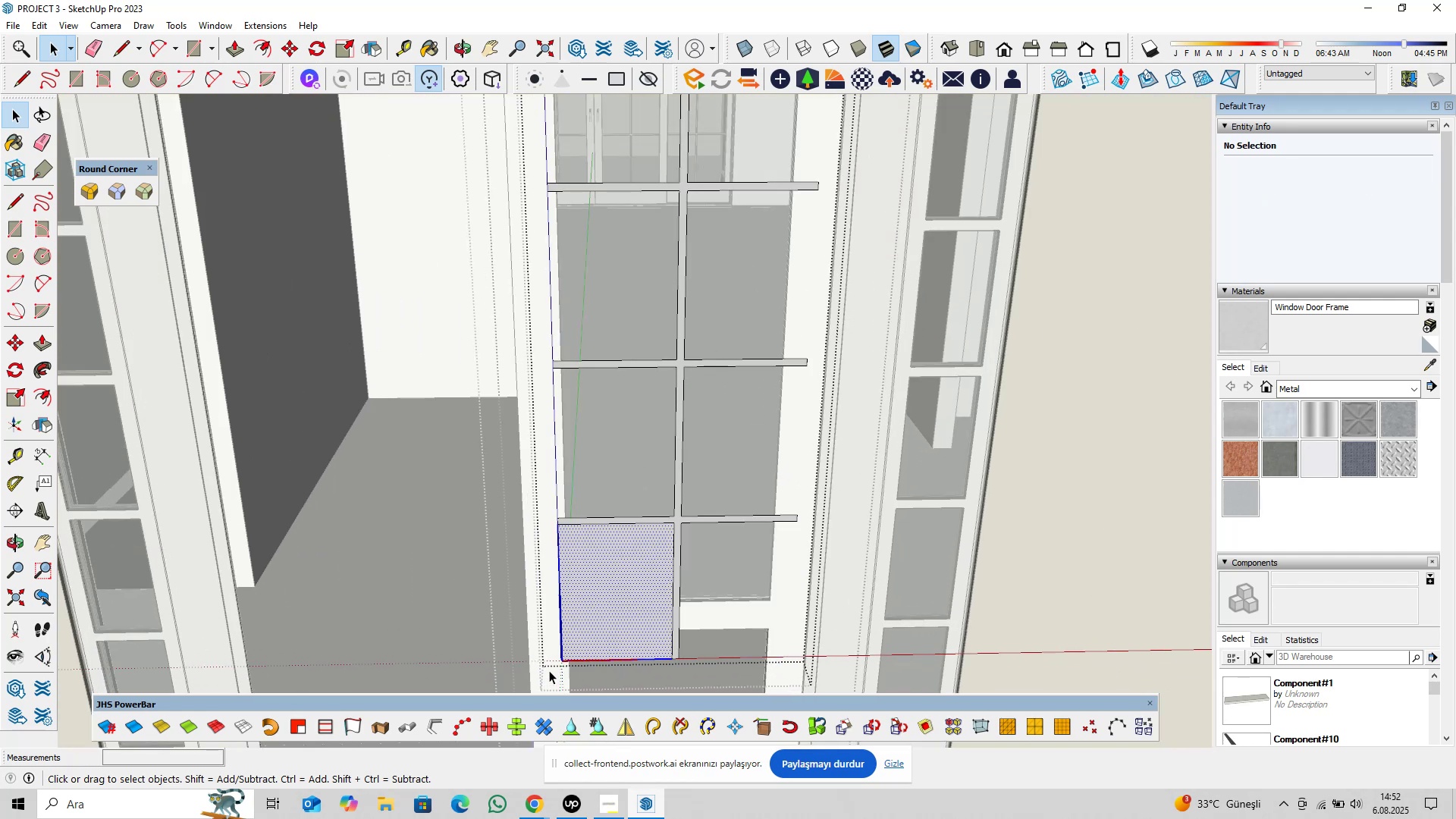 
key(Delete)
 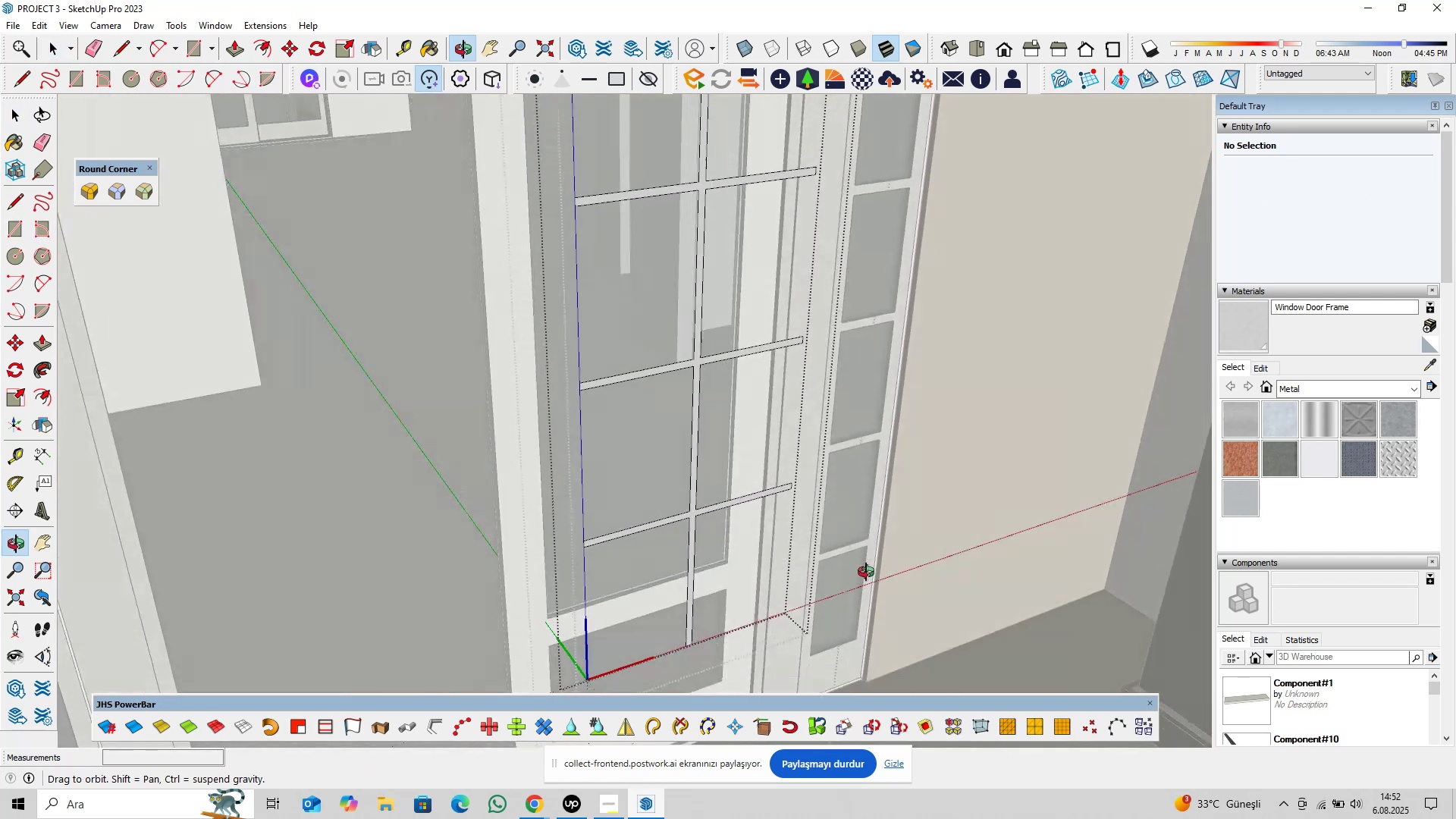 
scroll: coordinate [694, 512], scroll_direction: up, amount: 15.0
 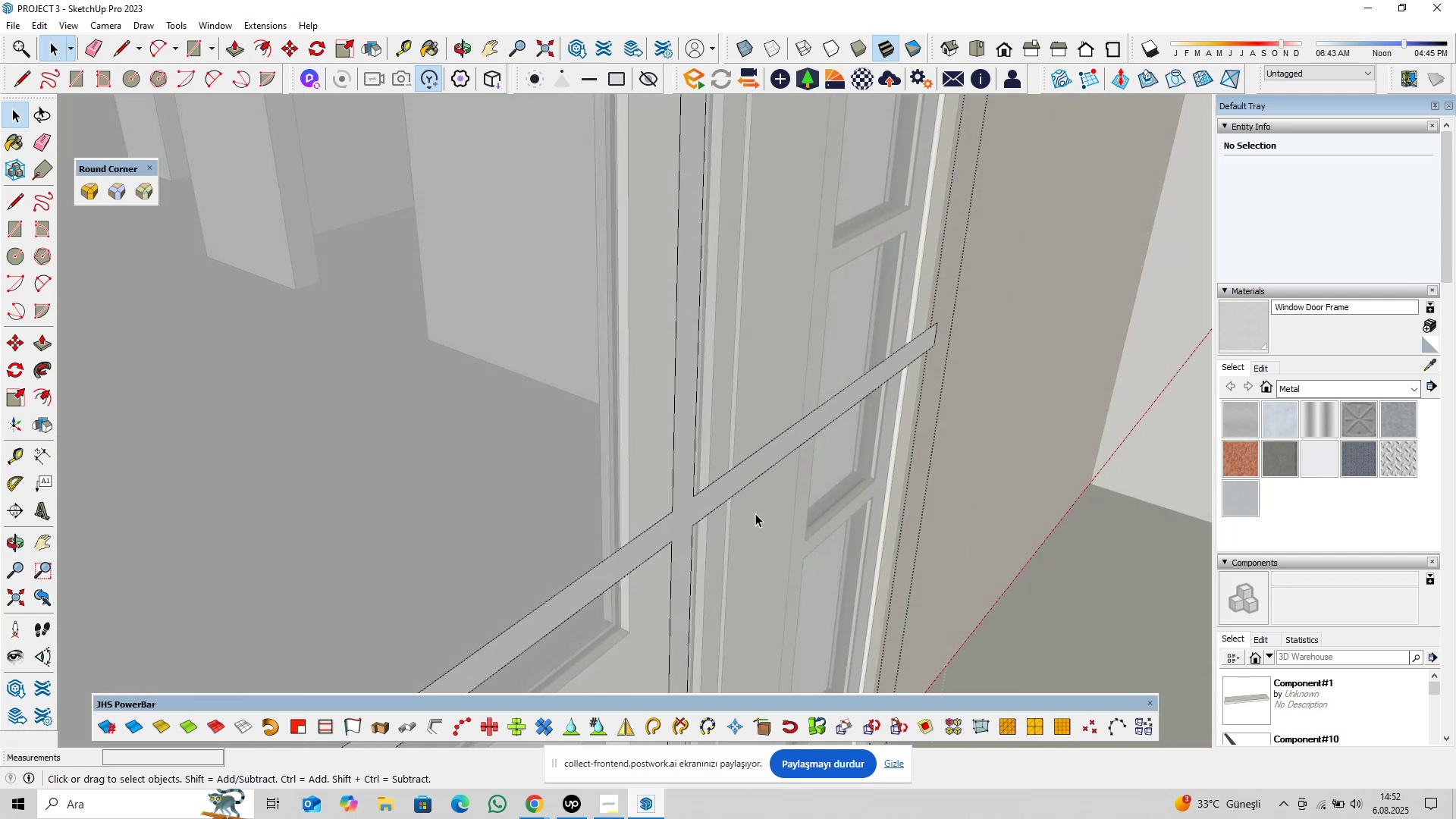 
key(P)
 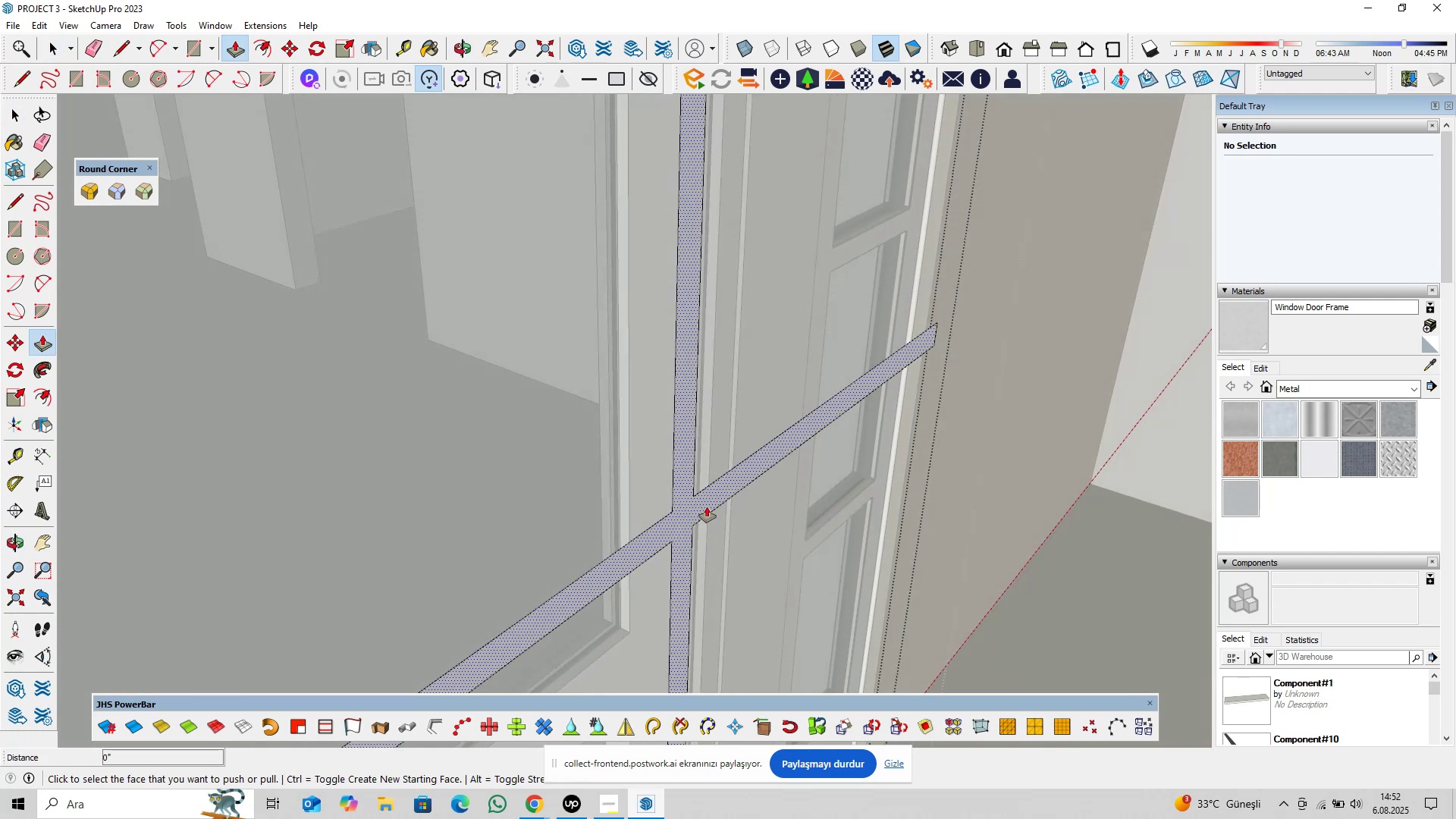 
left_click([707, 507])
 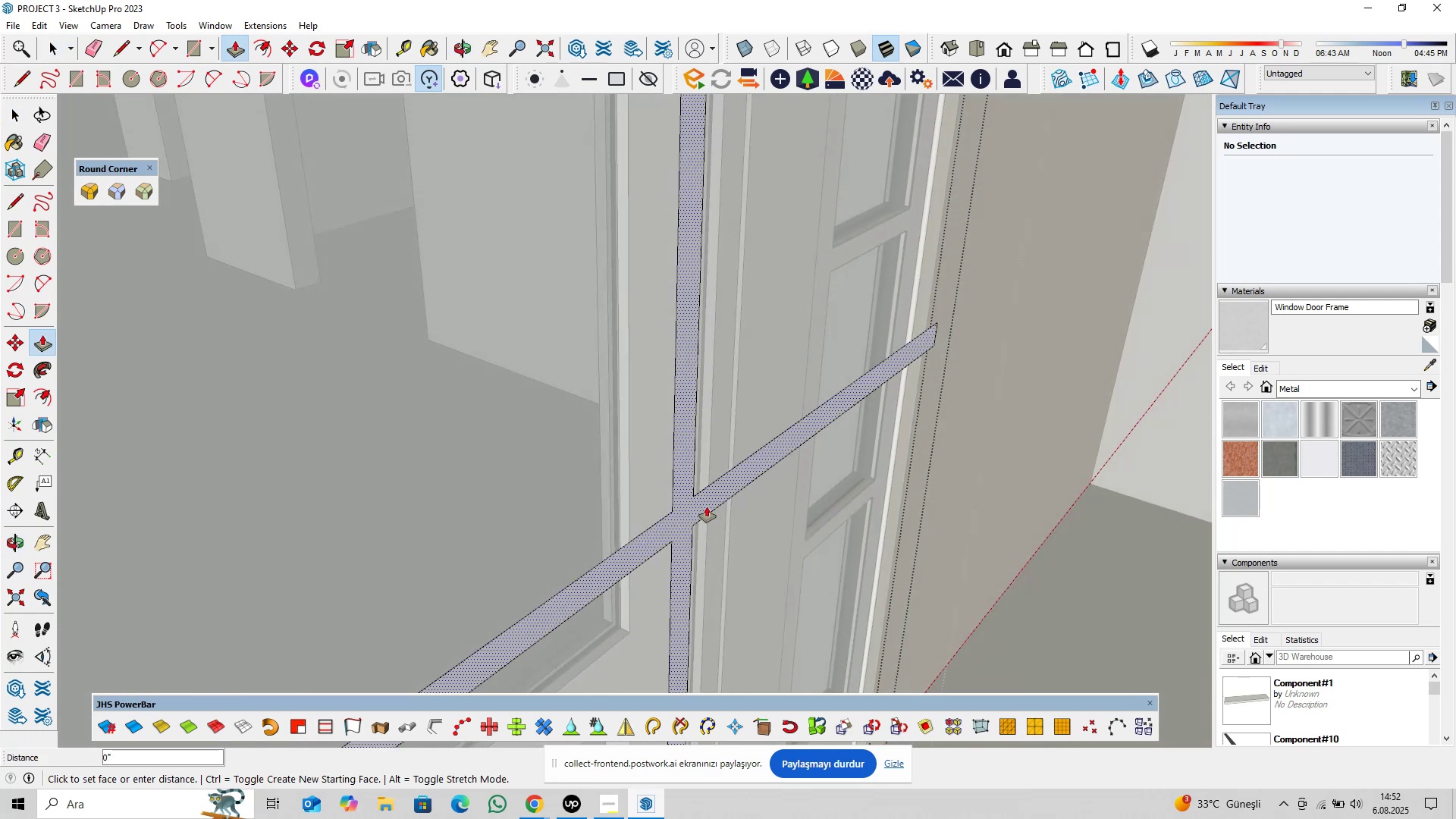 
key(Control+ControlLeft)
 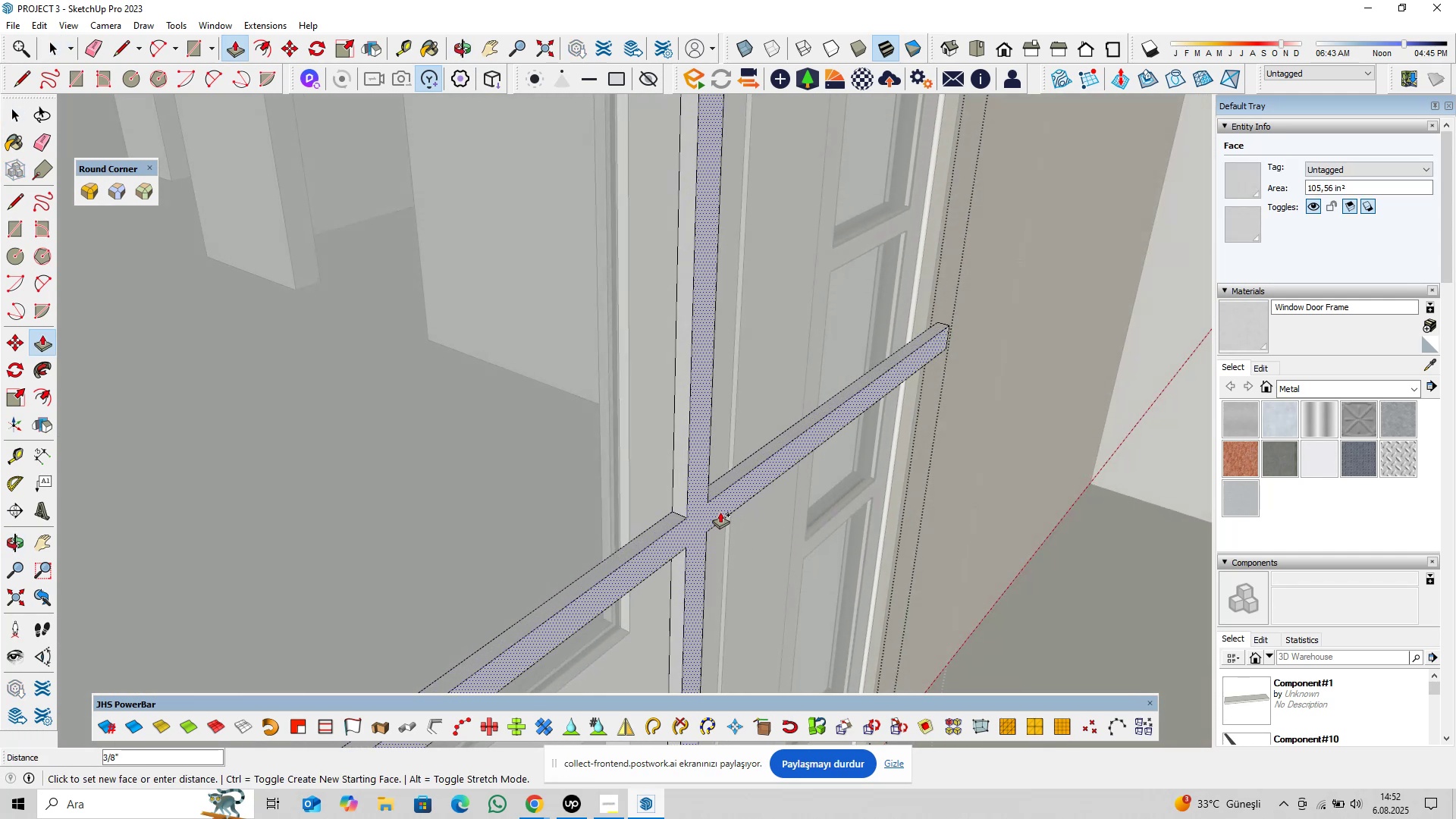 
type(0,25)
 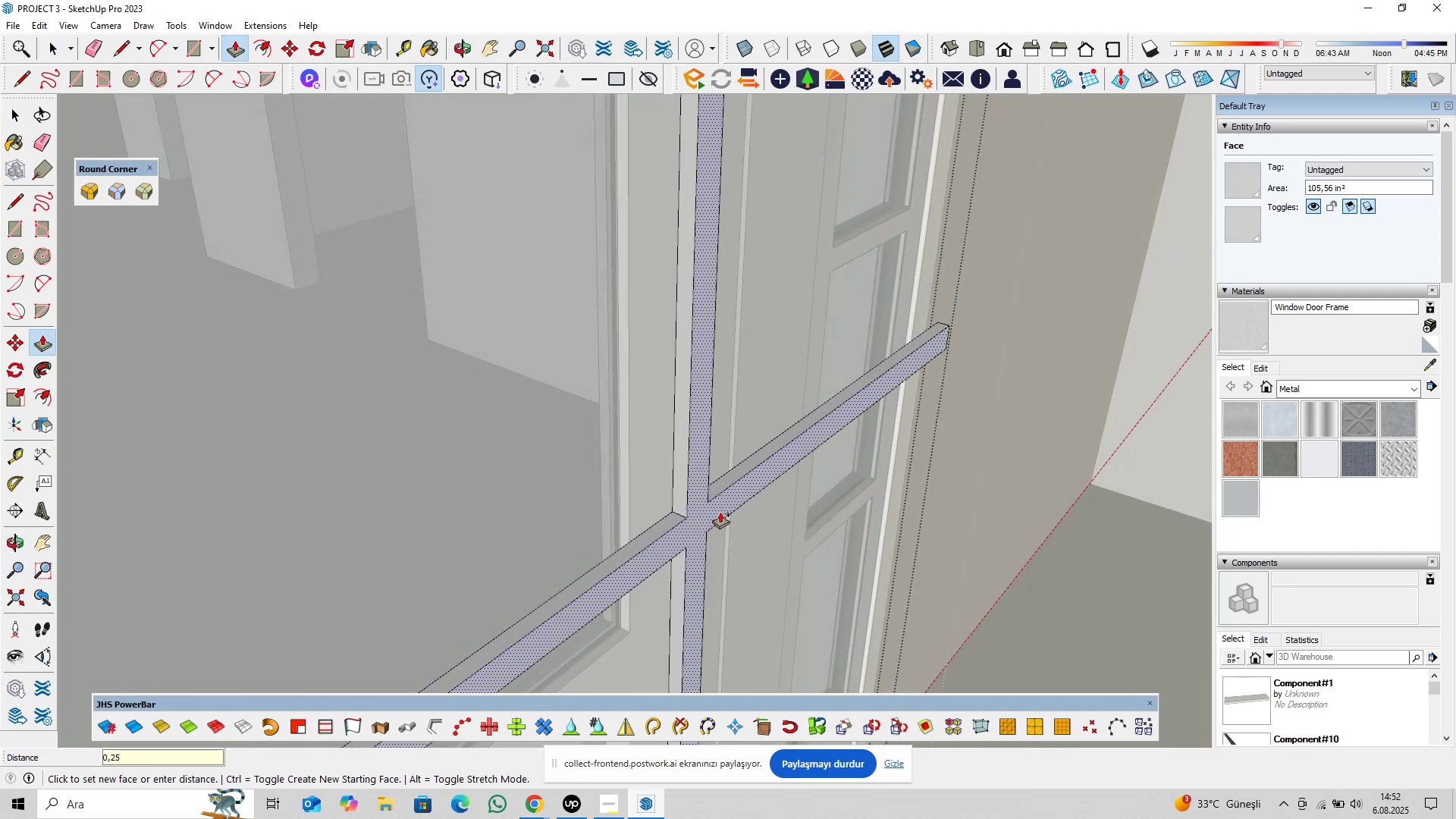 
key(Enter)
 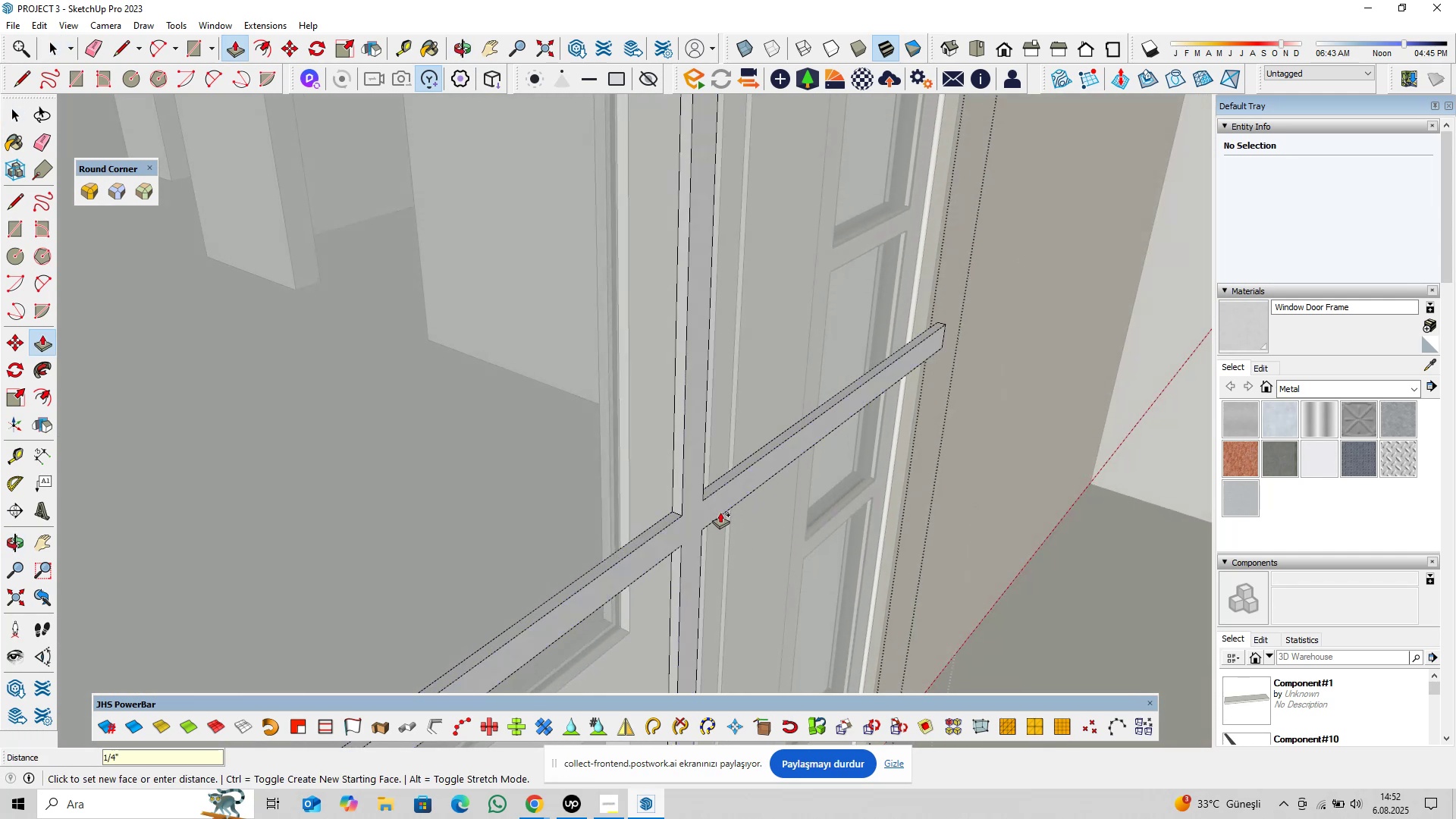 
key(Space)
 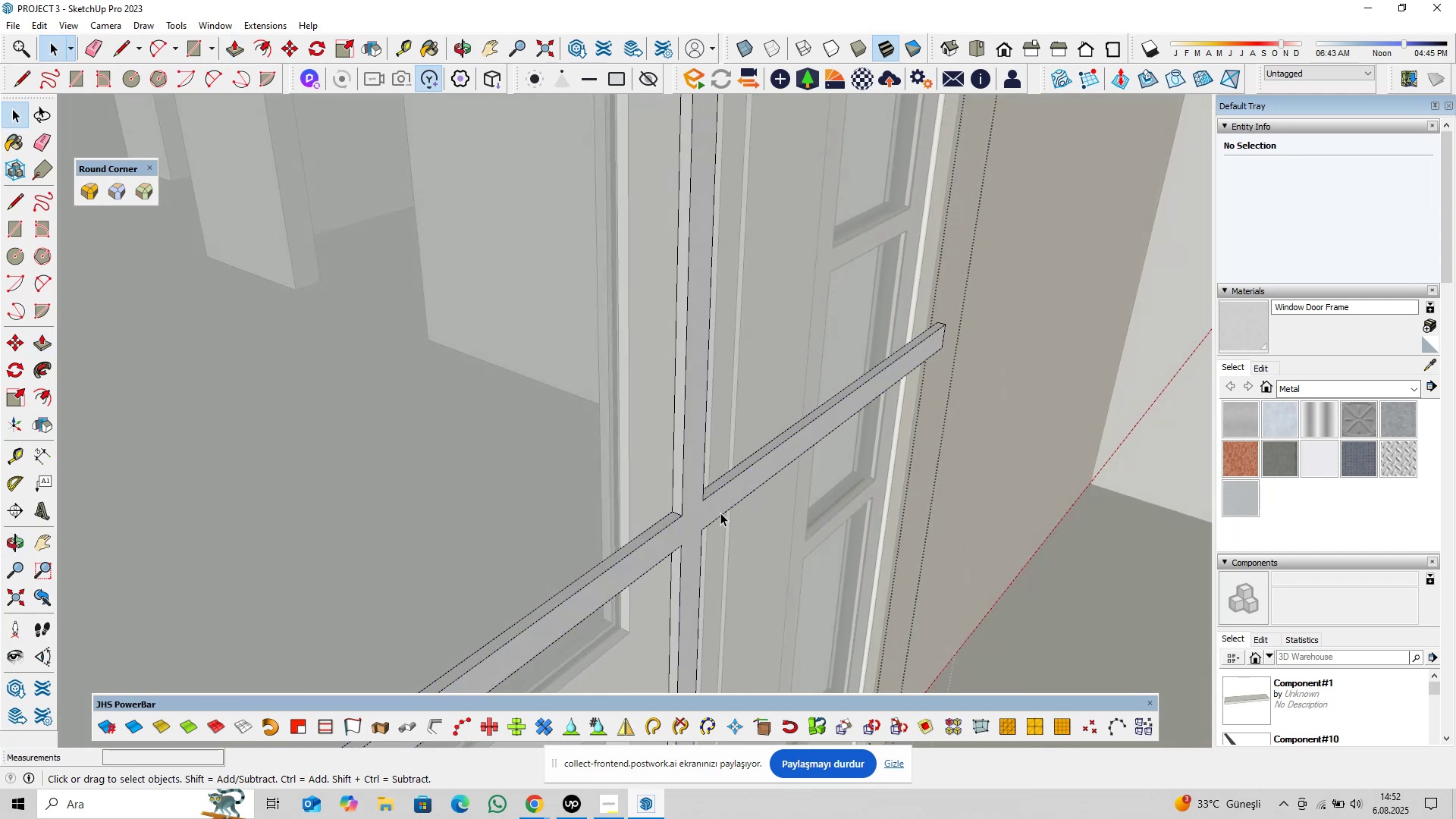 
scroll: coordinate [695, 523], scroll_direction: down, amount: 9.0
 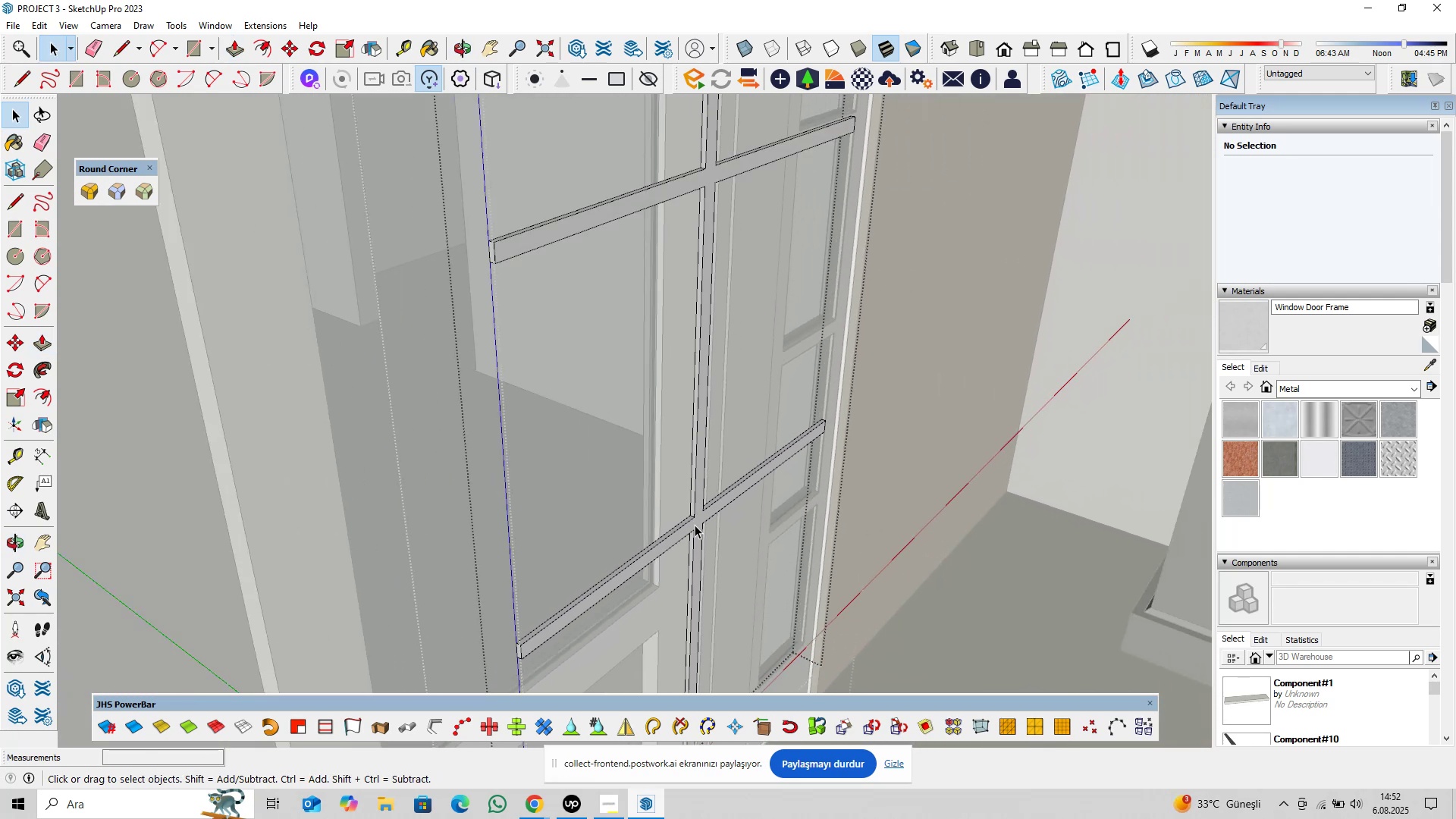 
key(Escape)
 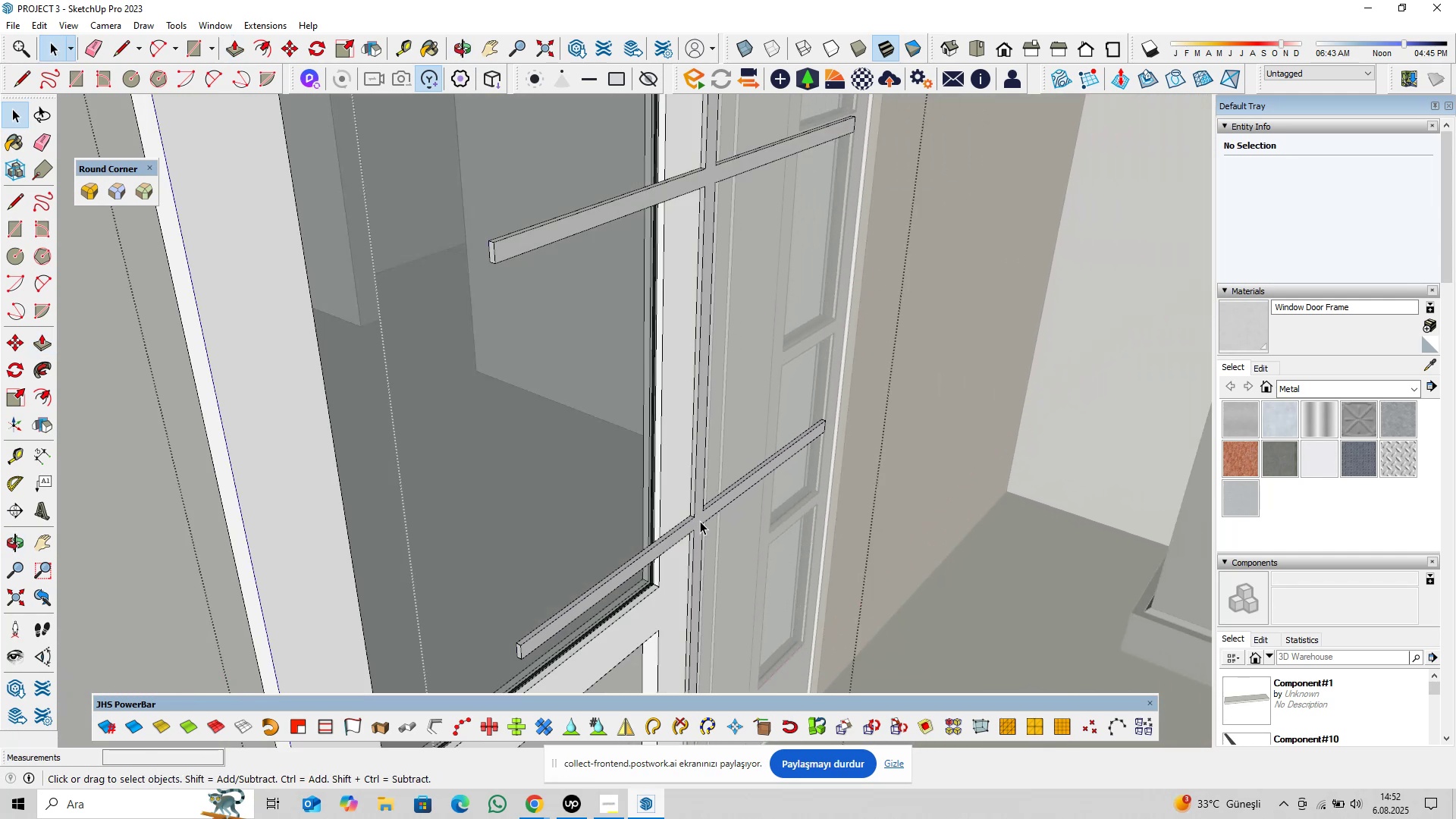 
left_click([700, 520])
 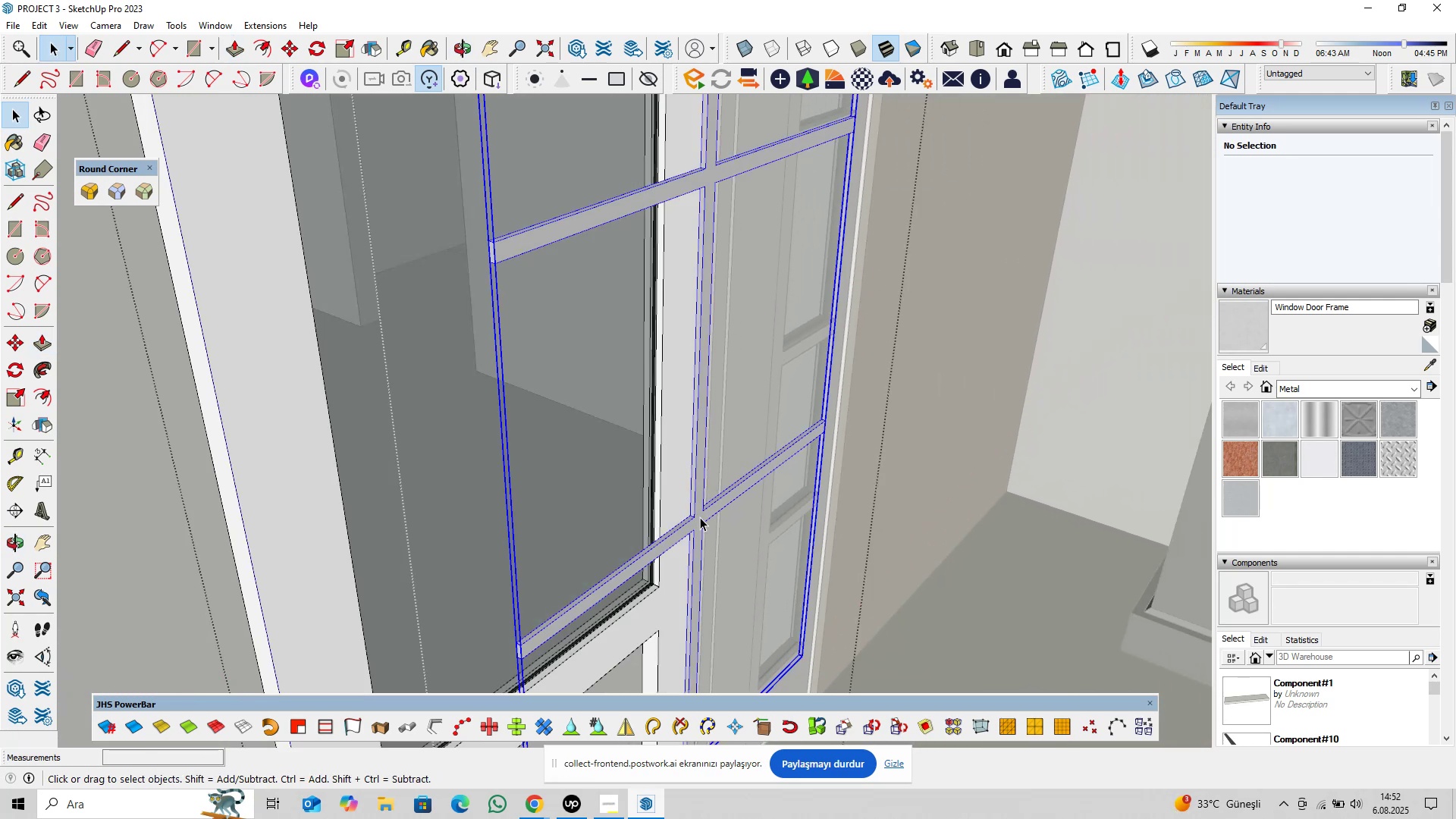 
scroll: coordinate [699, 499], scroll_direction: down, amount: 6.0
 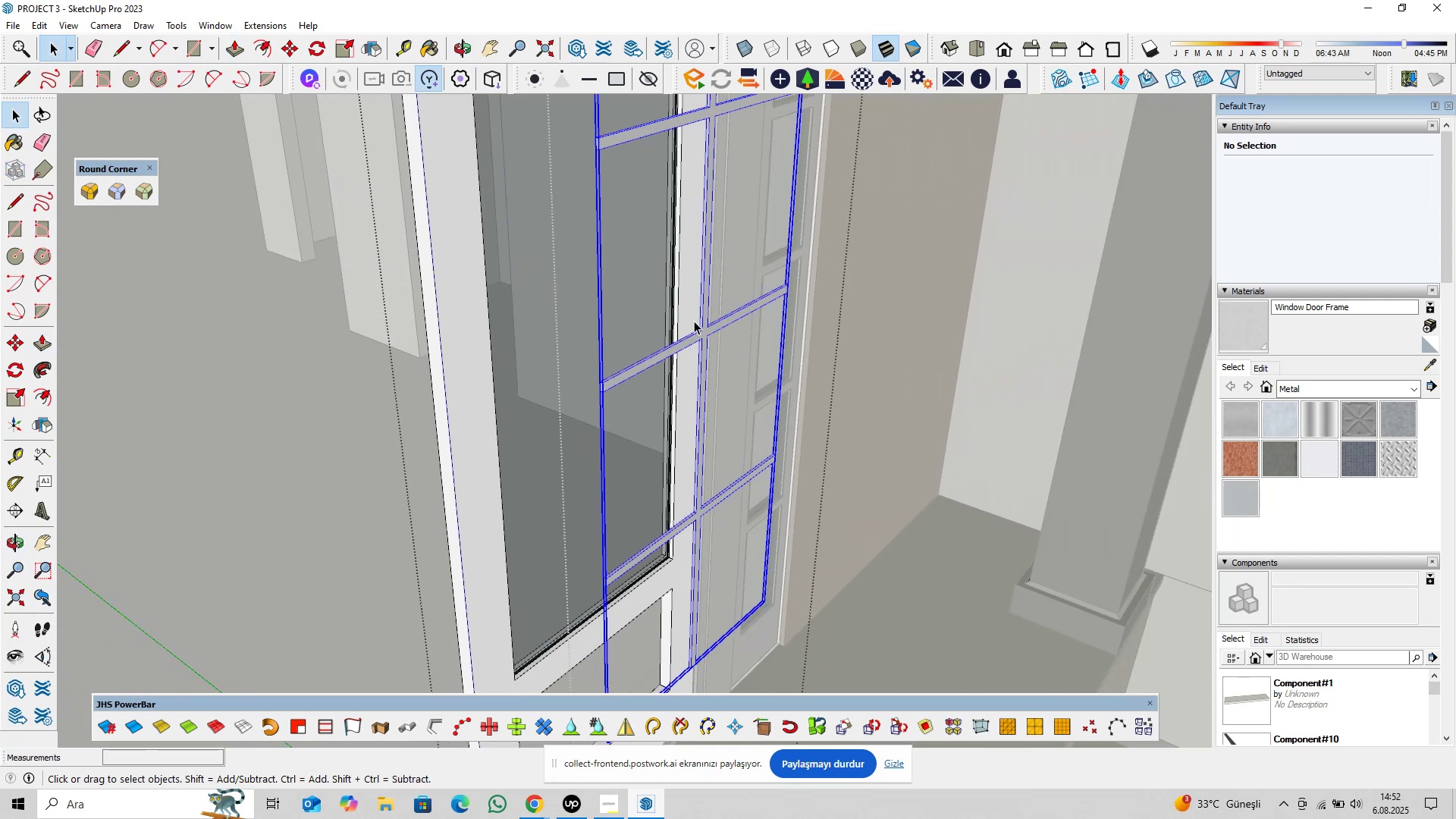 
hold_key(key=ShiftLeft, duration=0.82)
 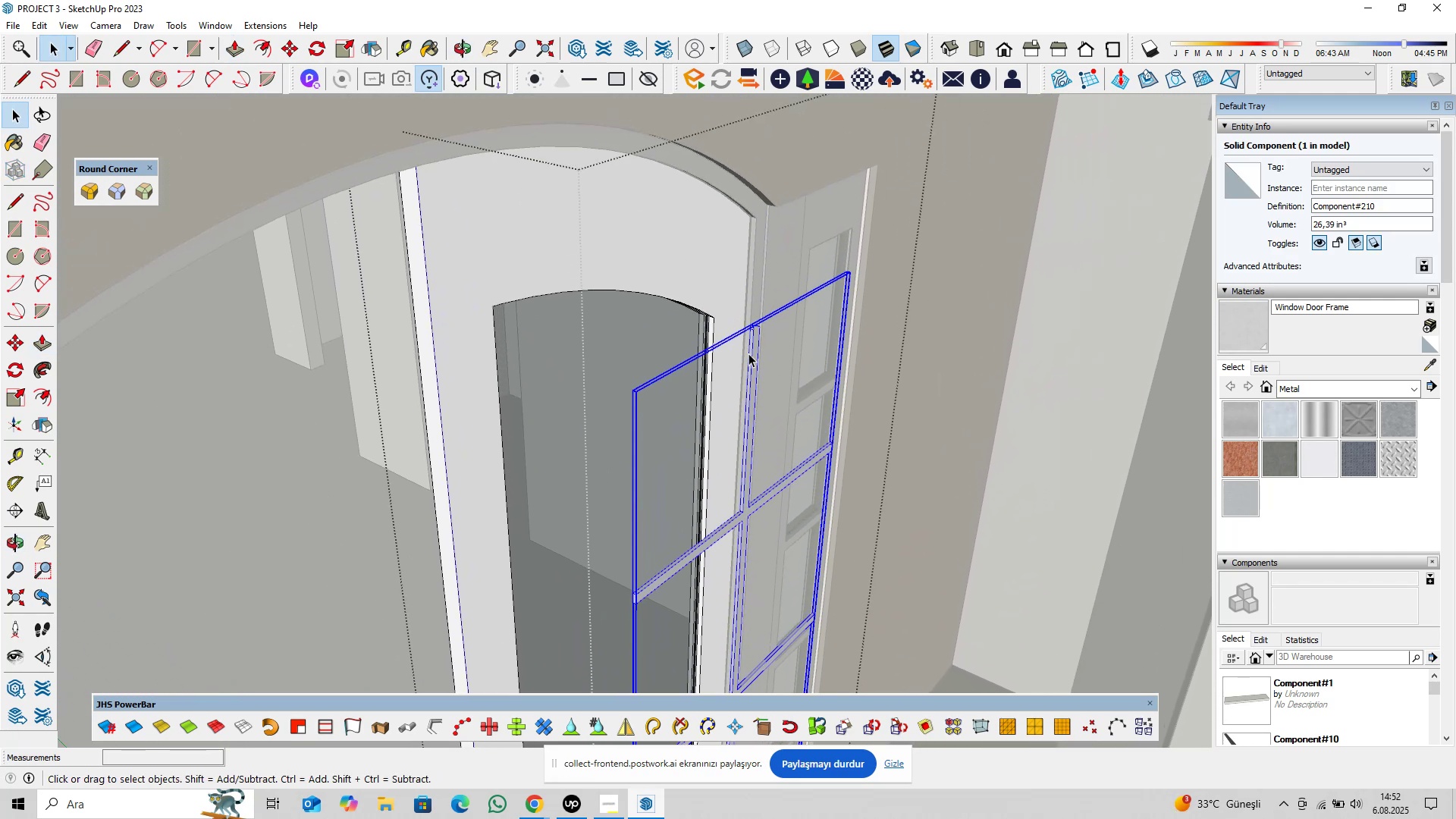 
scroll: coordinate [752, 333], scroll_direction: up, amount: 19.0
 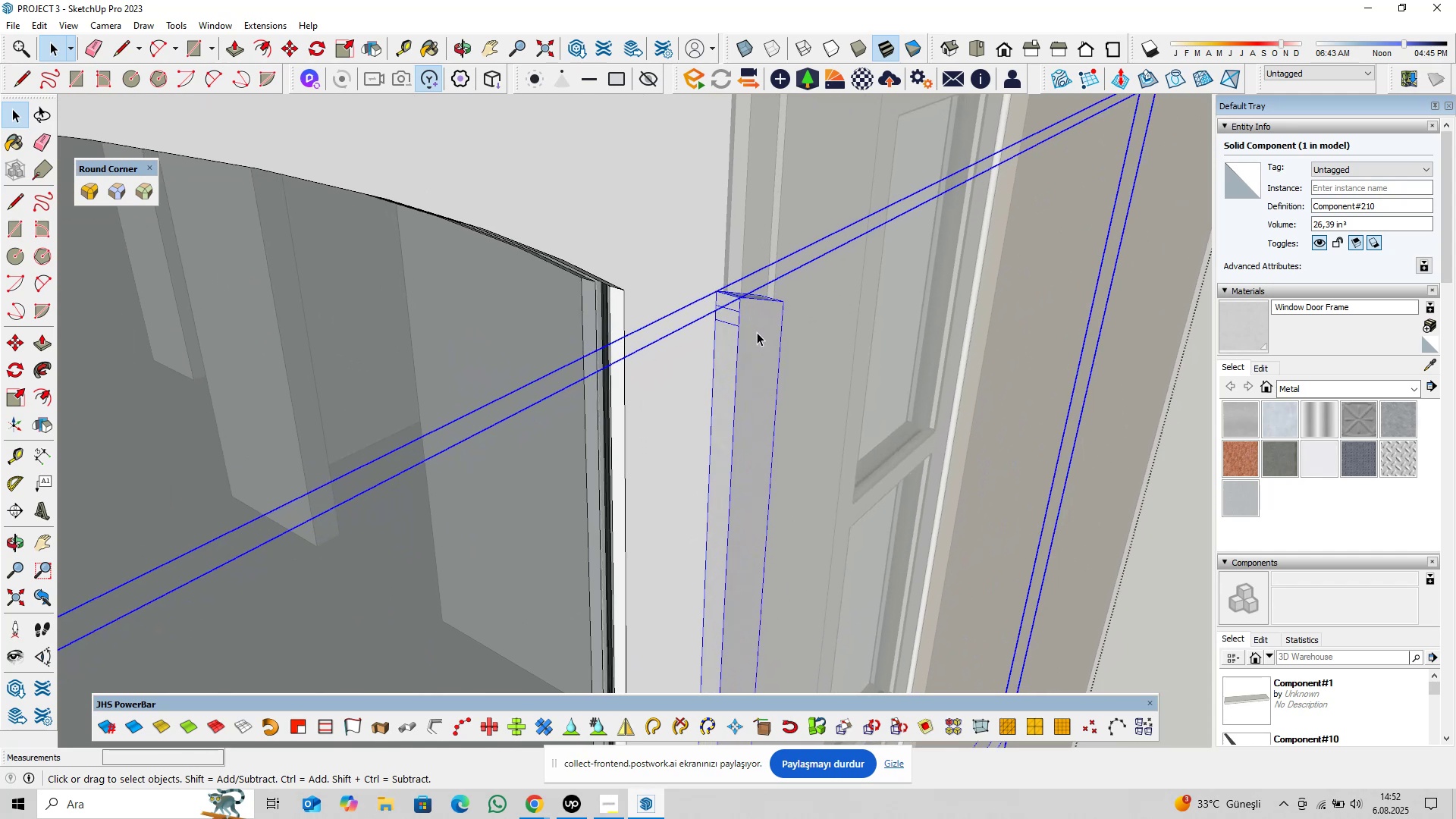 
double_click([757, 332])
 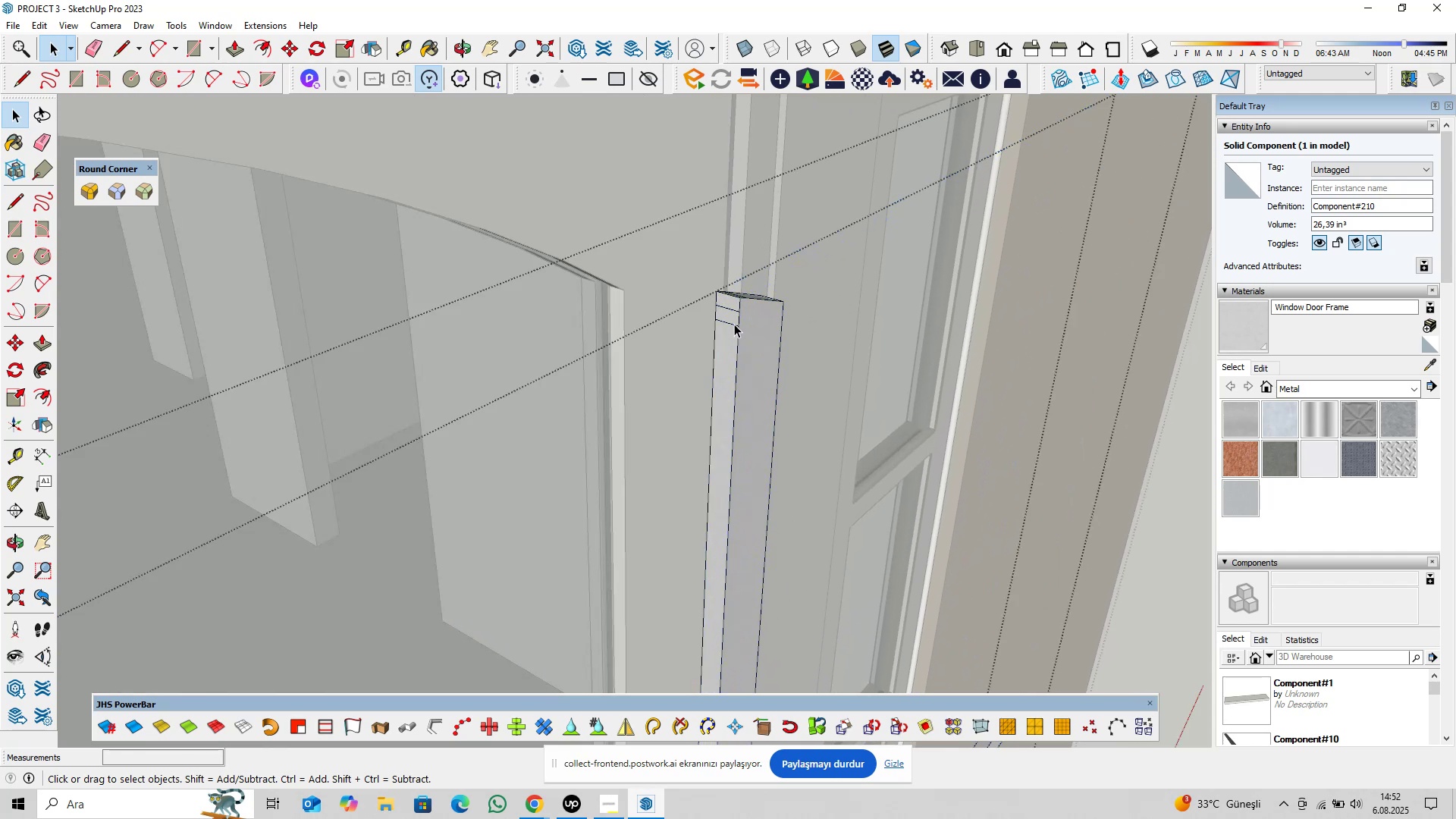 
triple_click([733, 323])
 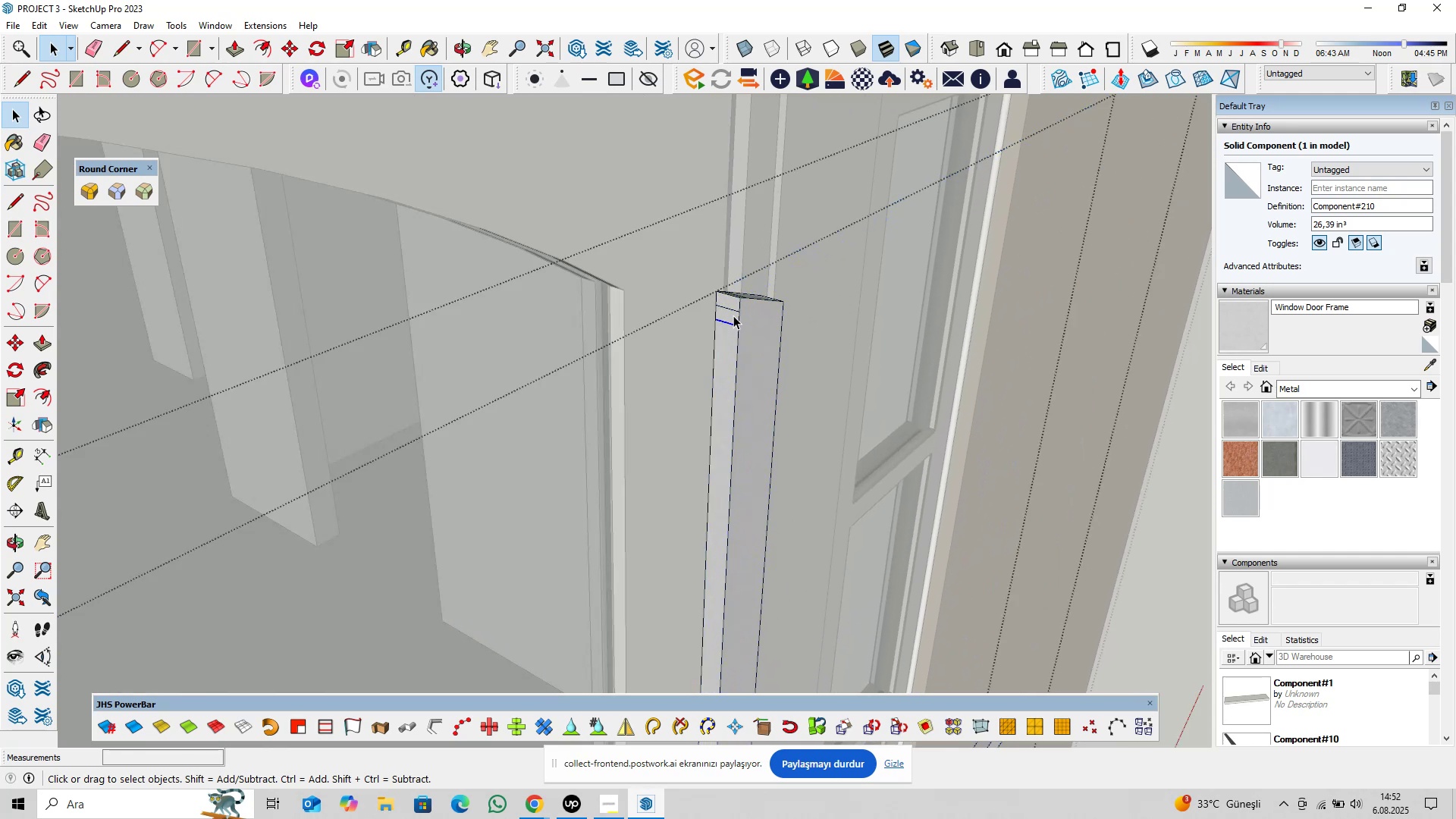 
hold_key(key=ControlLeft, duration=0.55)
triple_click([734, 309])
 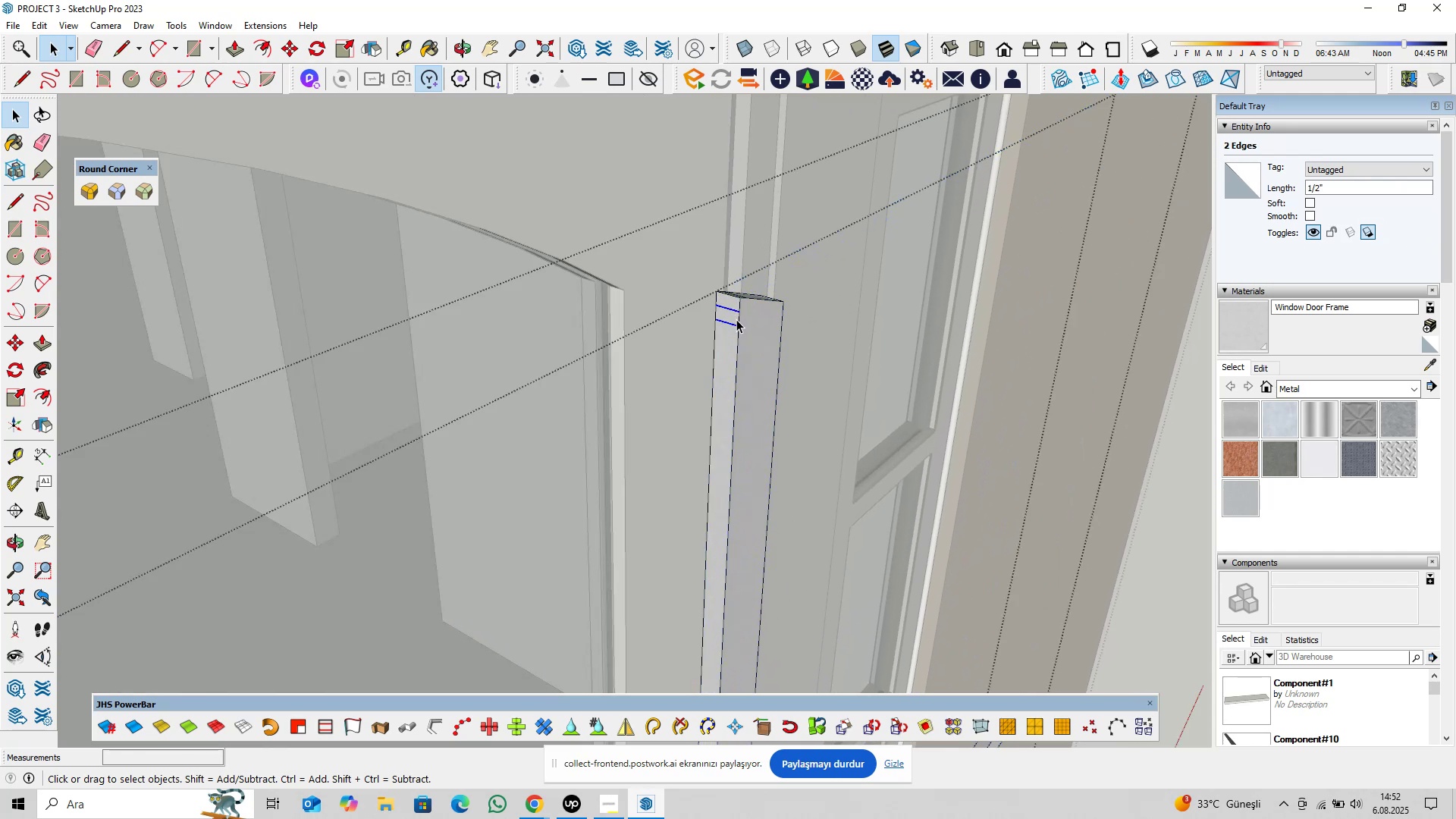 
key(Delete)
 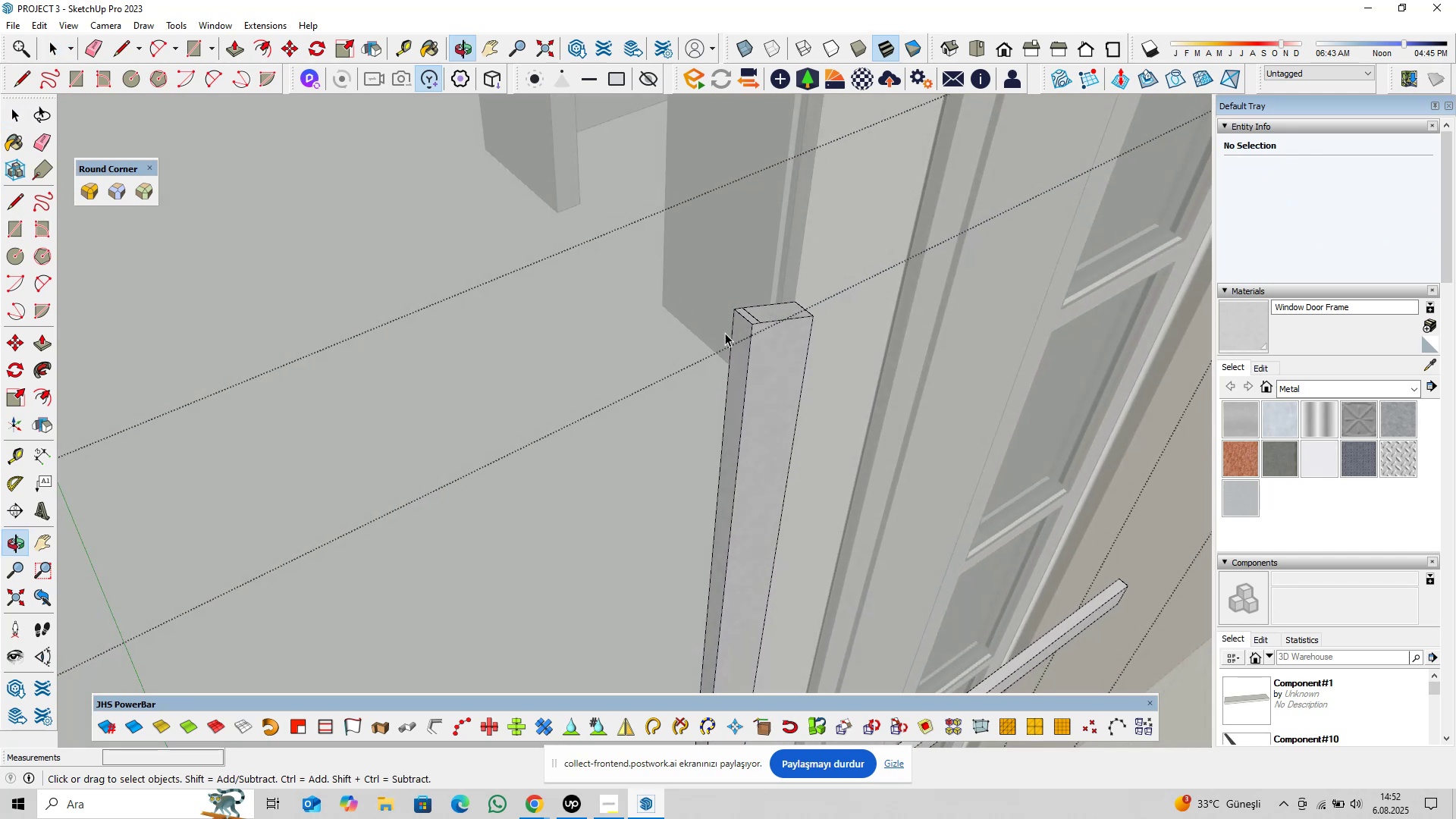 
scroll: coordinate [755, 306], scroll_direction: up, amount: 4.0
 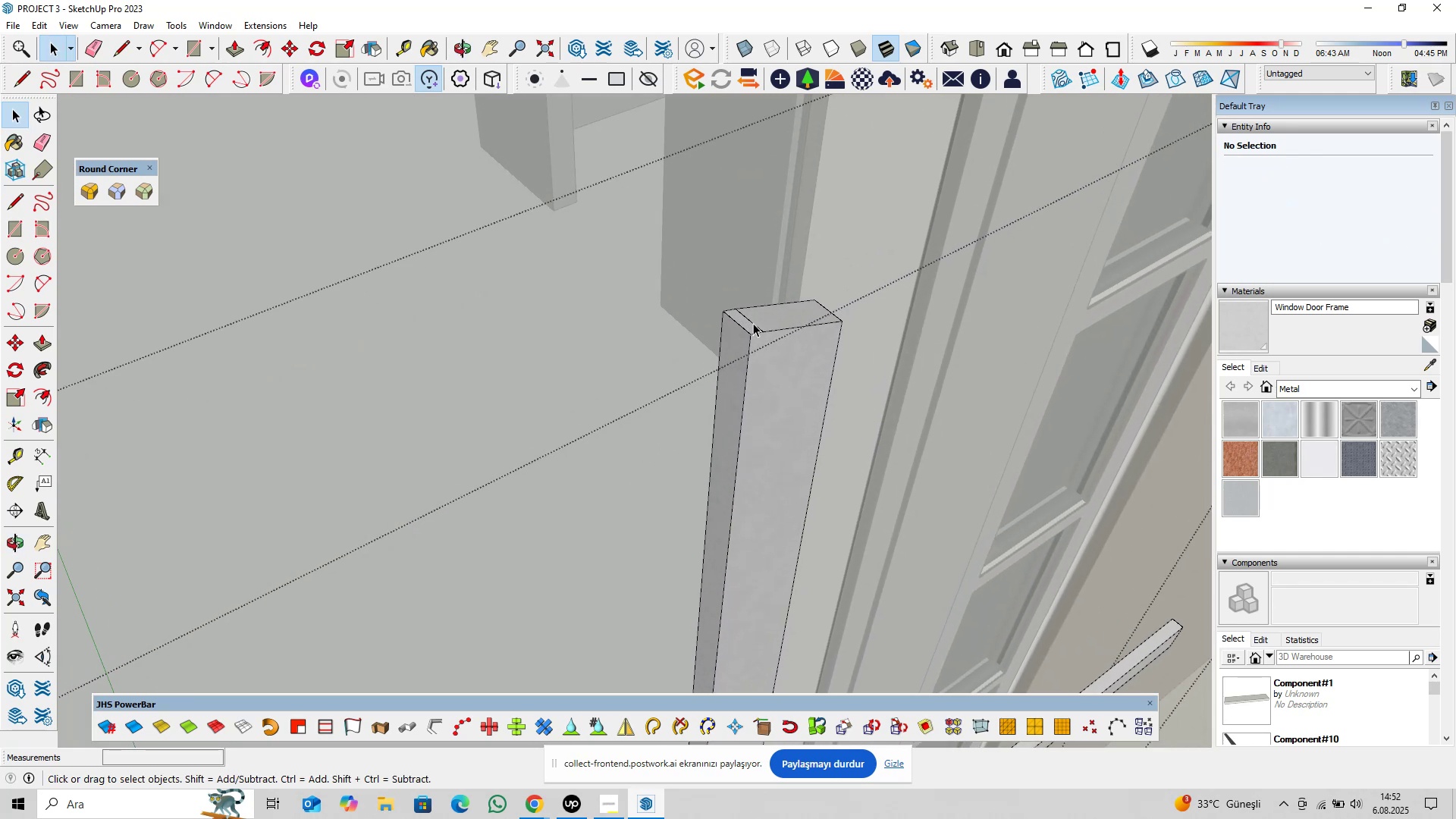 
left_click([753, 323])
 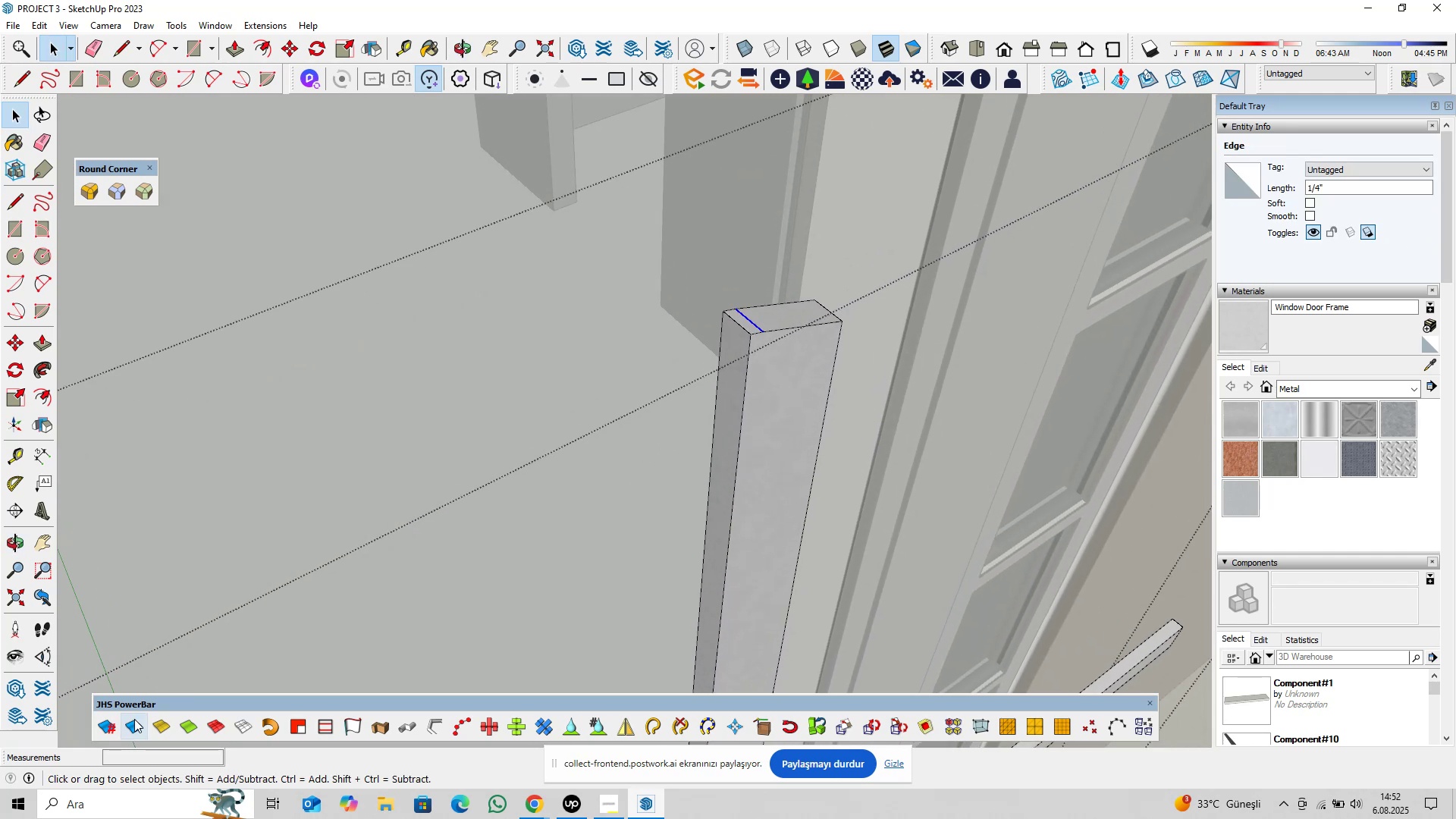 
left_click([135, 726])
 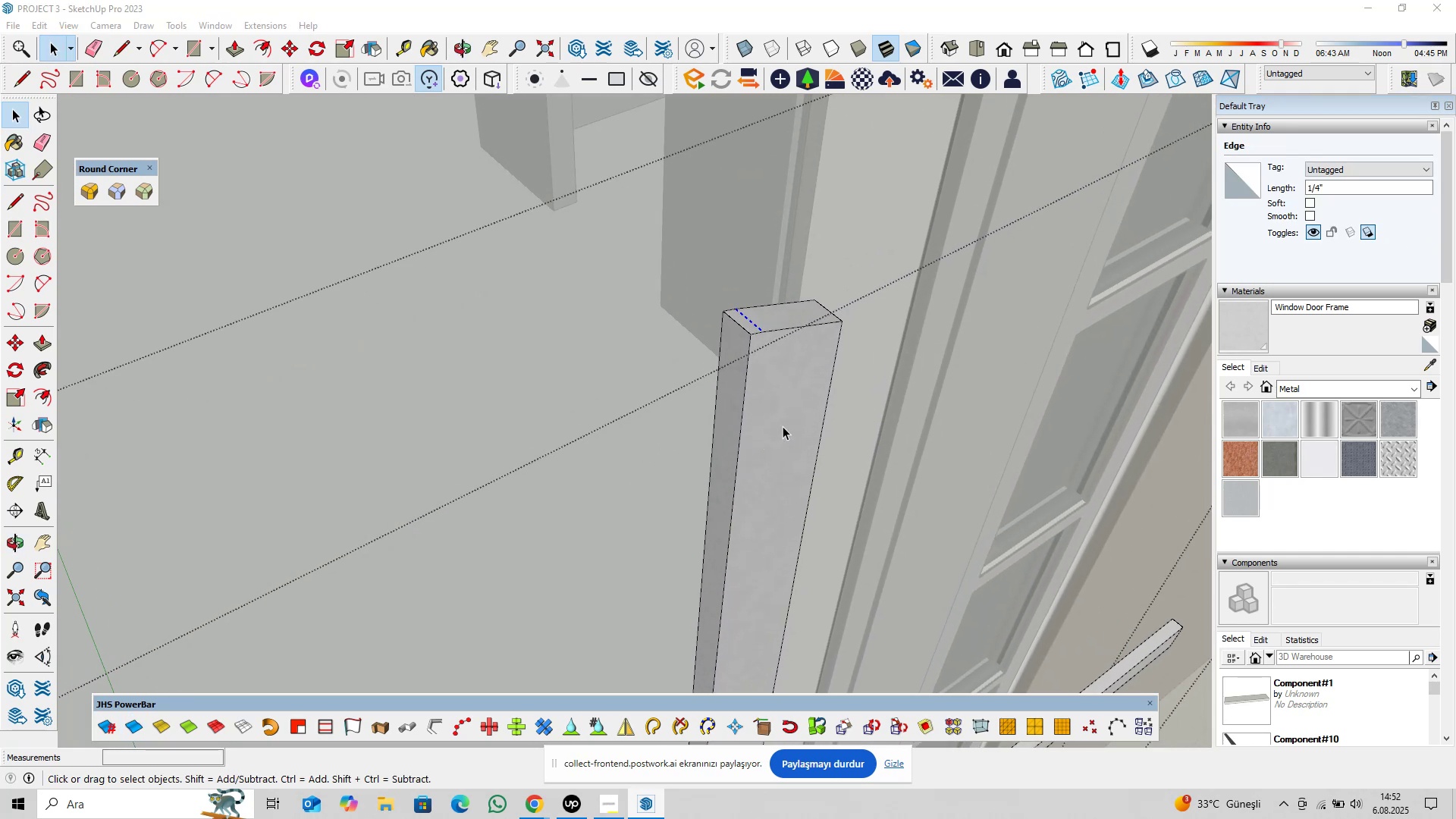 
left_click([792, 412])
 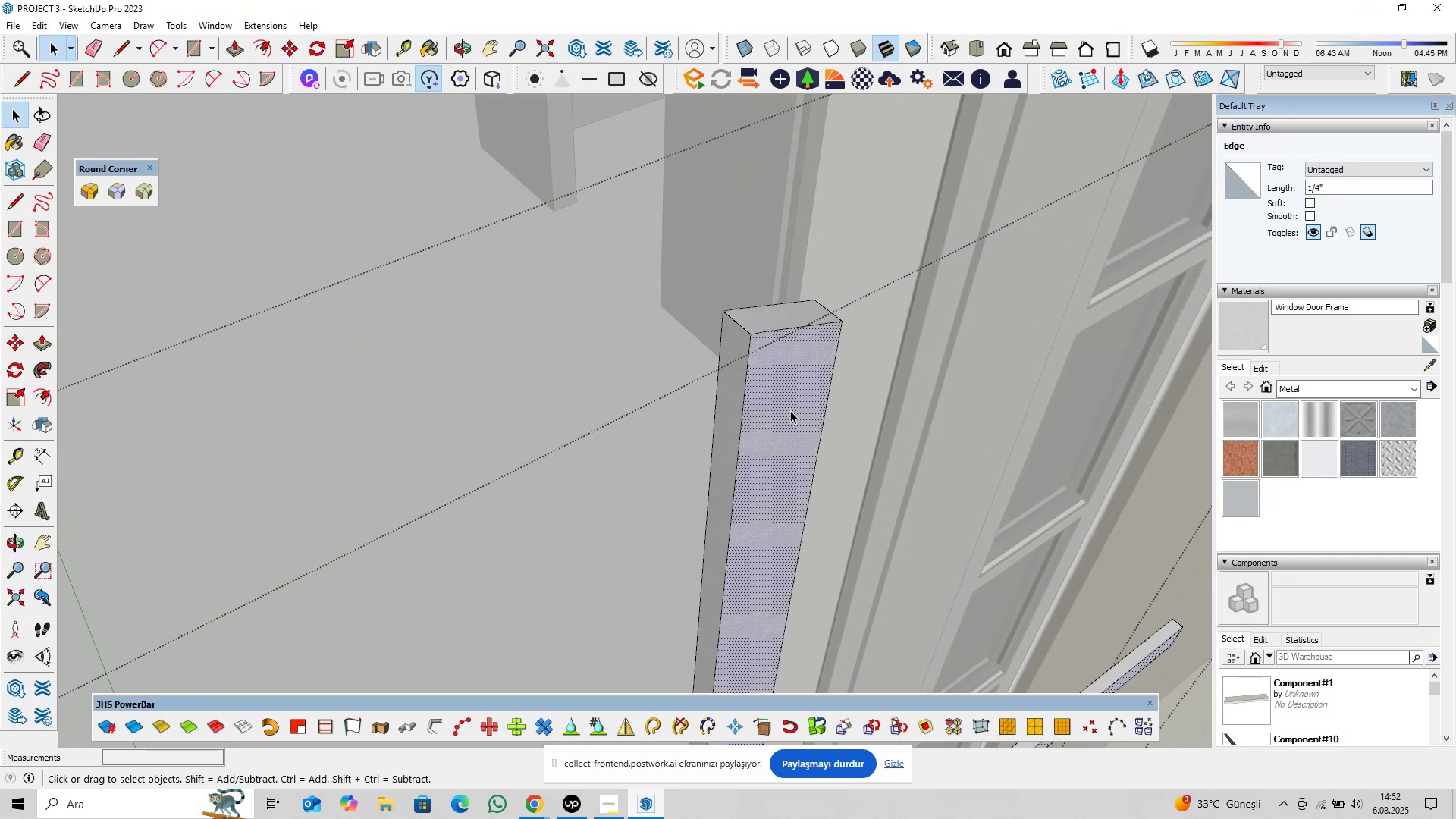 
hold_key(key=ShiftLeft, duration=0.3)
 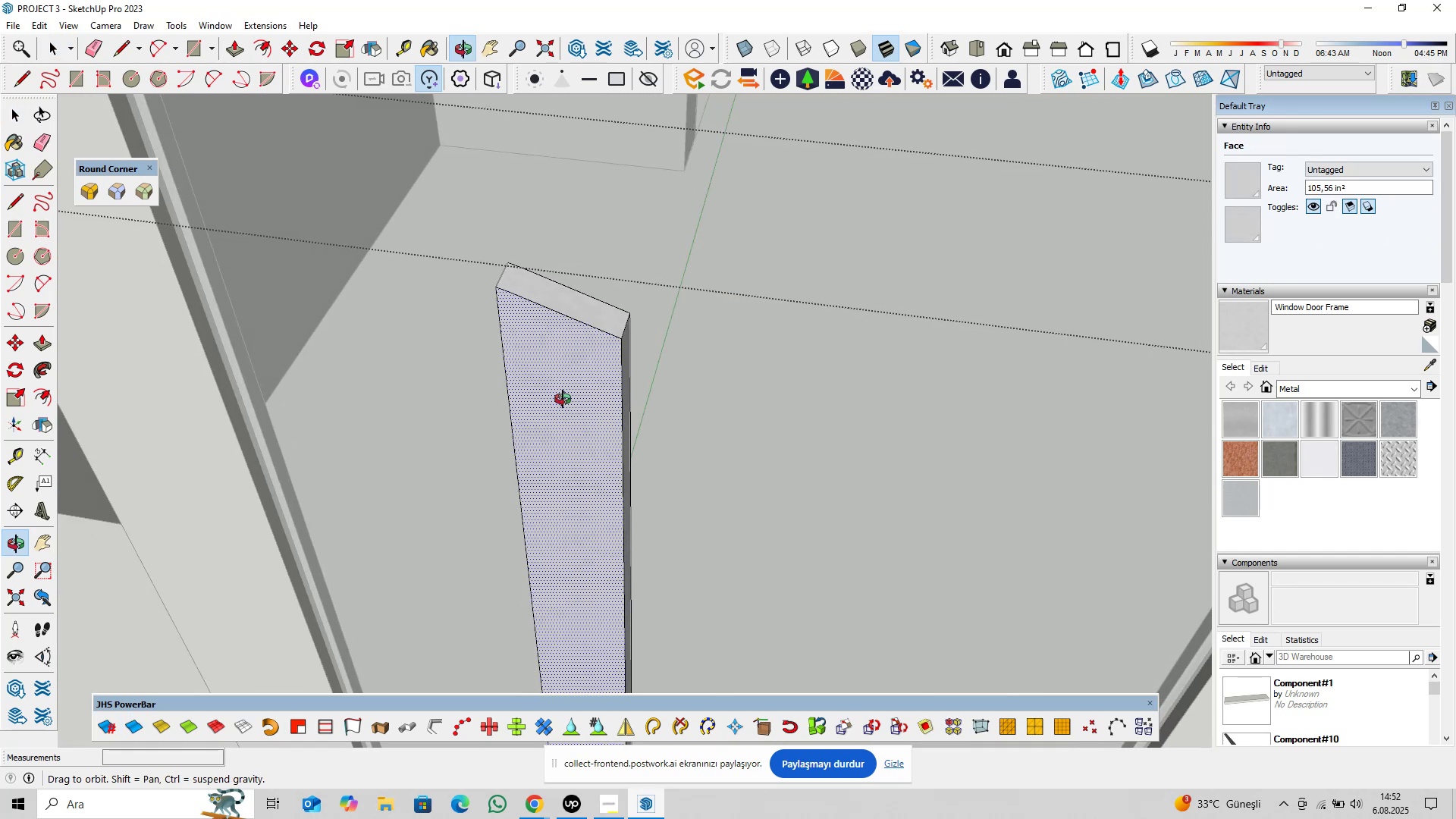 
scroll: coordinate [705, 425], scroll_direction: up, amount: 24.0
 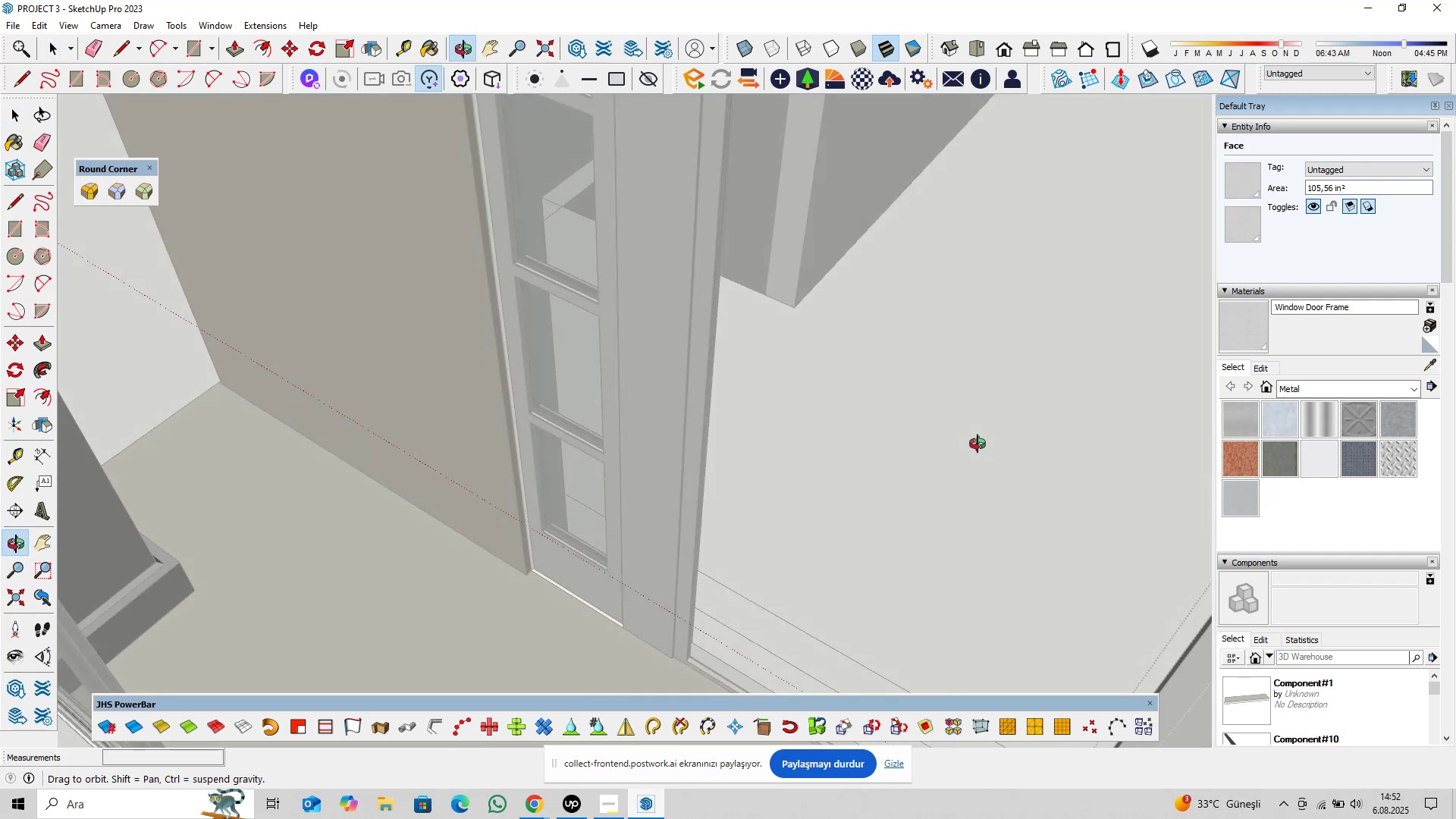 
scroll: coordinate [836, 450], scroll_direction: down, amount: 8.0
 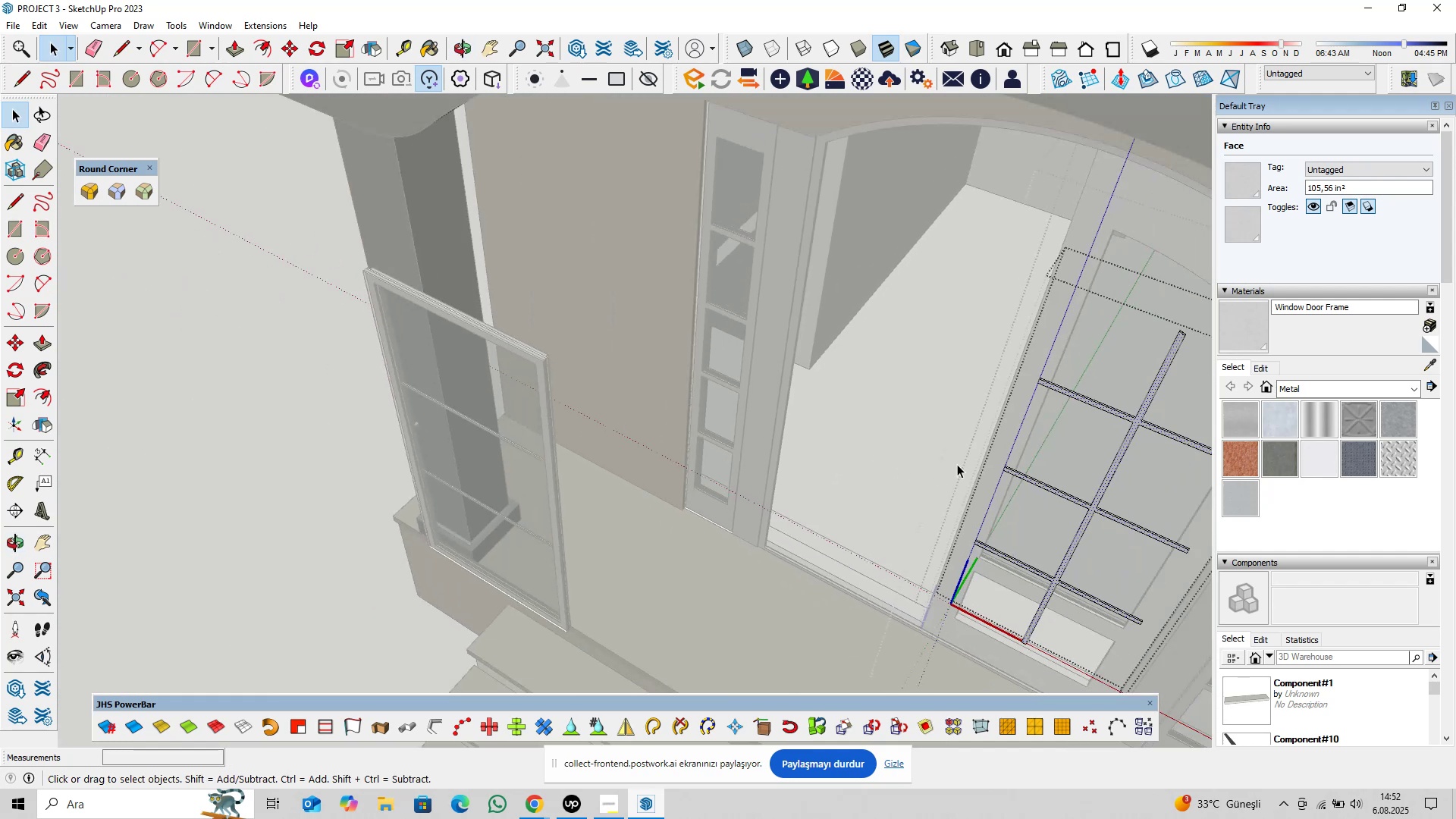 
hold_key(key=ShiftLeft, duration=0.4)
 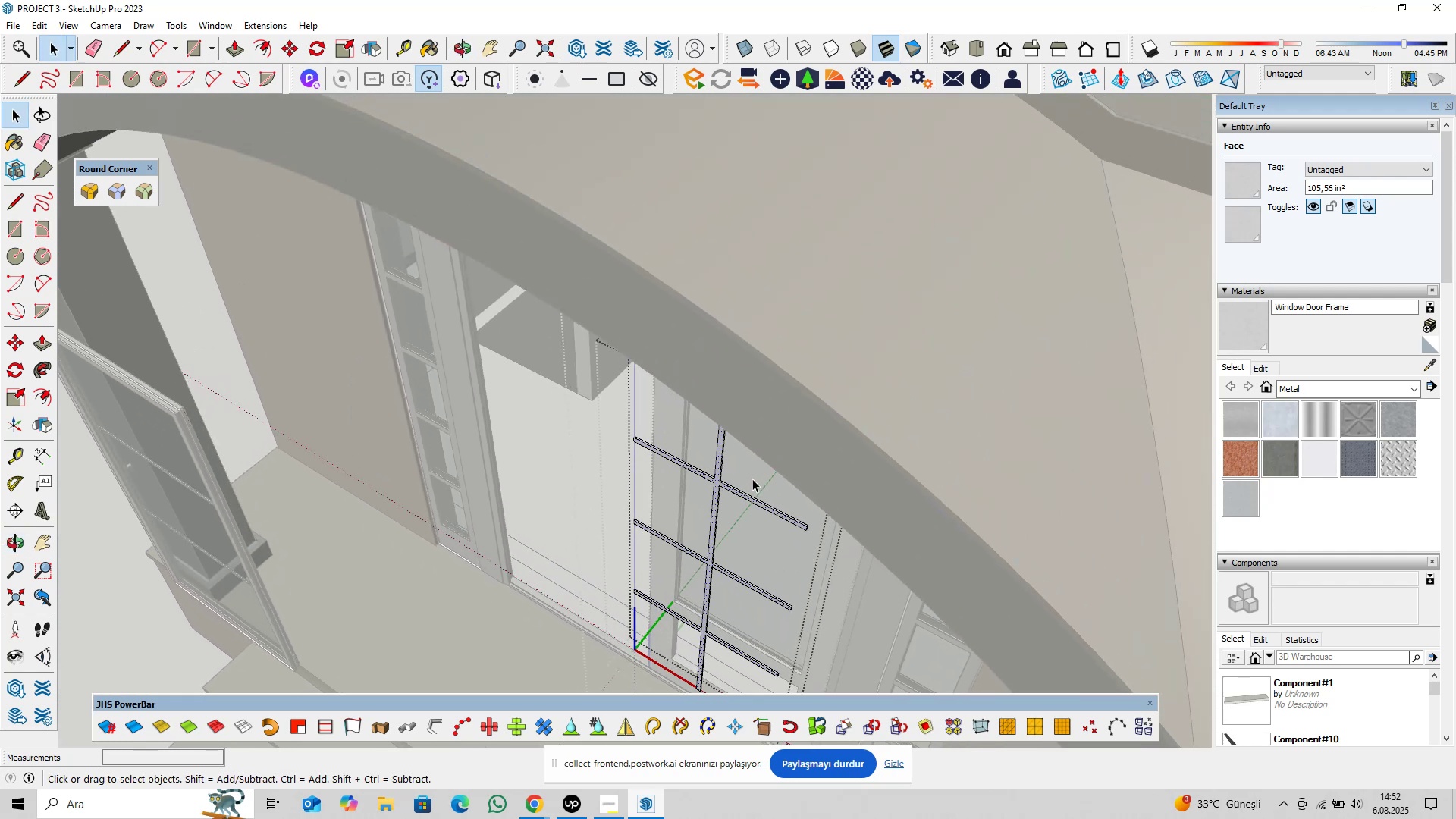 
scroll: coordinate [777, 265], scroll_direction: up, amount: 34.0
 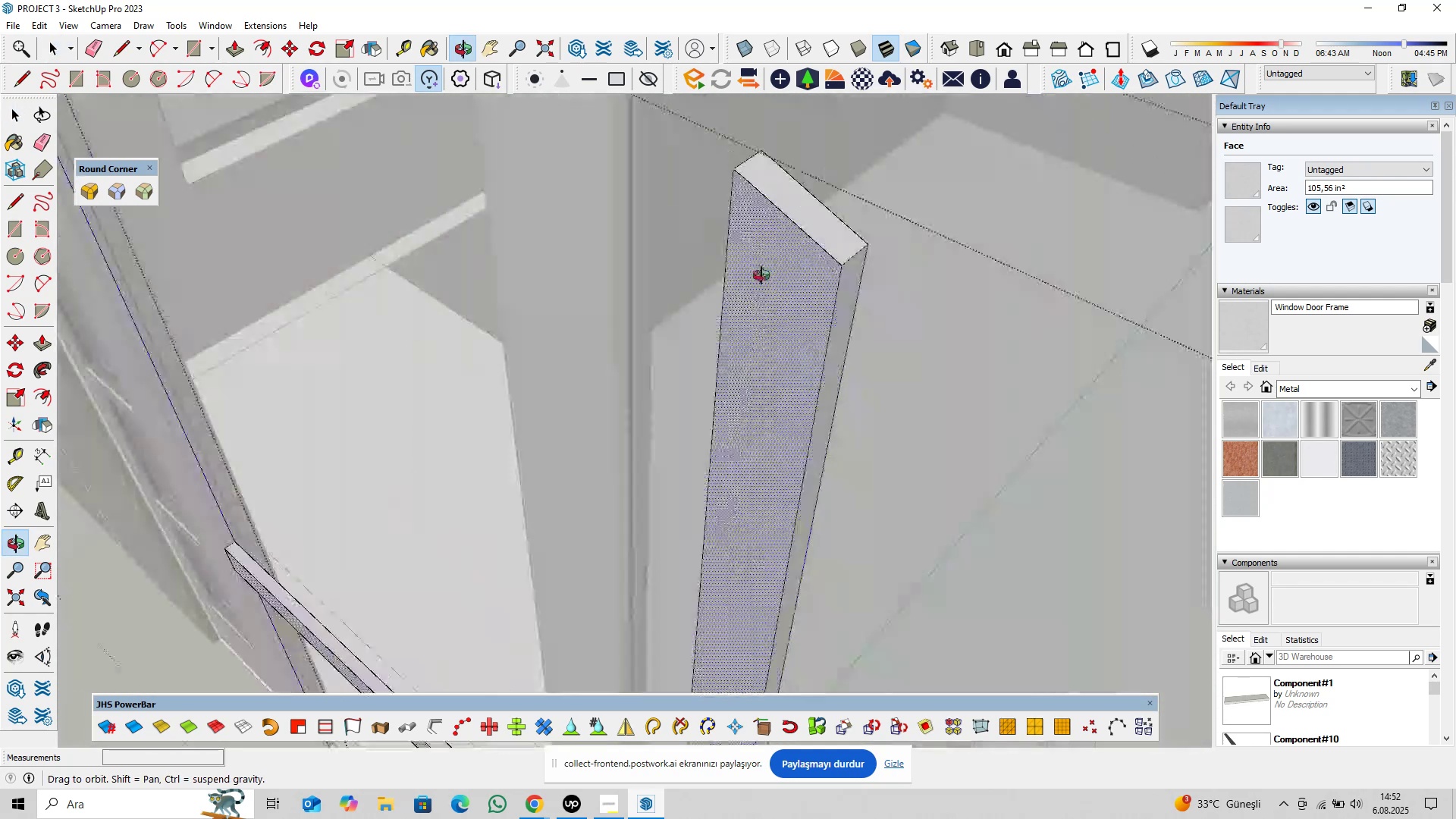 
scroll: coordinate [664, 380], scroll_direction: down, amount: 19.0
 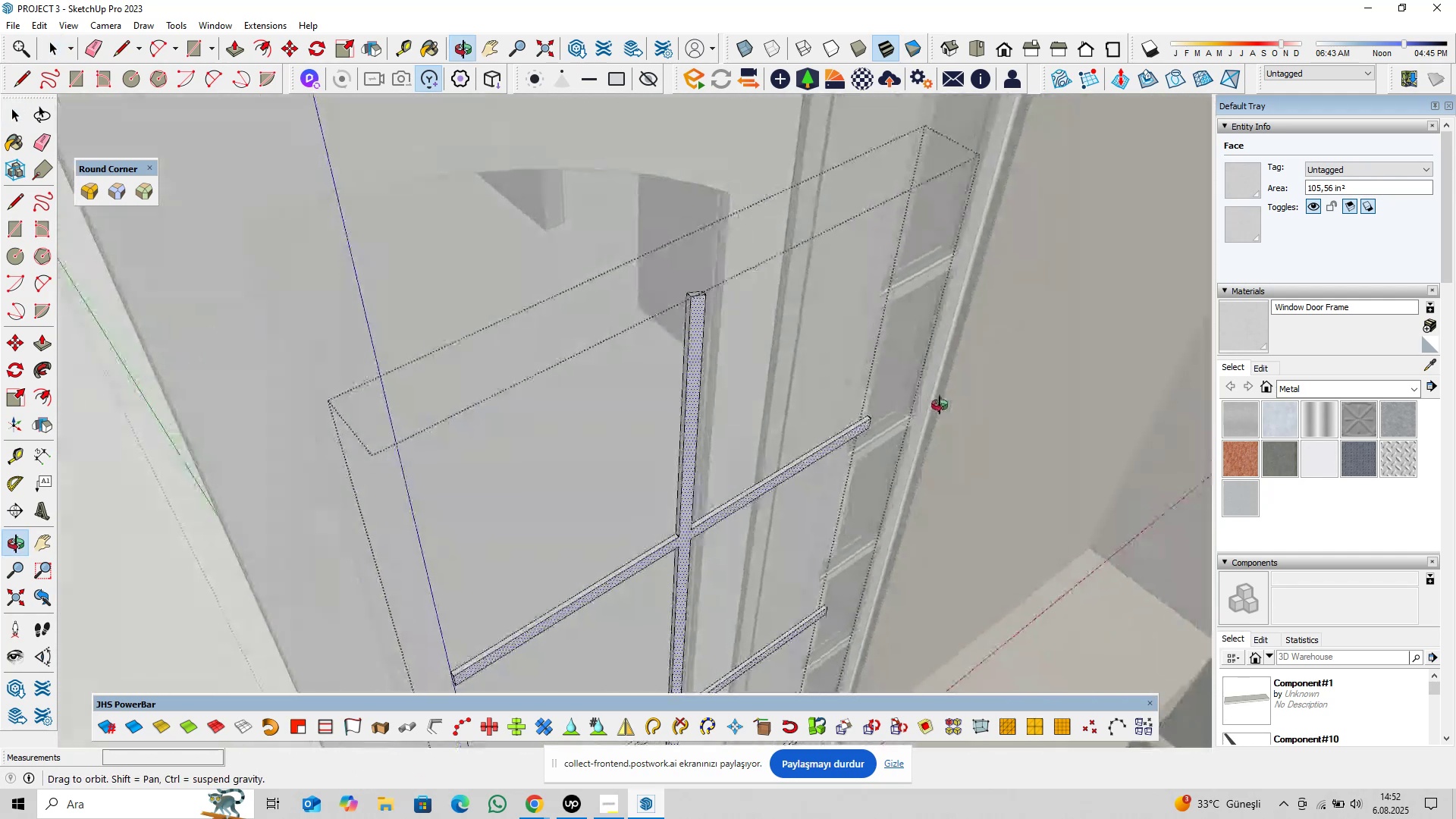 
hold_key(key=ShiftLeft, duration=0.72)
 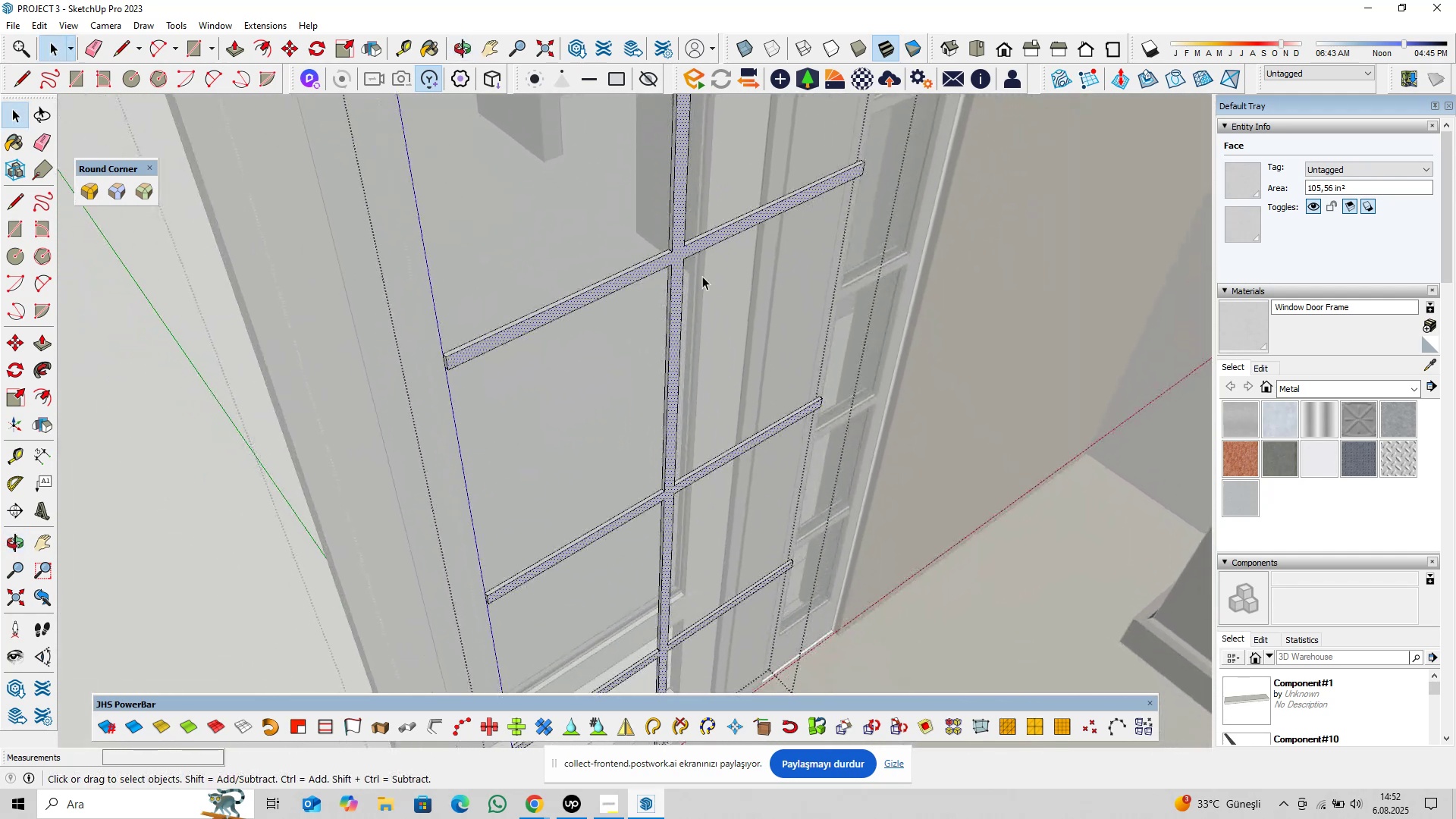 
key(Control+S)
 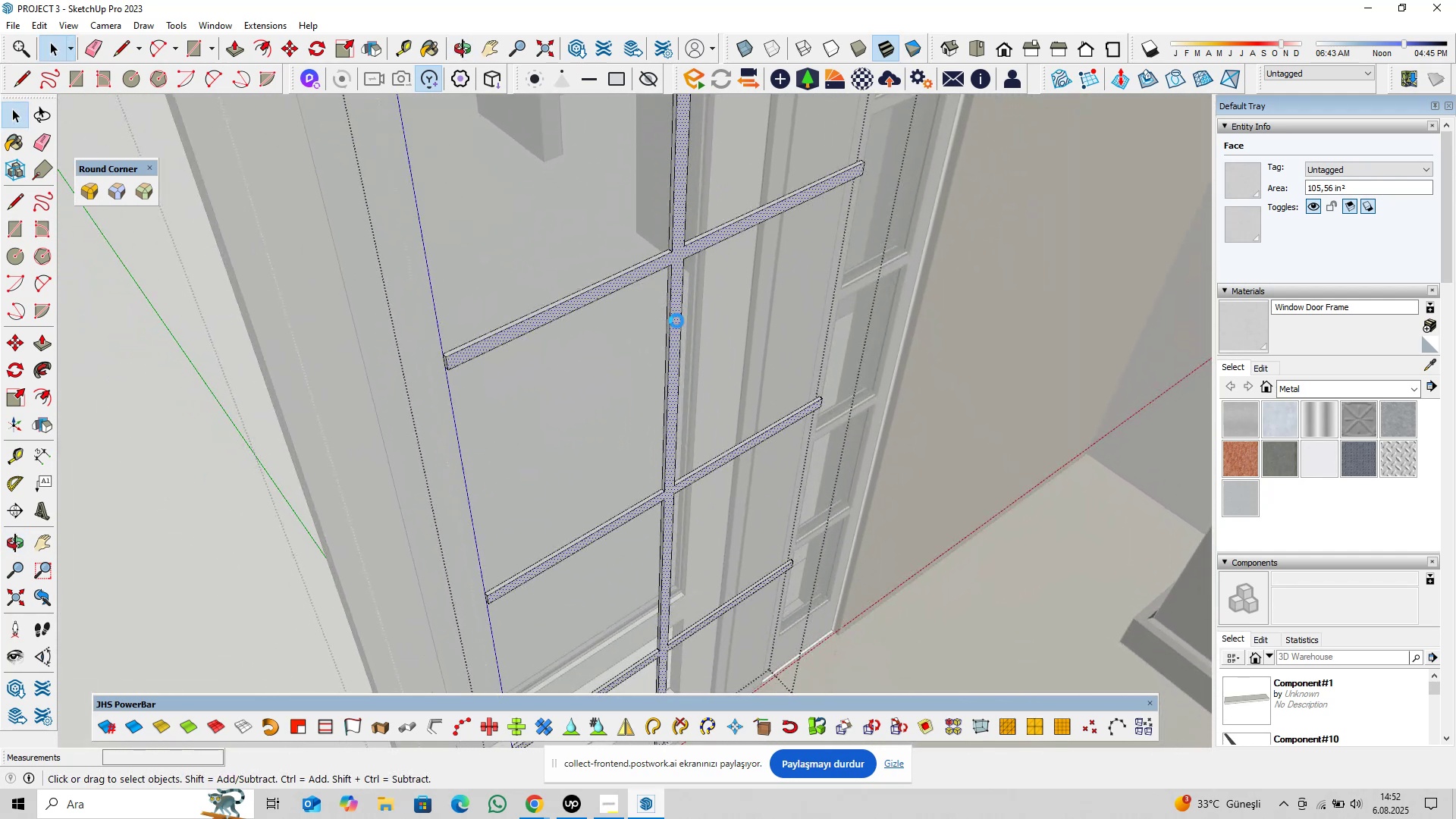 
scroll: coordinate [673, 333], scroll_direction: down, amount: 3.0
 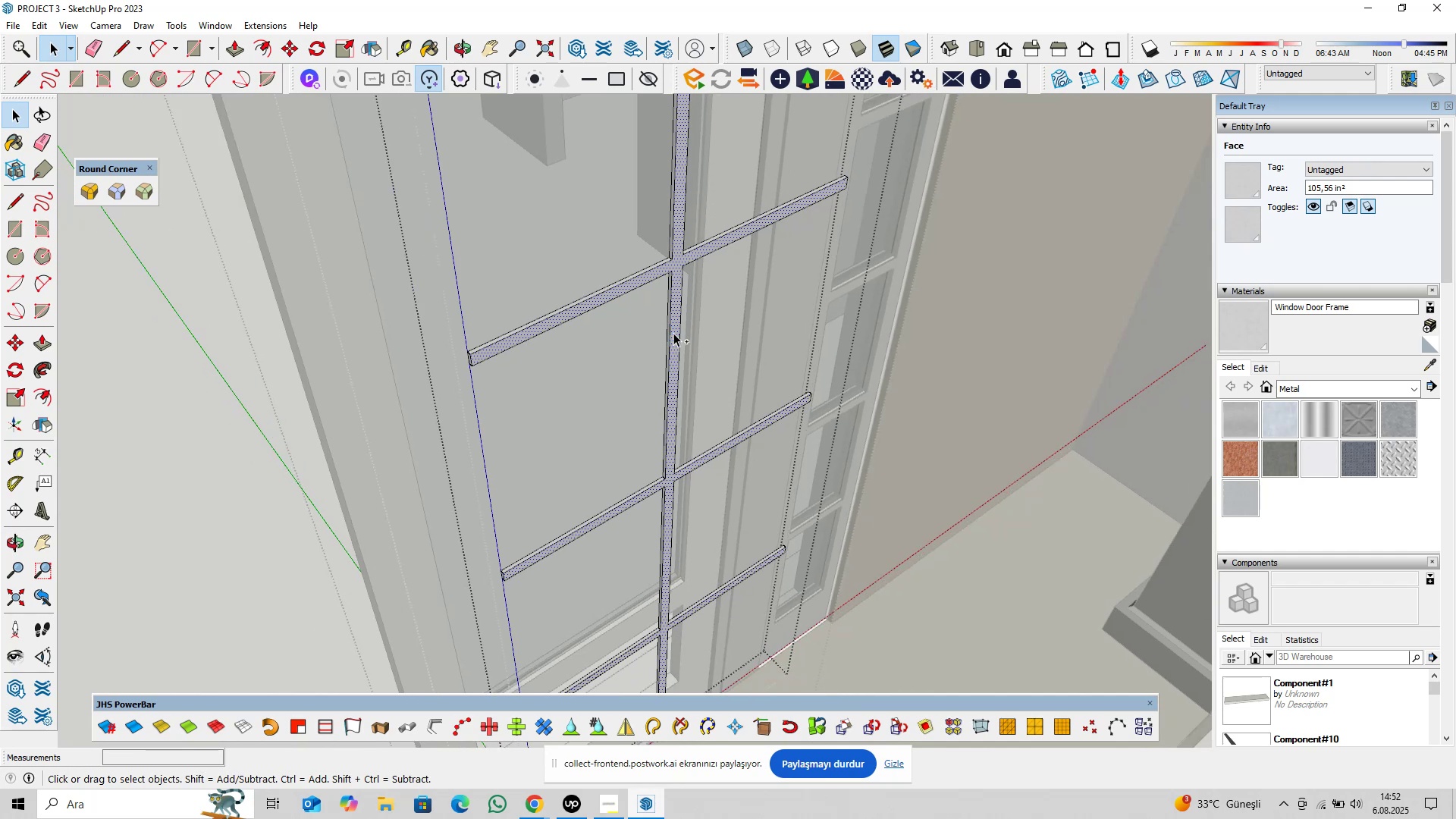 
key(Escape)
 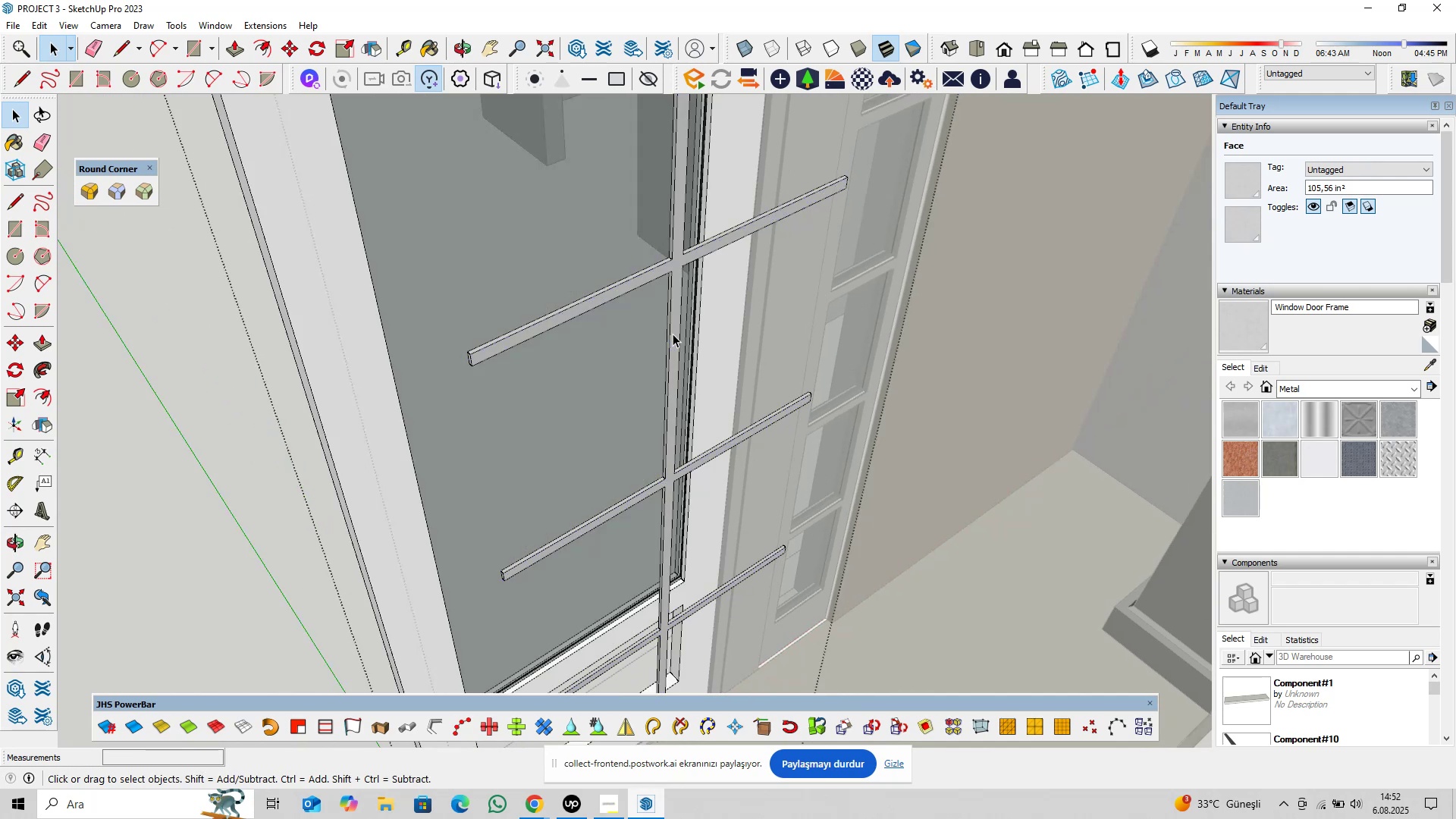 
left_click([673, 334])
 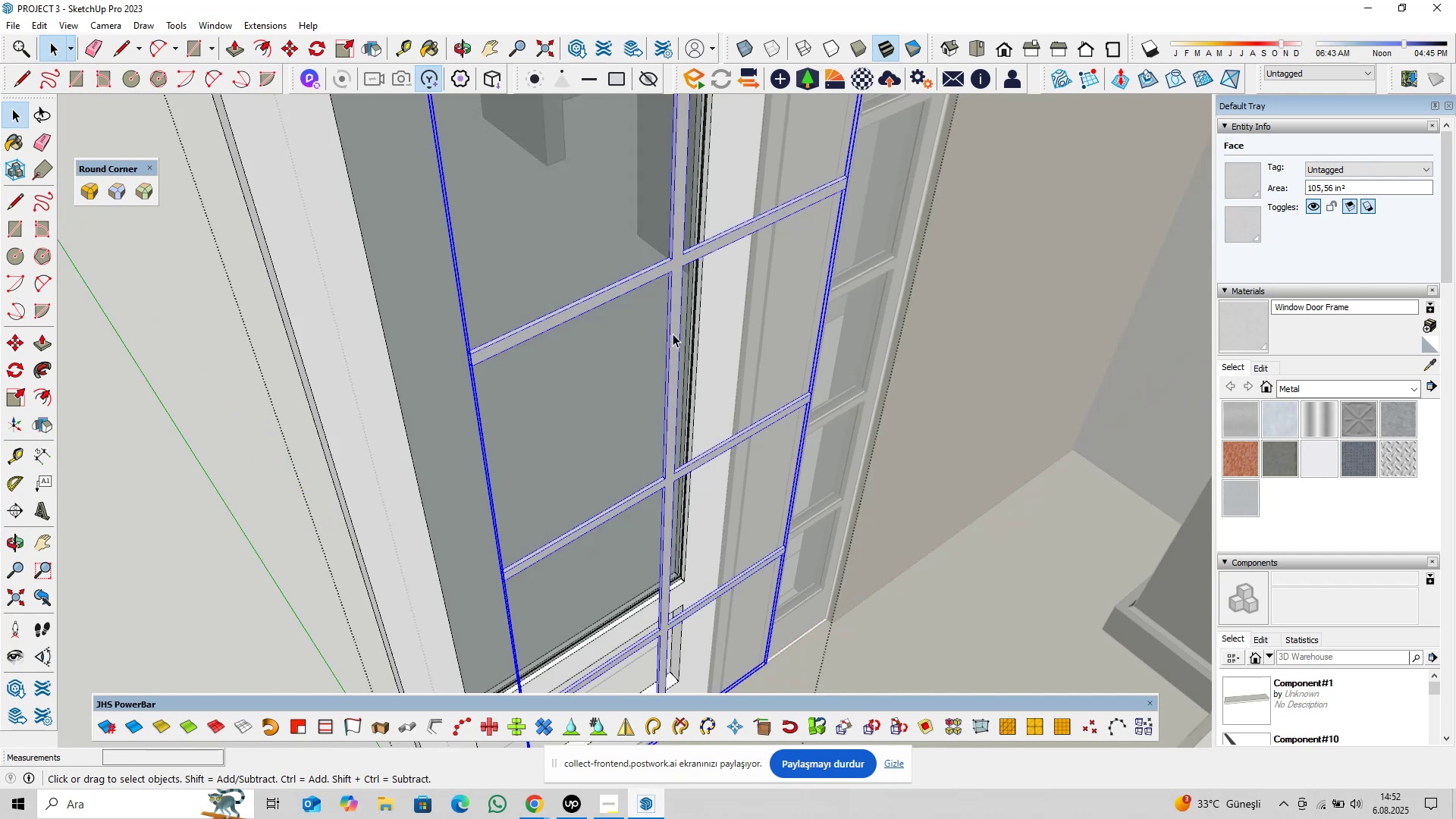 
right_click([673, 334])
 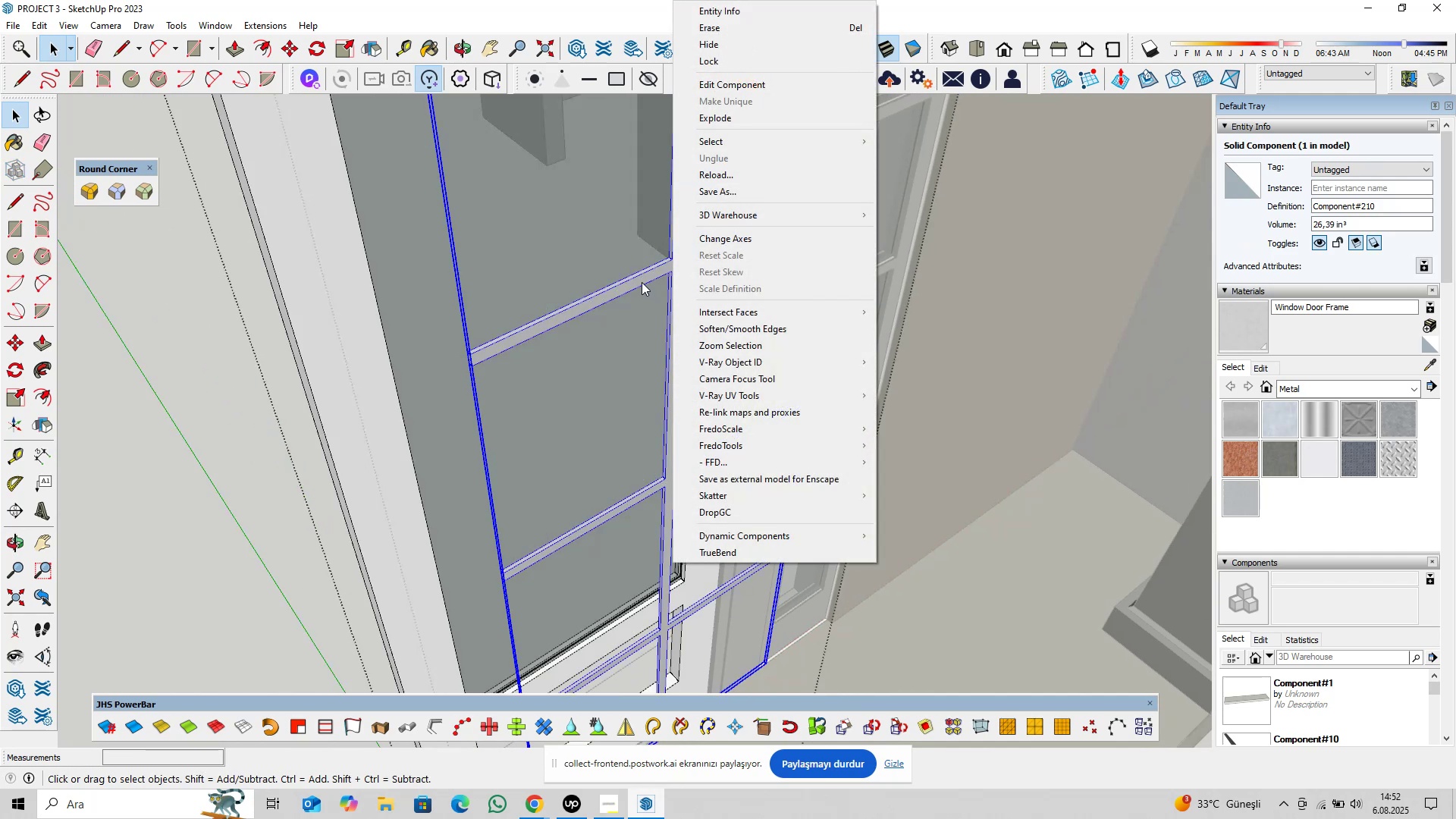 
double_click([669, 269])
 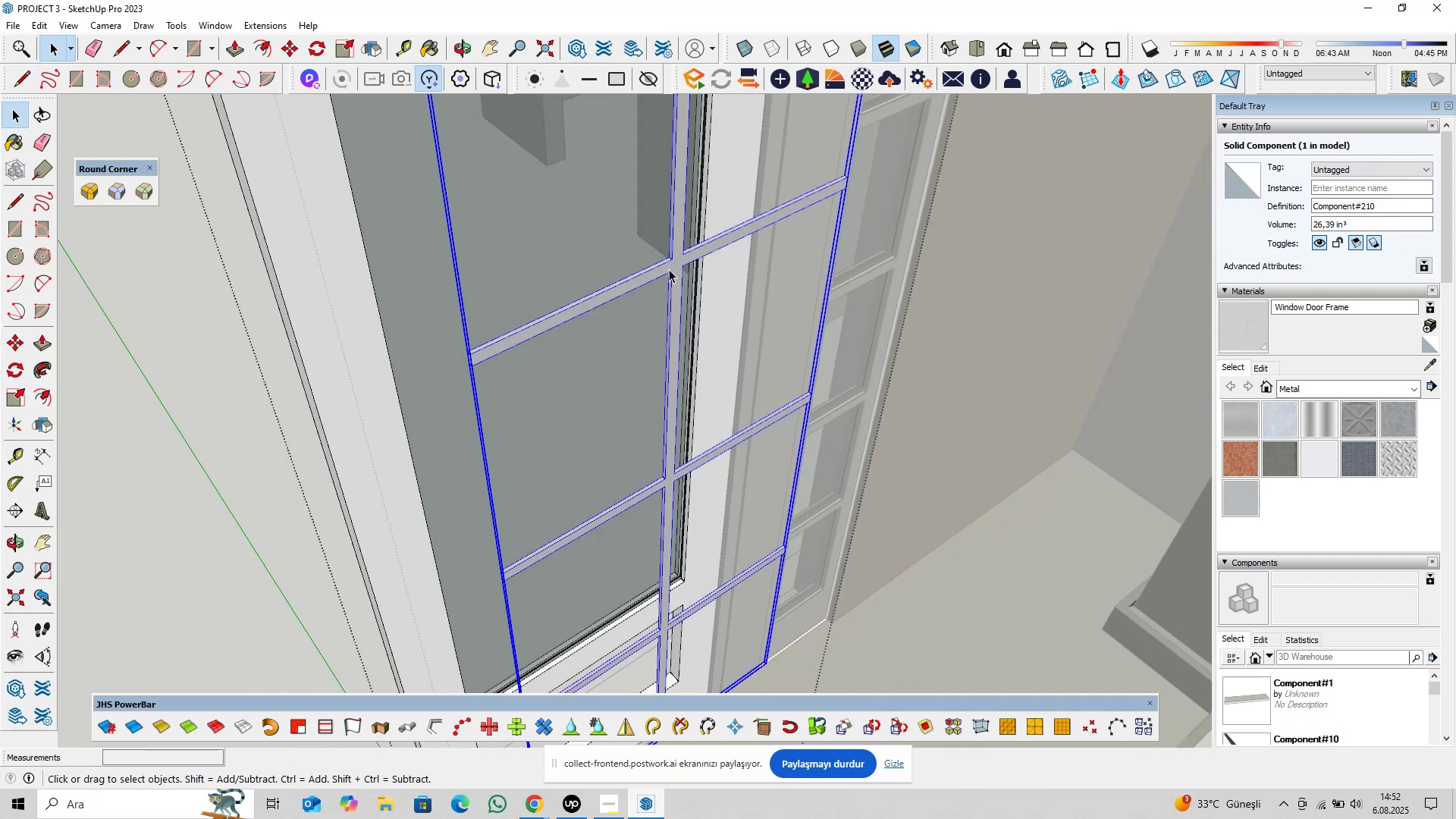 
triple_click([669, 269])
 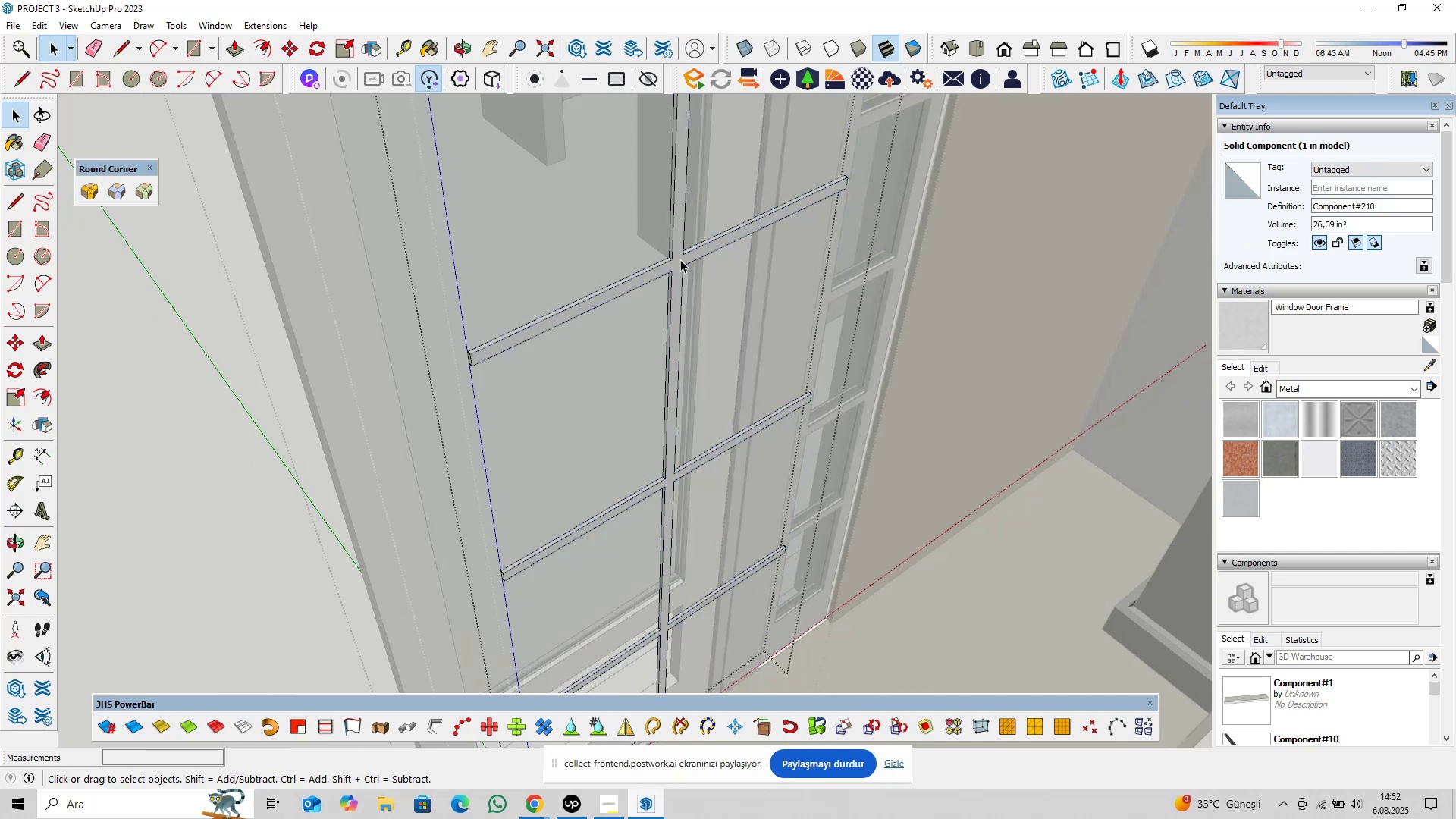 
triple_click([680, 259])
 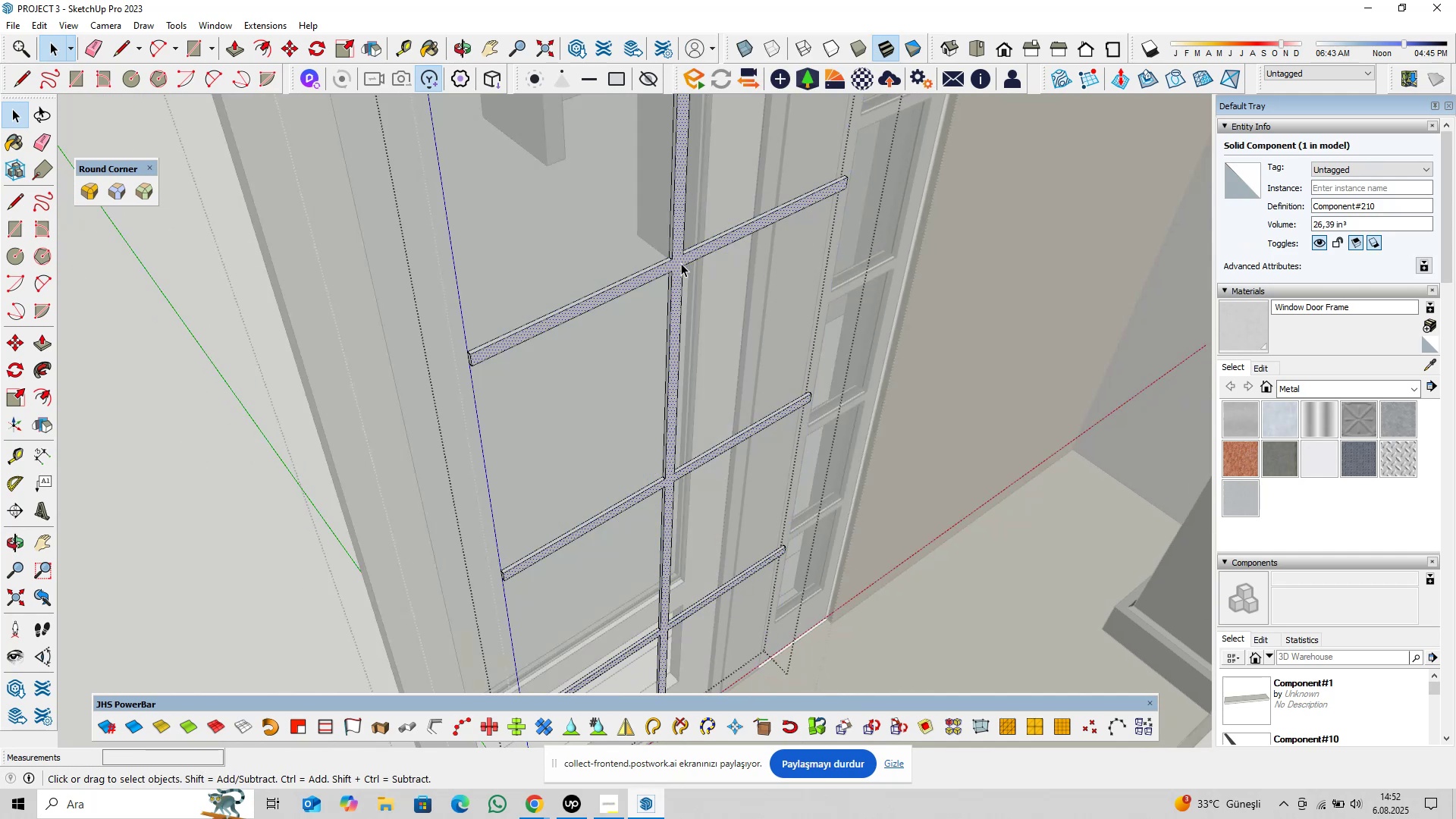 
scroll: coordinate [673, 263], scroll_direction: up, amount: 17.0
 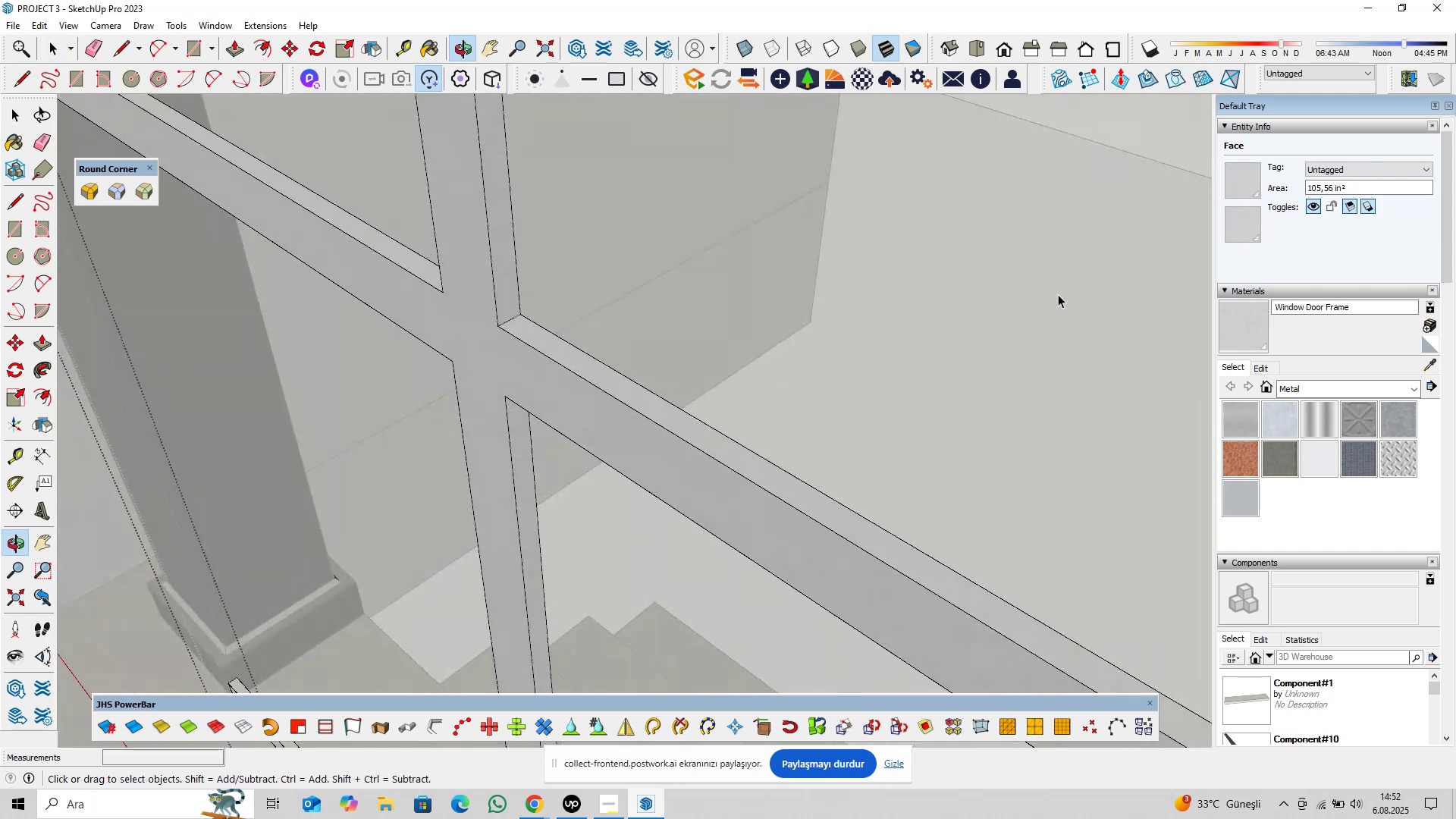 
hold_key(key=ControlLeft, duration=0.34)
left_click([476, 337])
 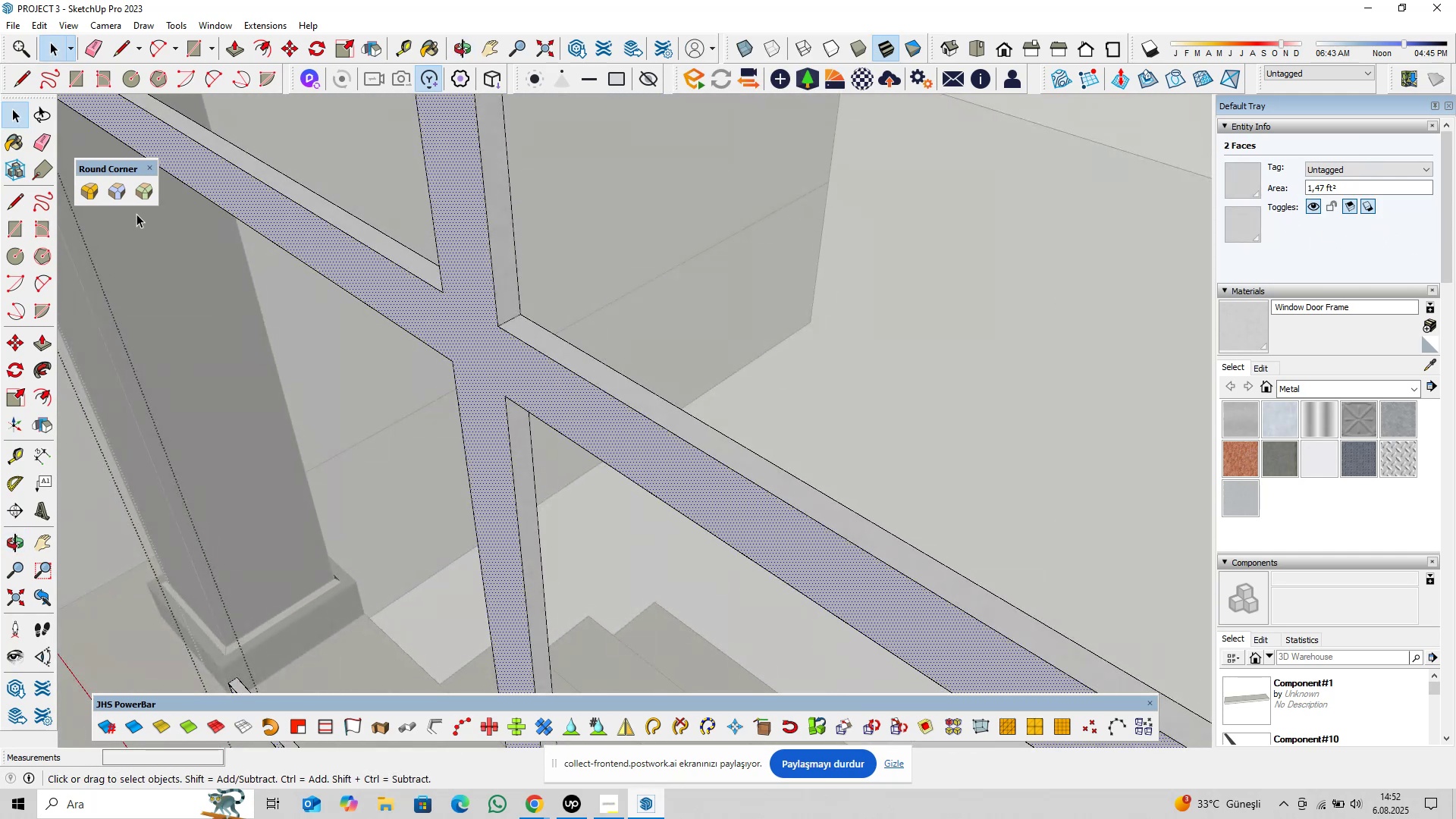 
left_click([142, 190])
 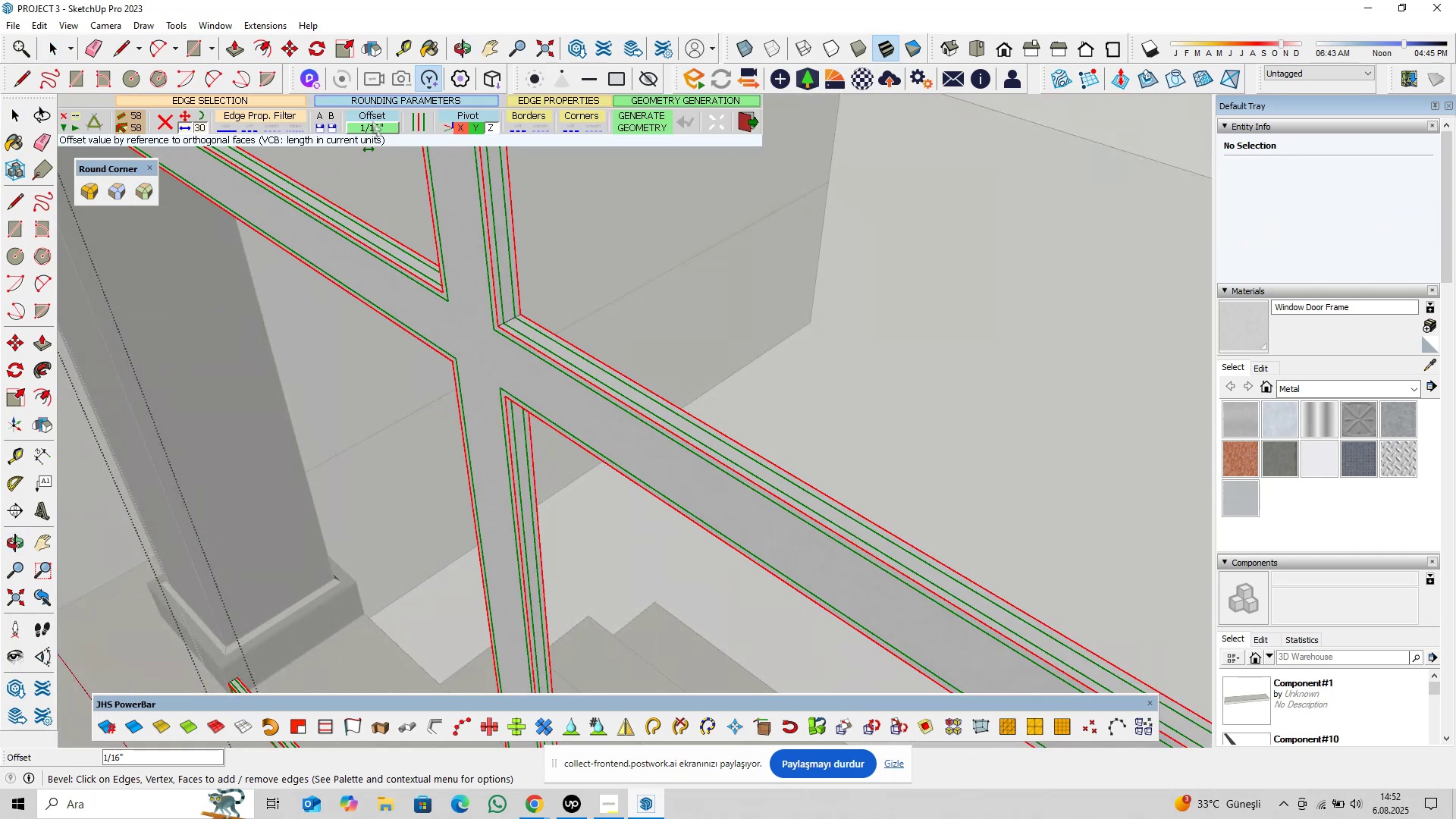 
double_click([372, 128])
 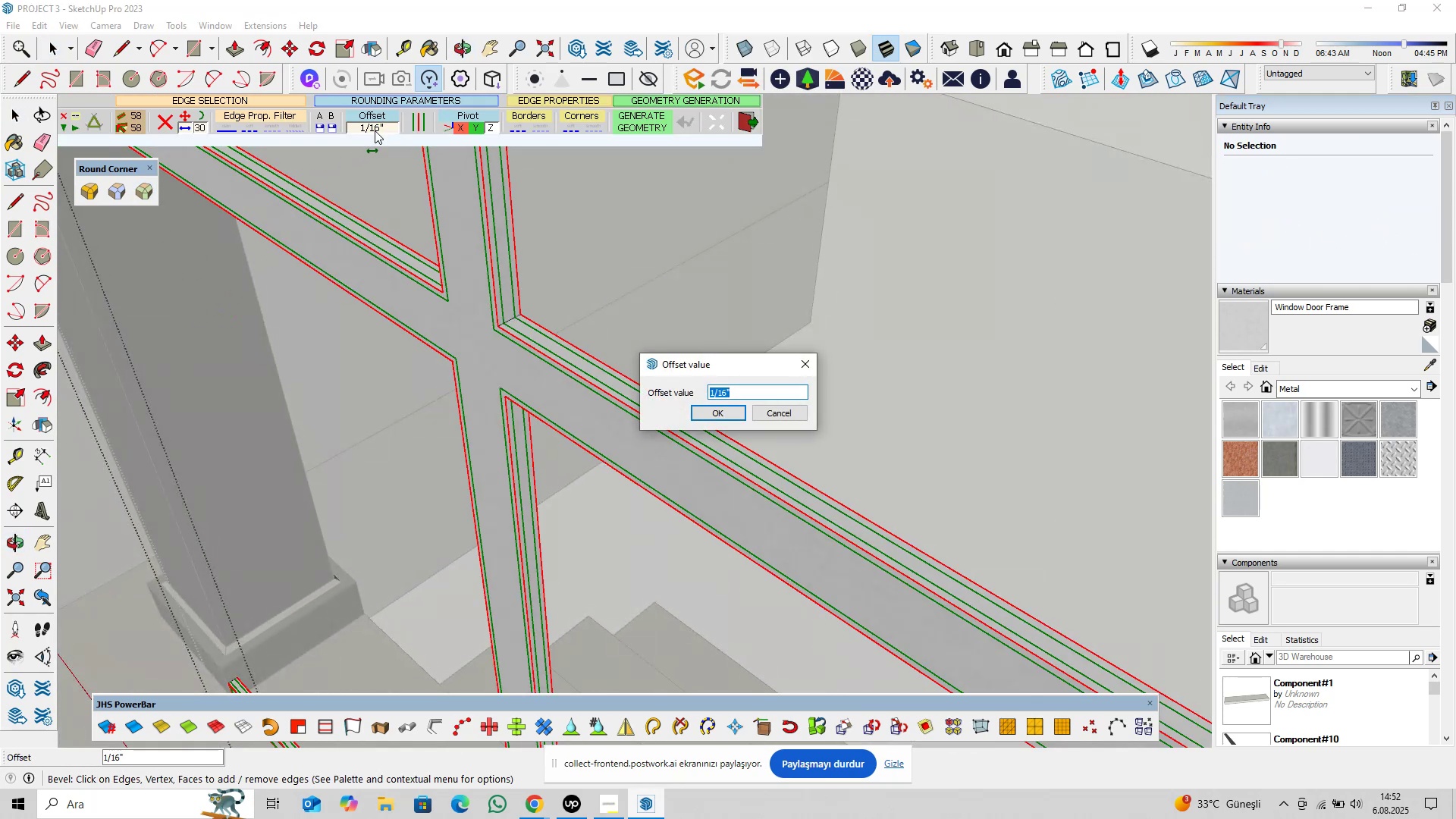 
type(0,125)
 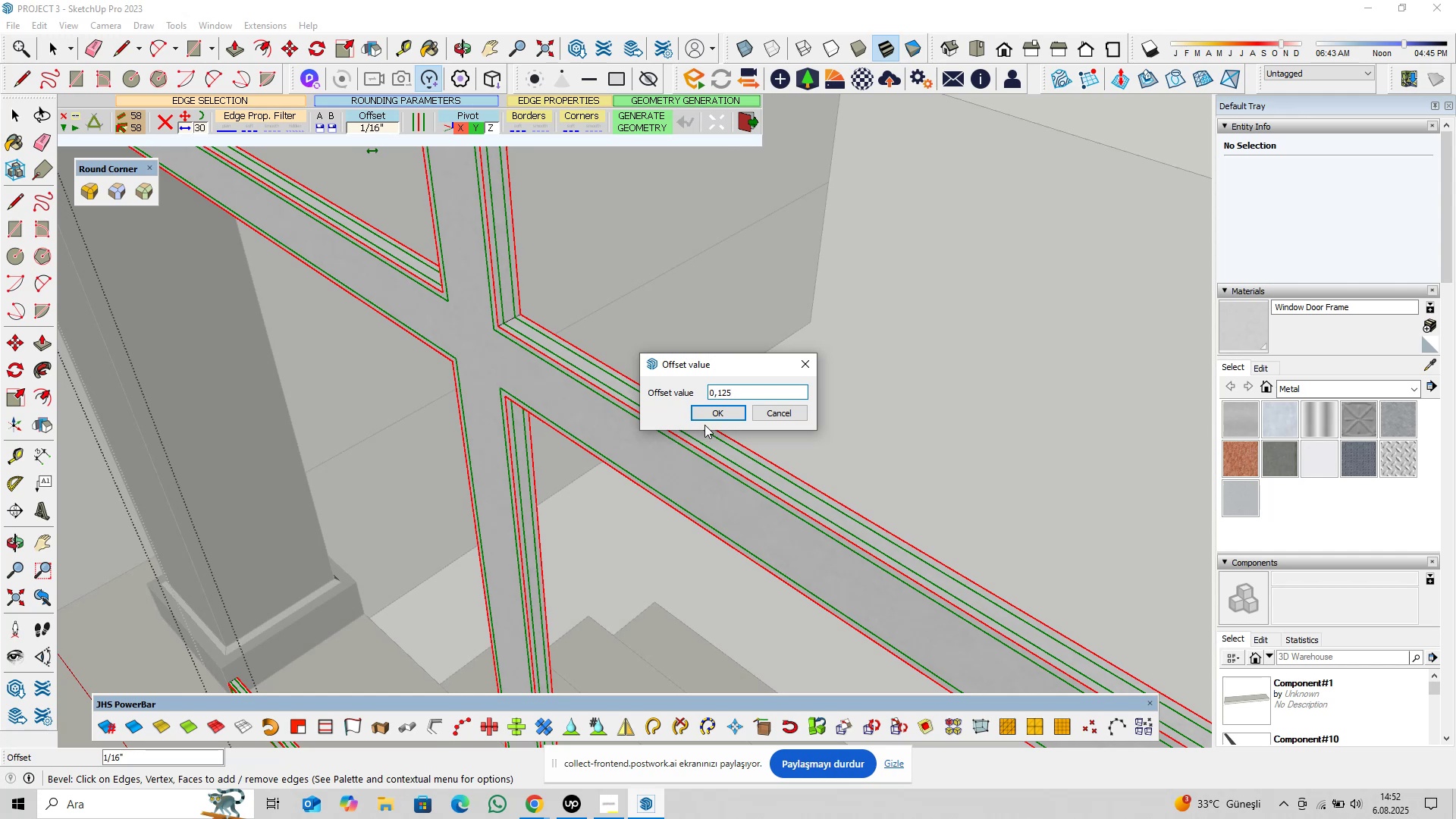 
left_click([717, 413])
 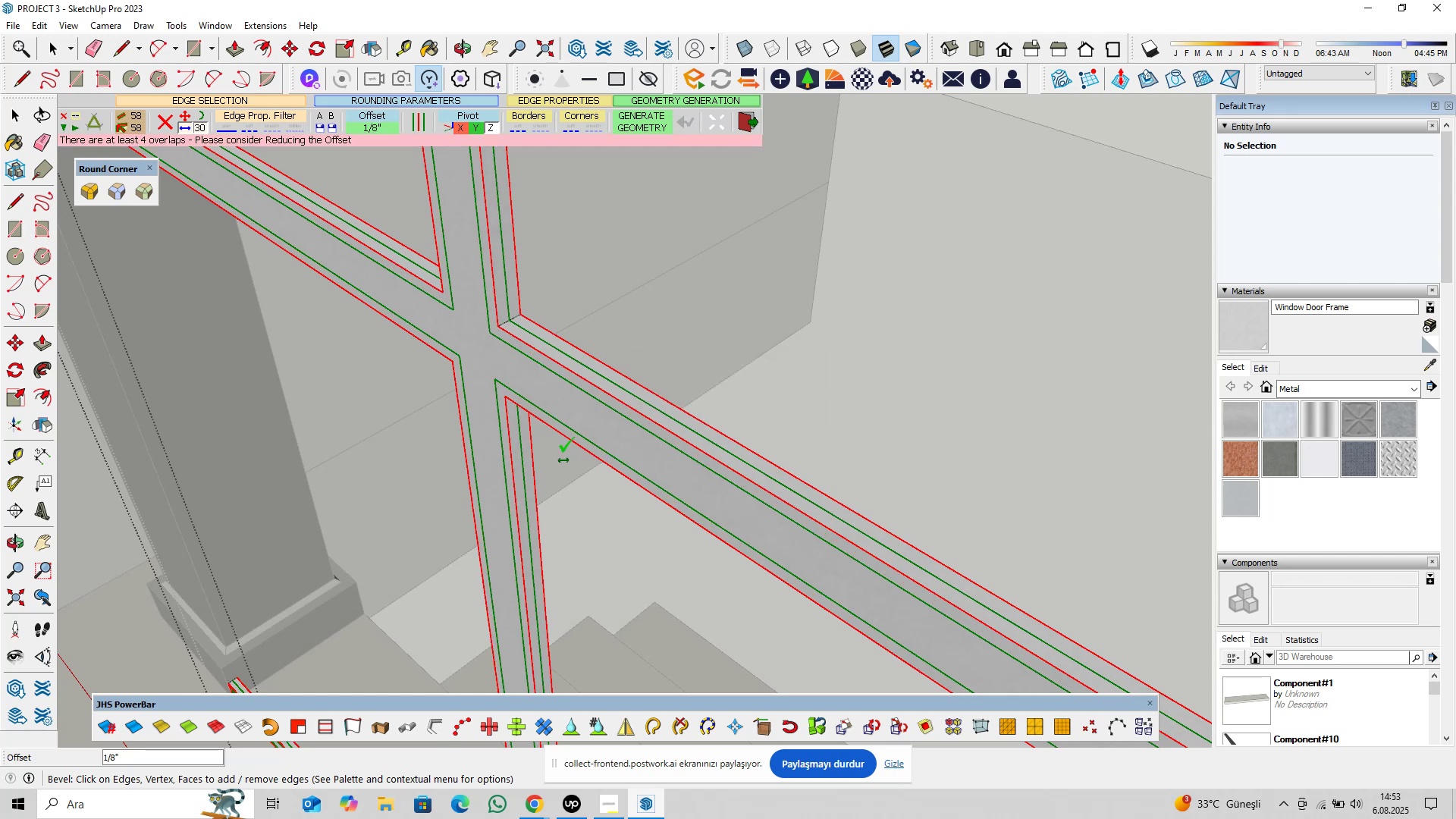 
scroll: coordinate [519, 395], scroll_direction: down, amount: 6.0
 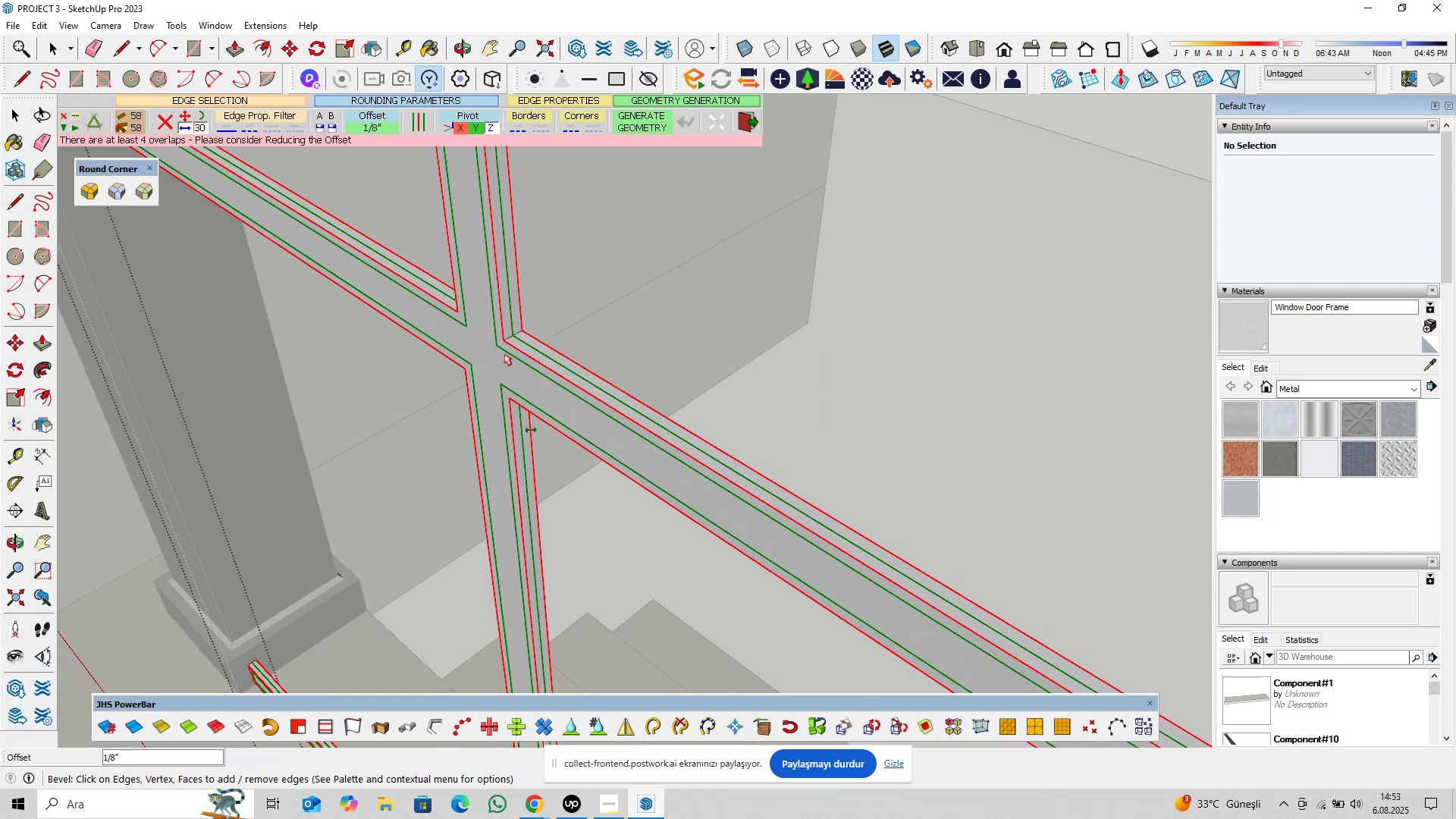 
hold_key(key=ShiftLeft, duration=0.45)
 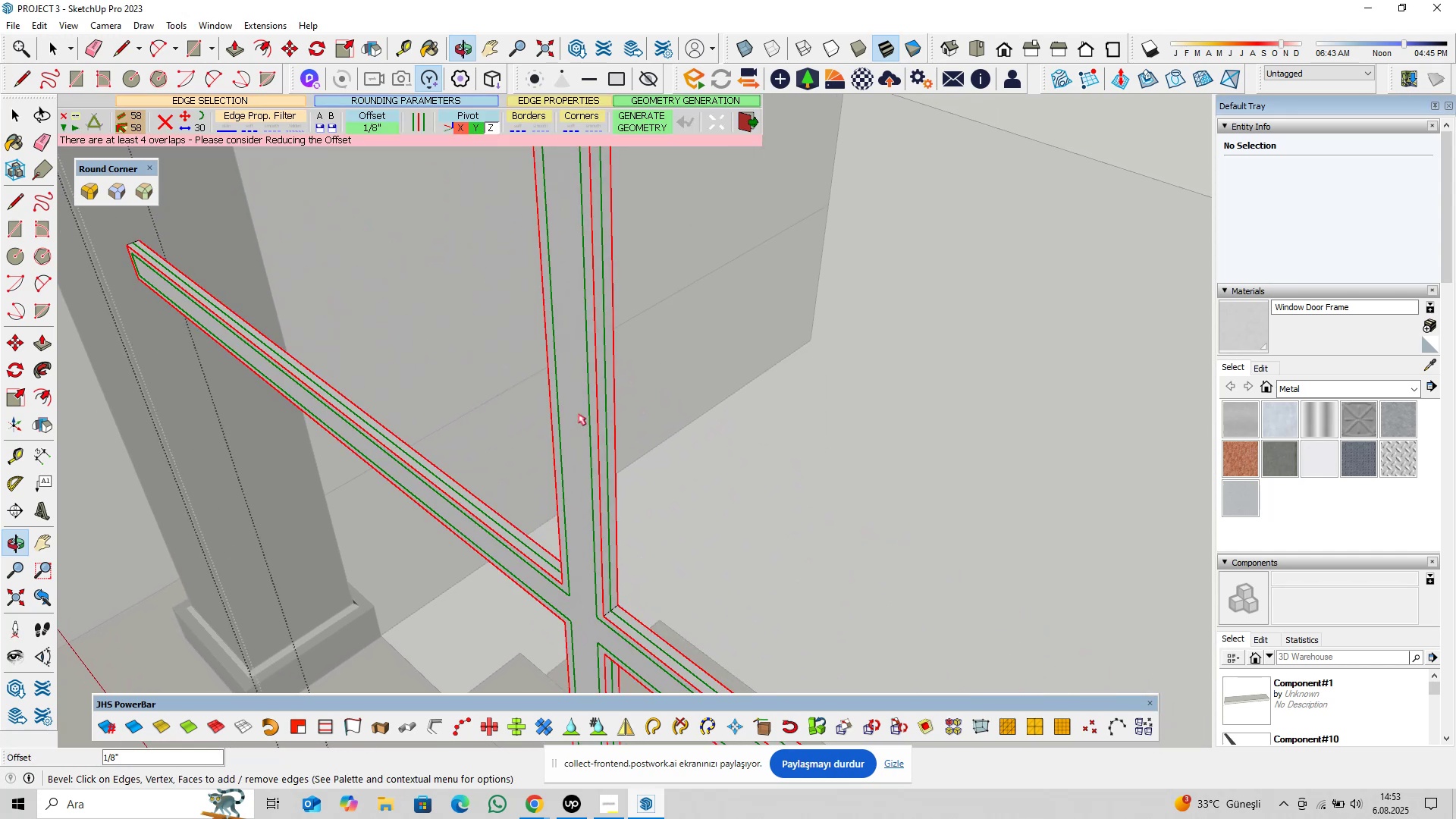 
hold_key(key=ShiftLeft, duration=0.31)
 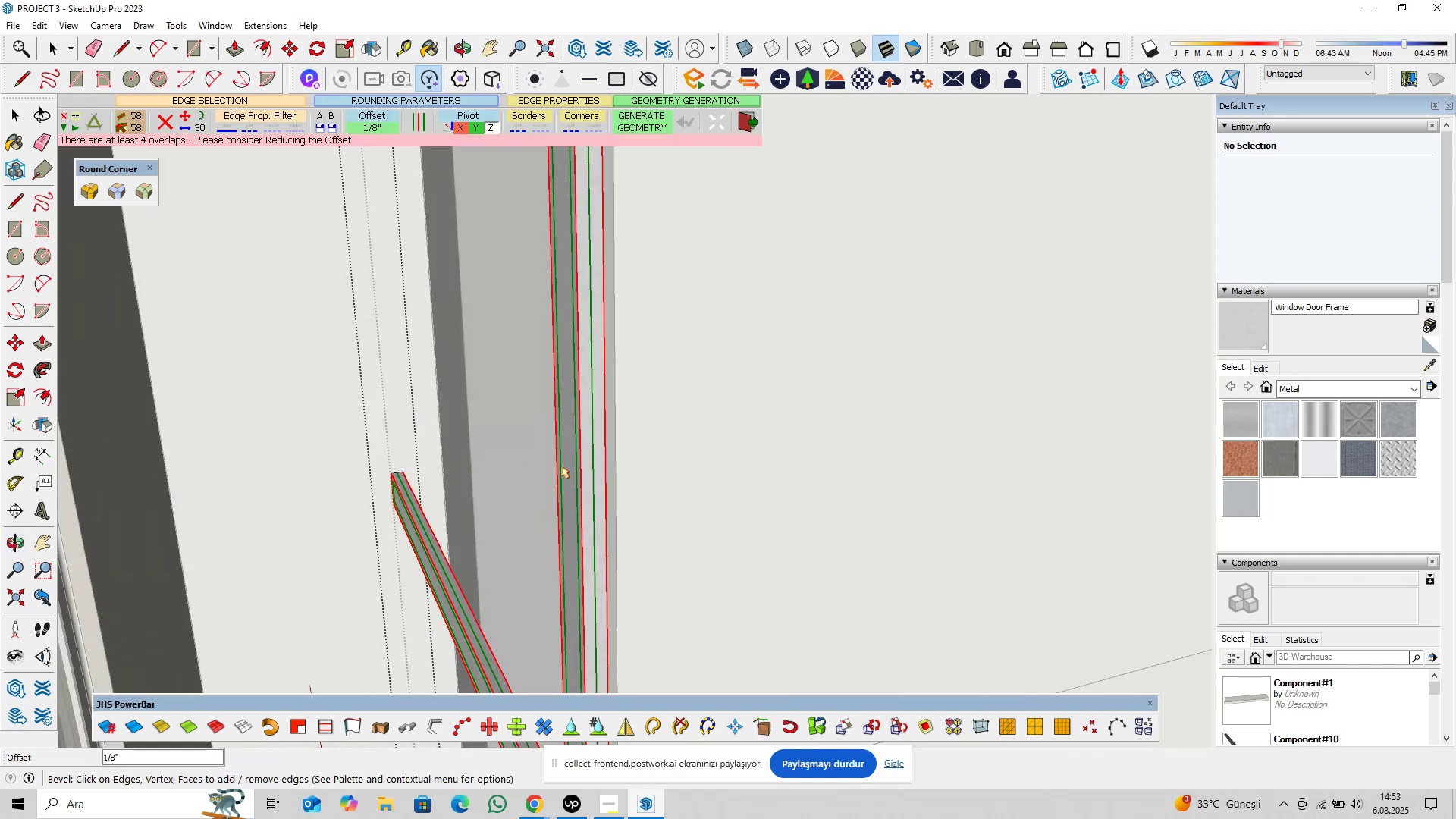 
scroll: coordinate [579, 430], scroll_direction: down, amount: 11.0
 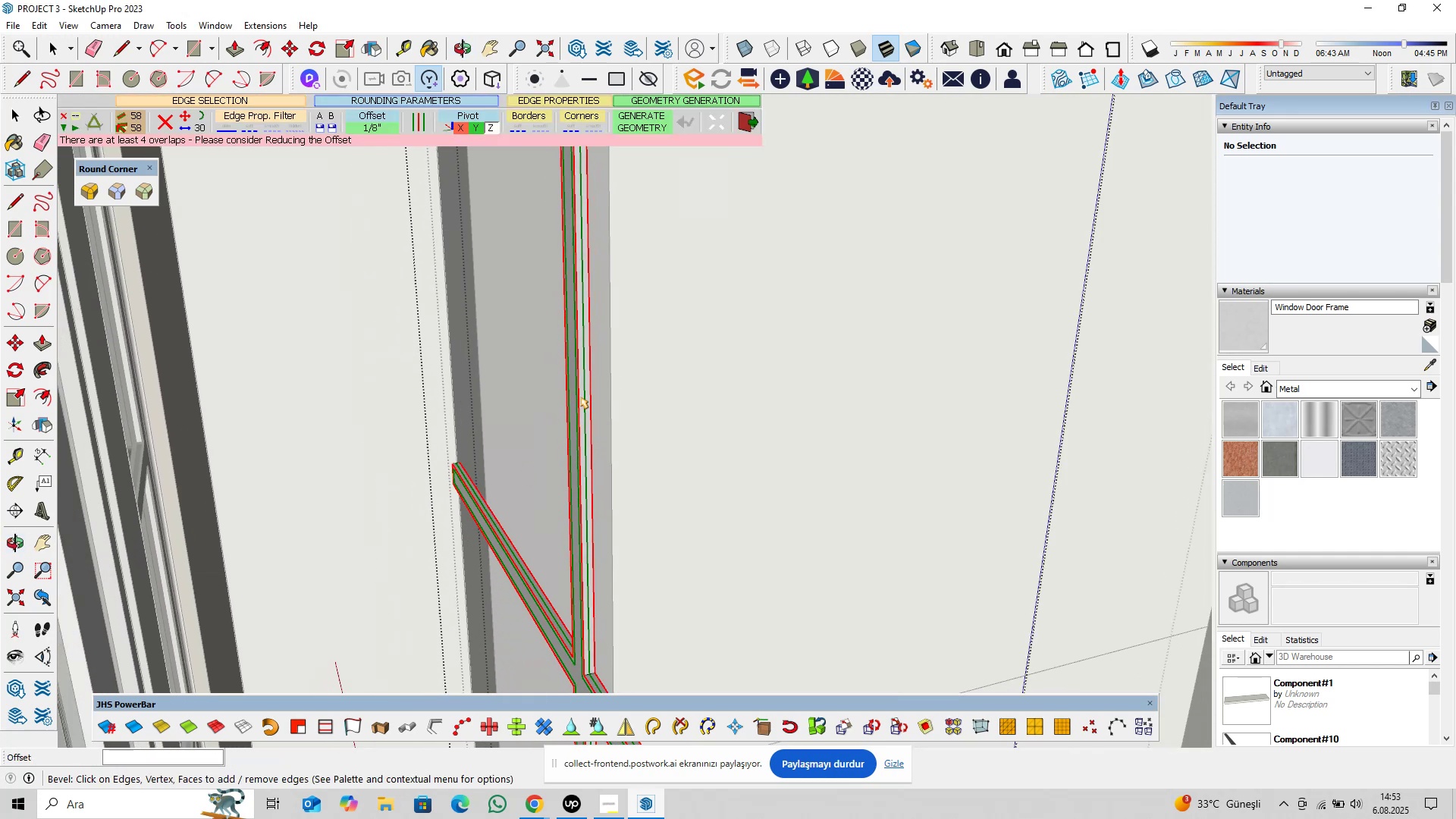 
hold_key(key=ShiftLeft, duration=0.39)
 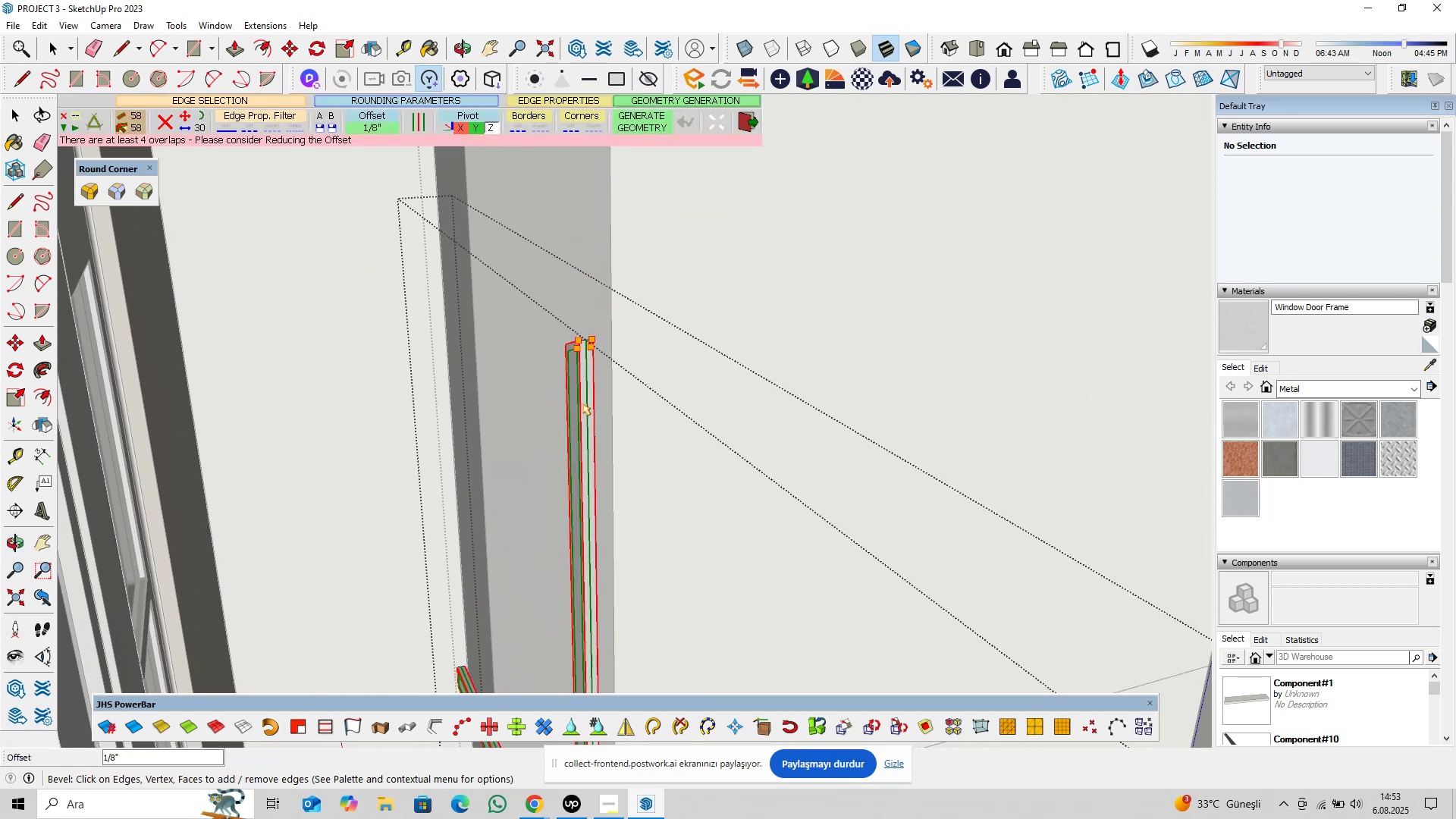 
scroll: coordinate [574, 375], scroll_direction: up, amount: 9.0
 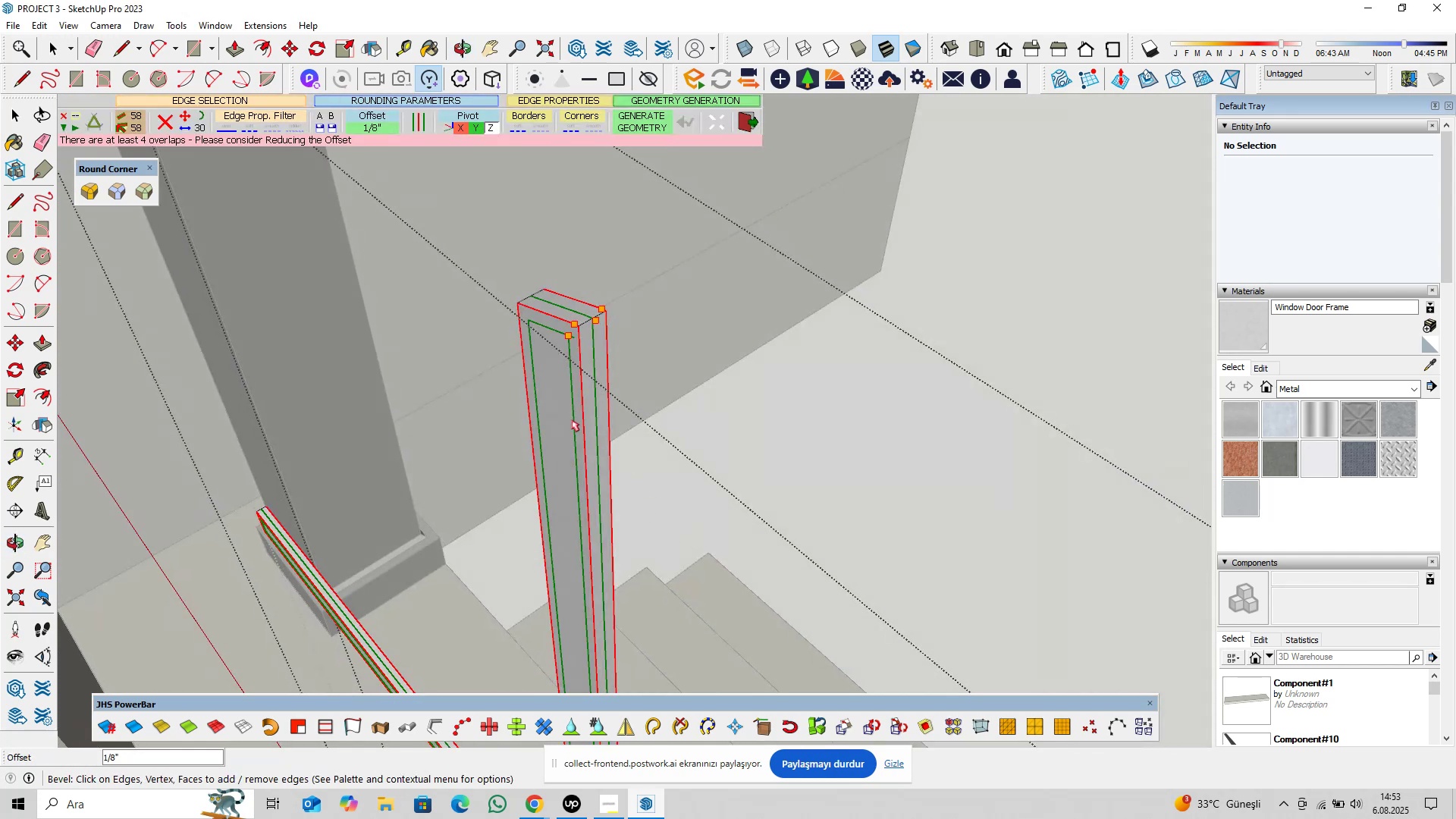 
key(Enter)
 